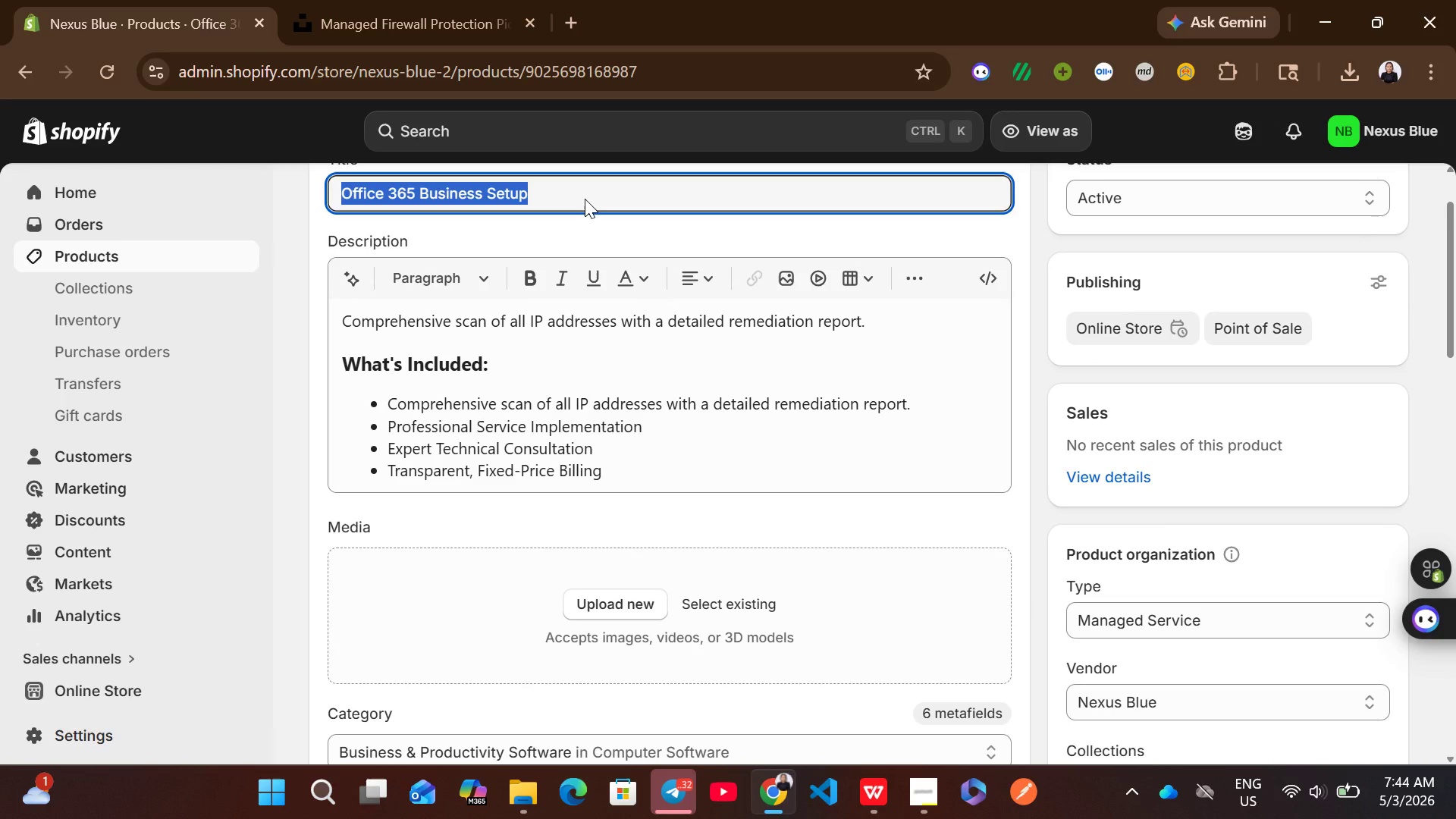 
key(Control+C)
 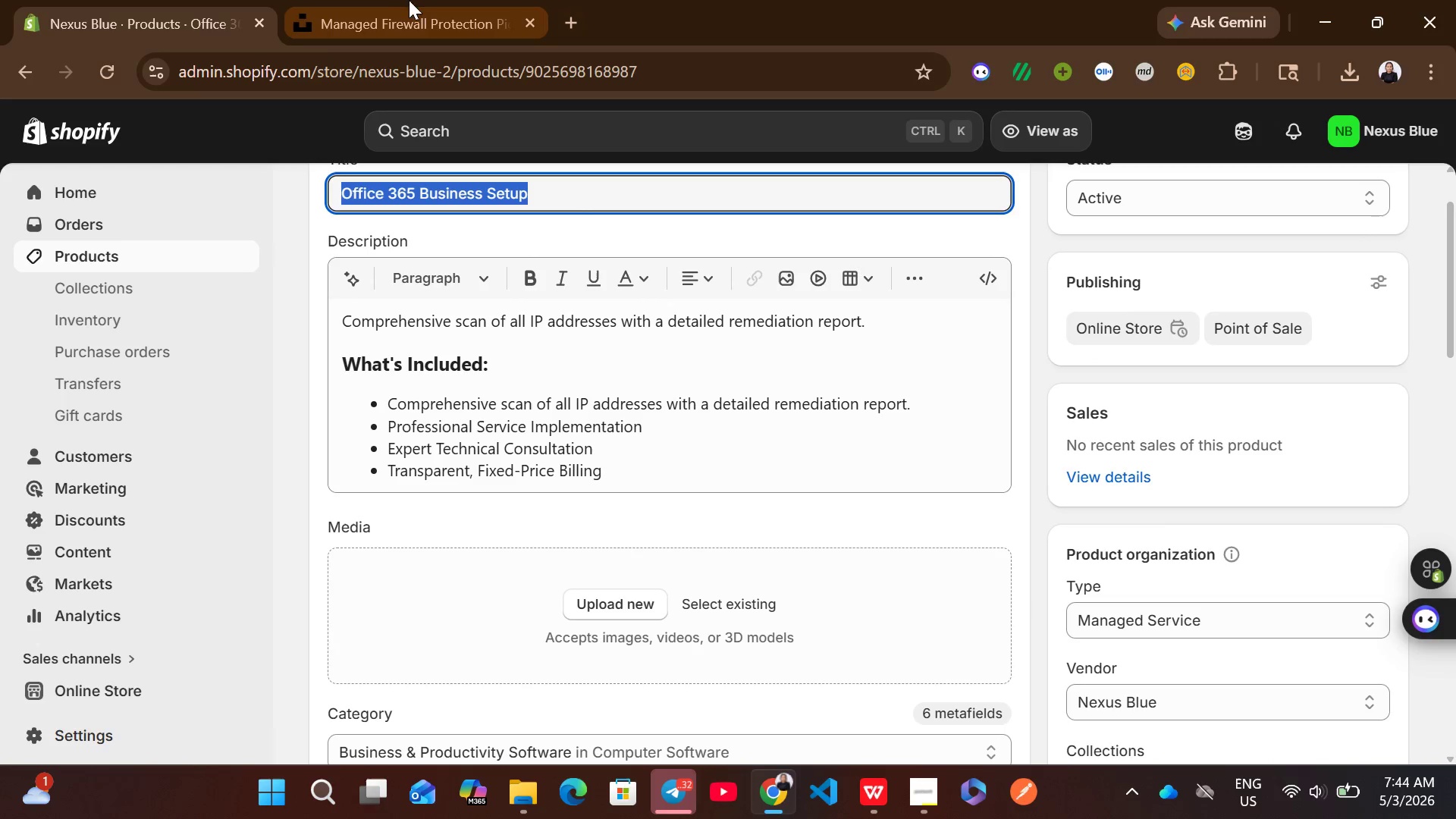 
left_click([389, 0])
 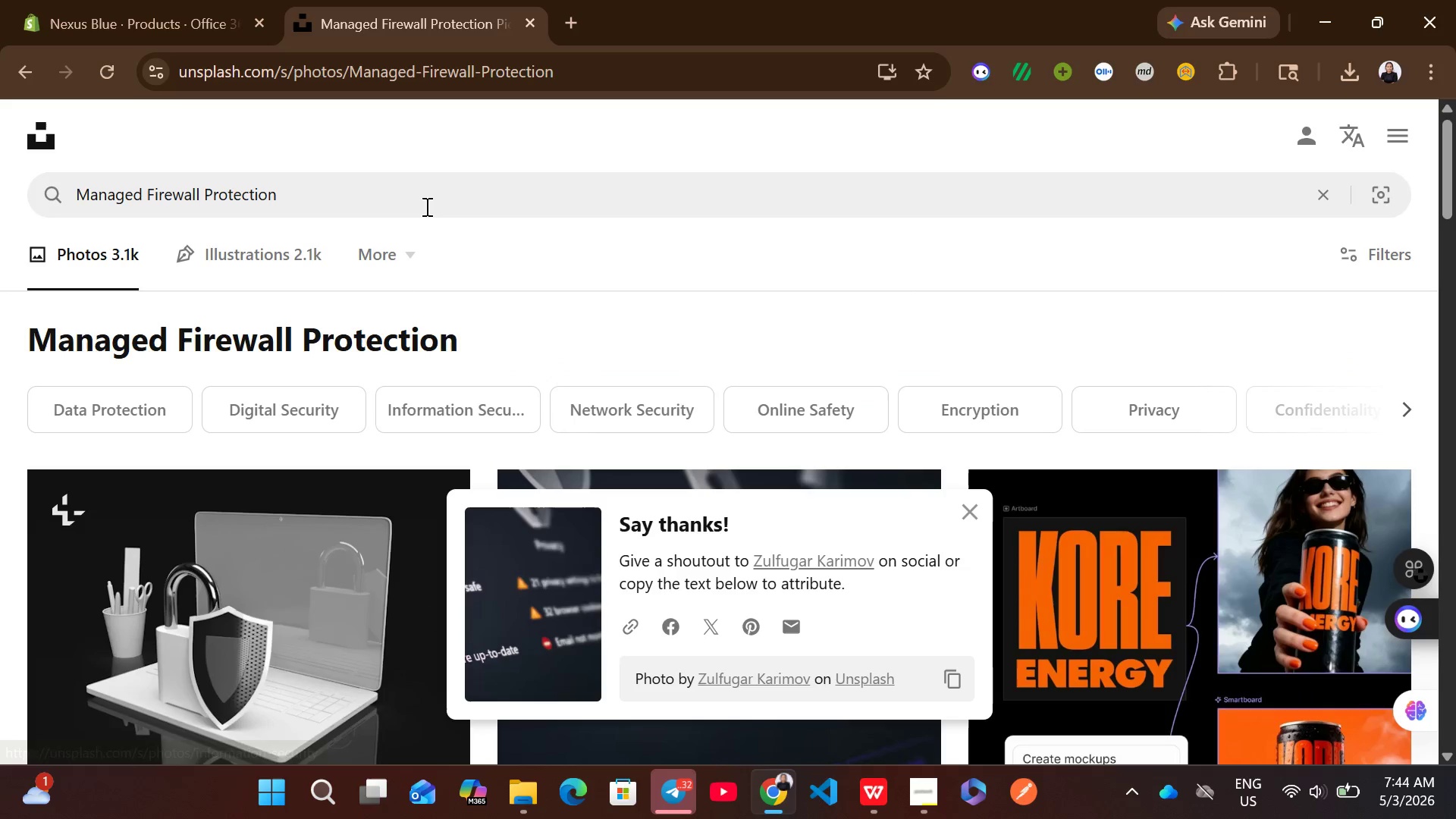 
left_click([419, 203])
 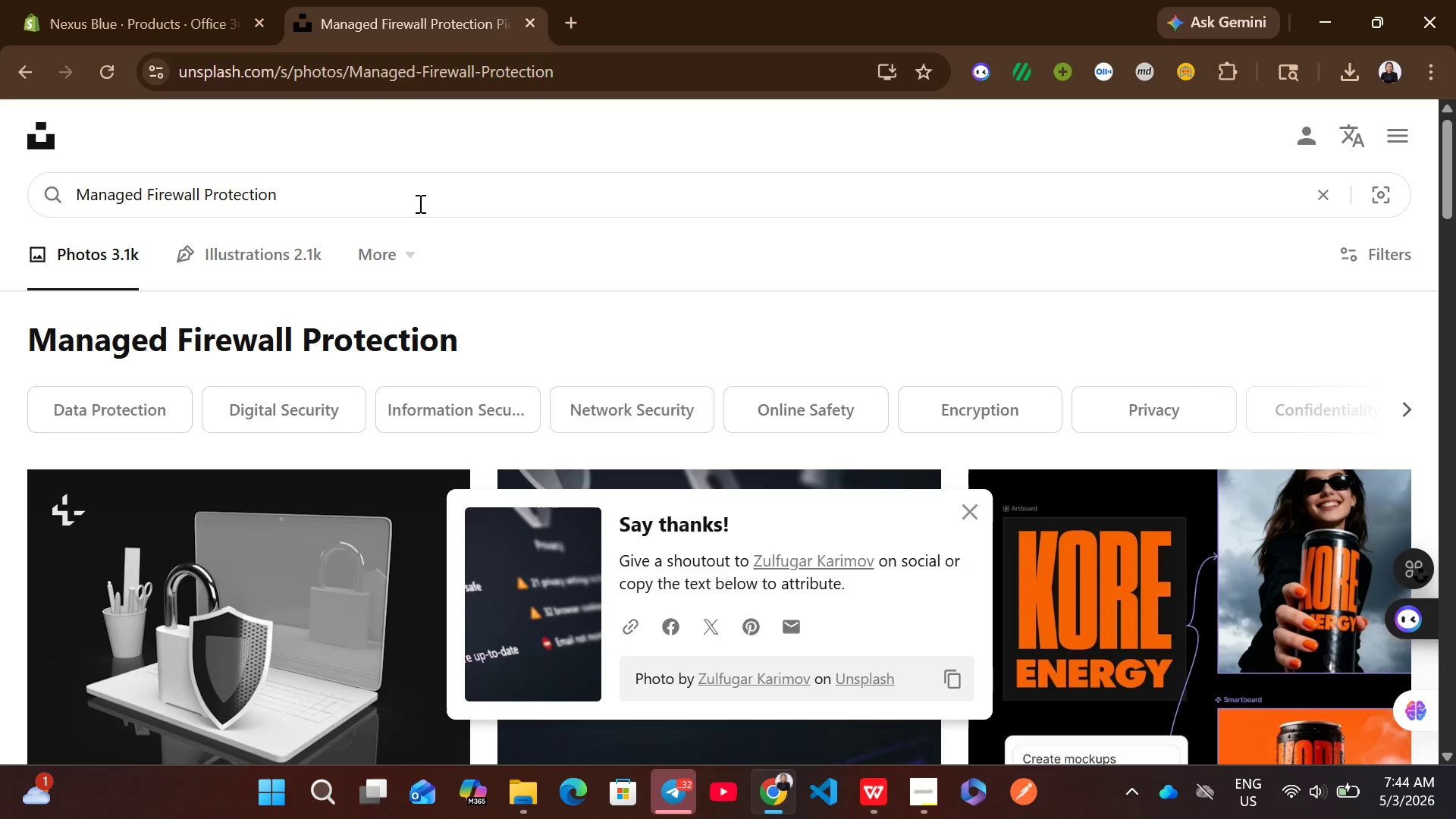 
key(Control+A)
 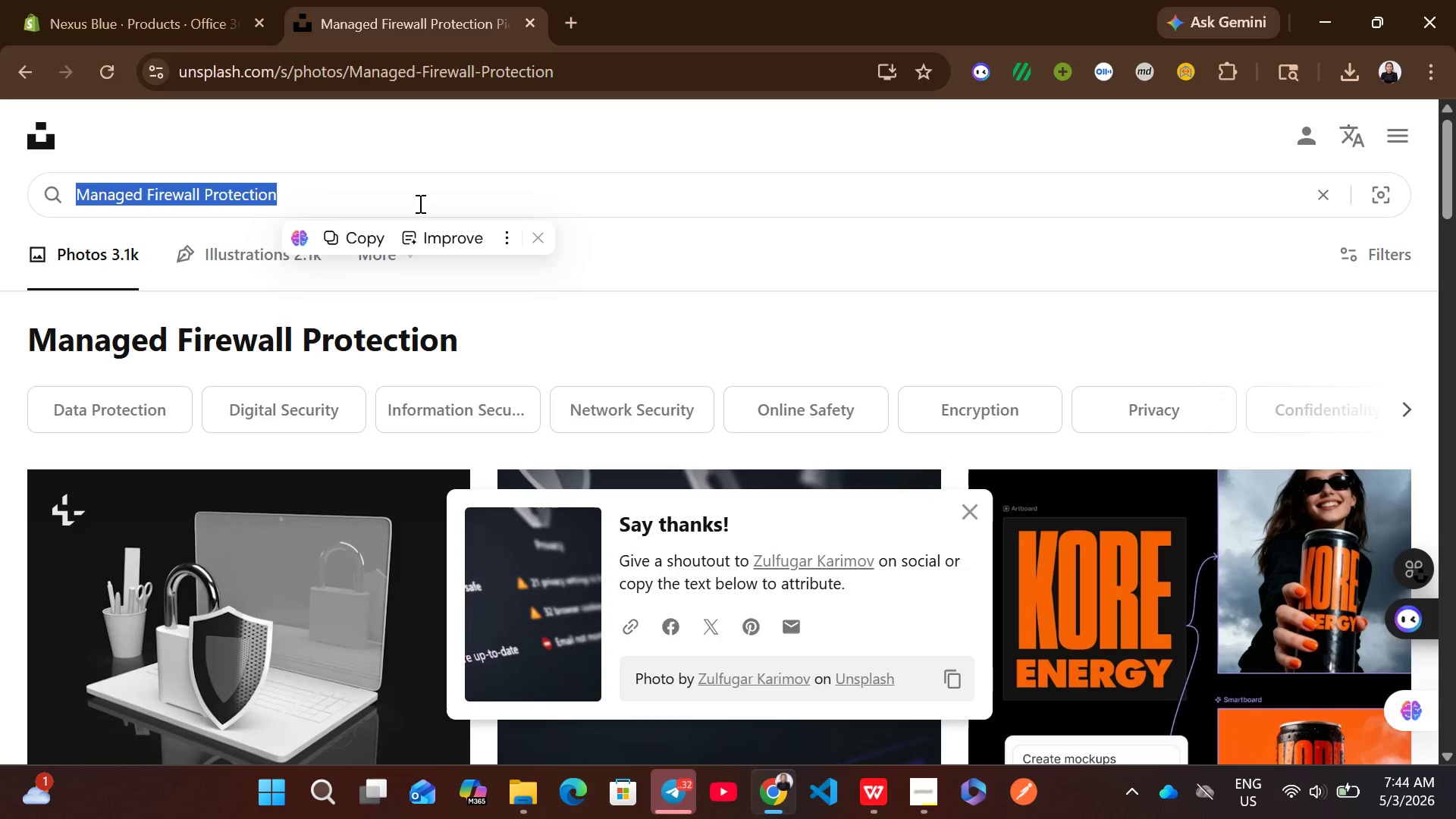 
key(Control+V)
 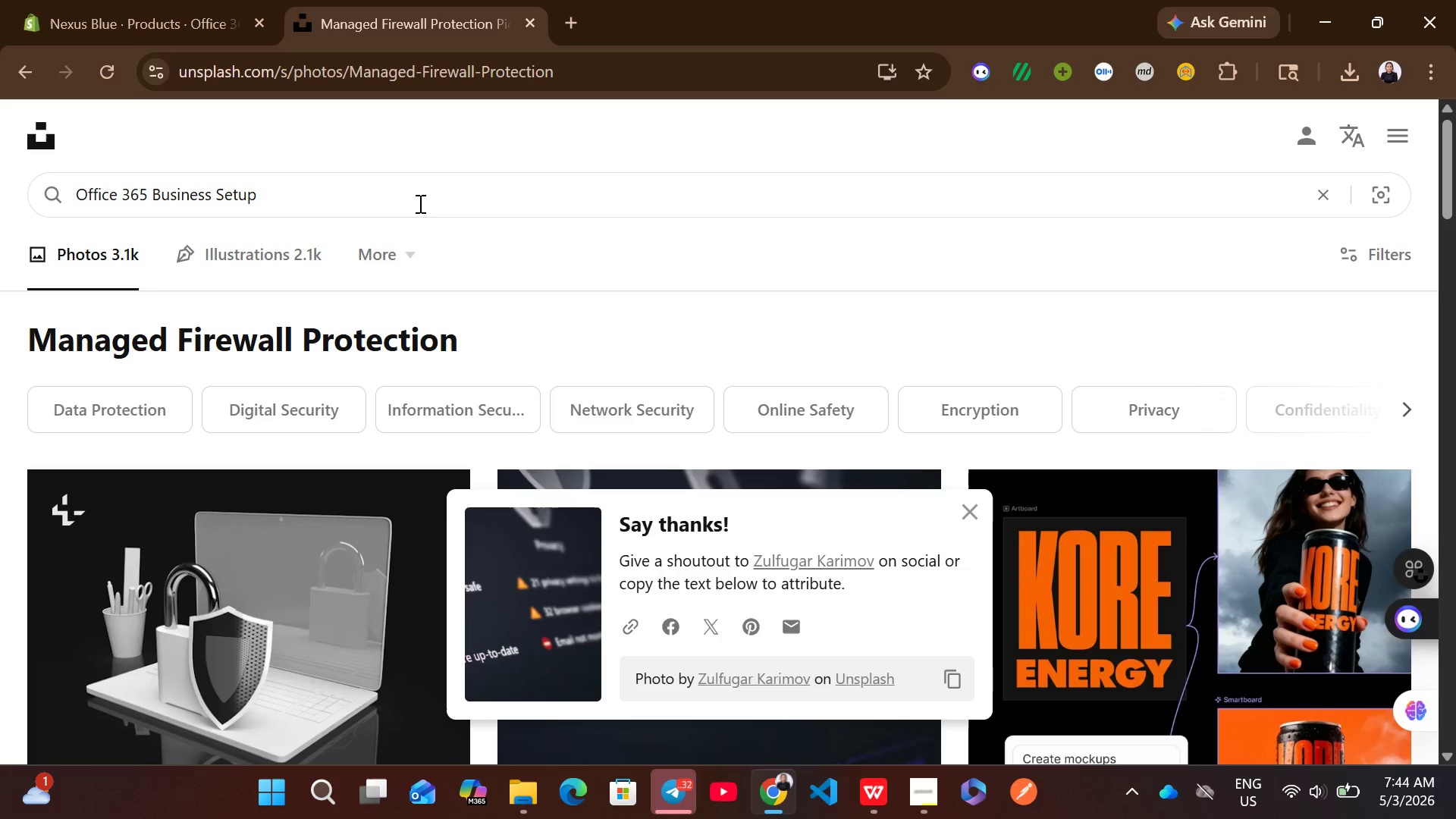 
key(Enter)
 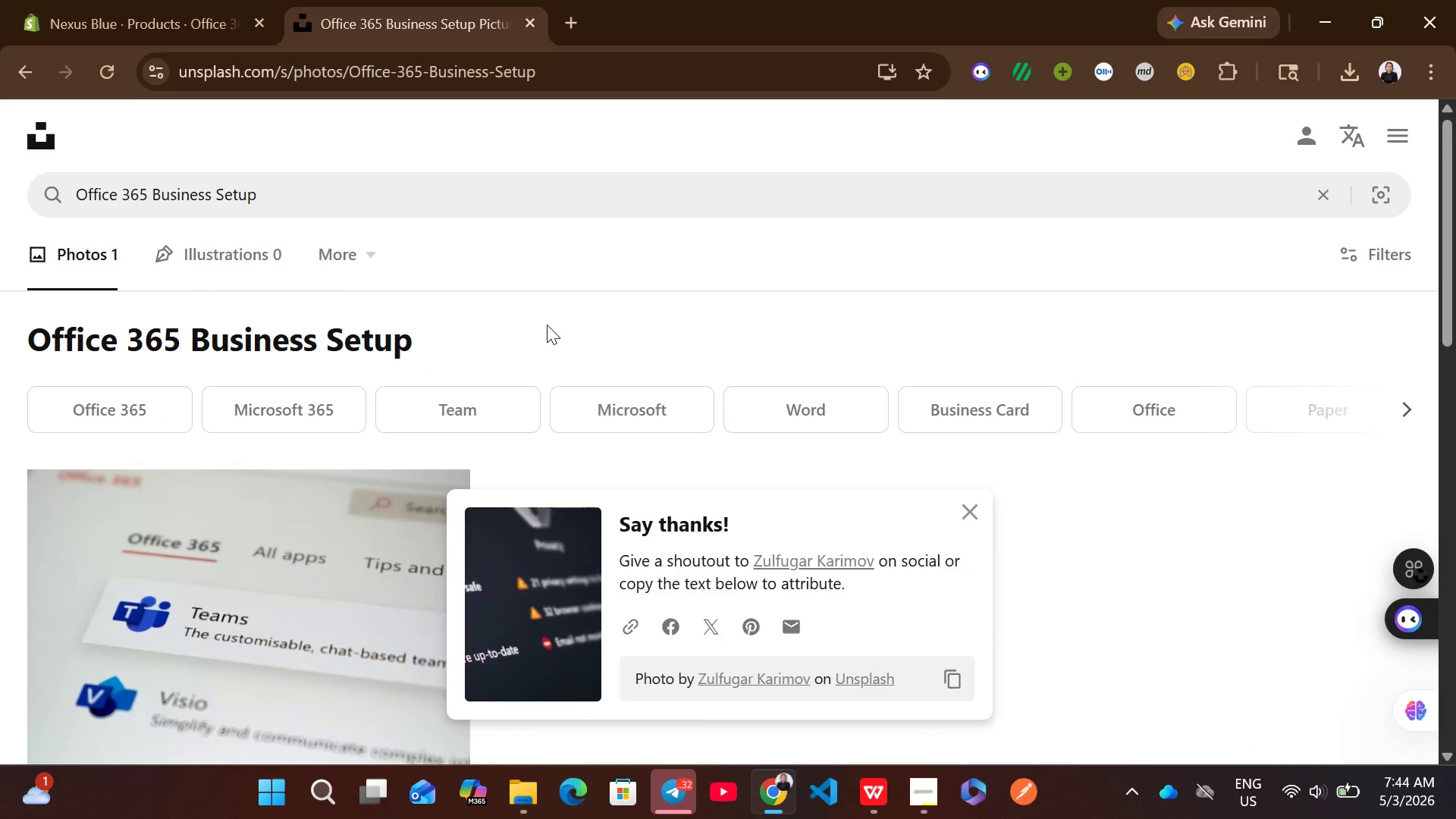 
wait(6.55)
 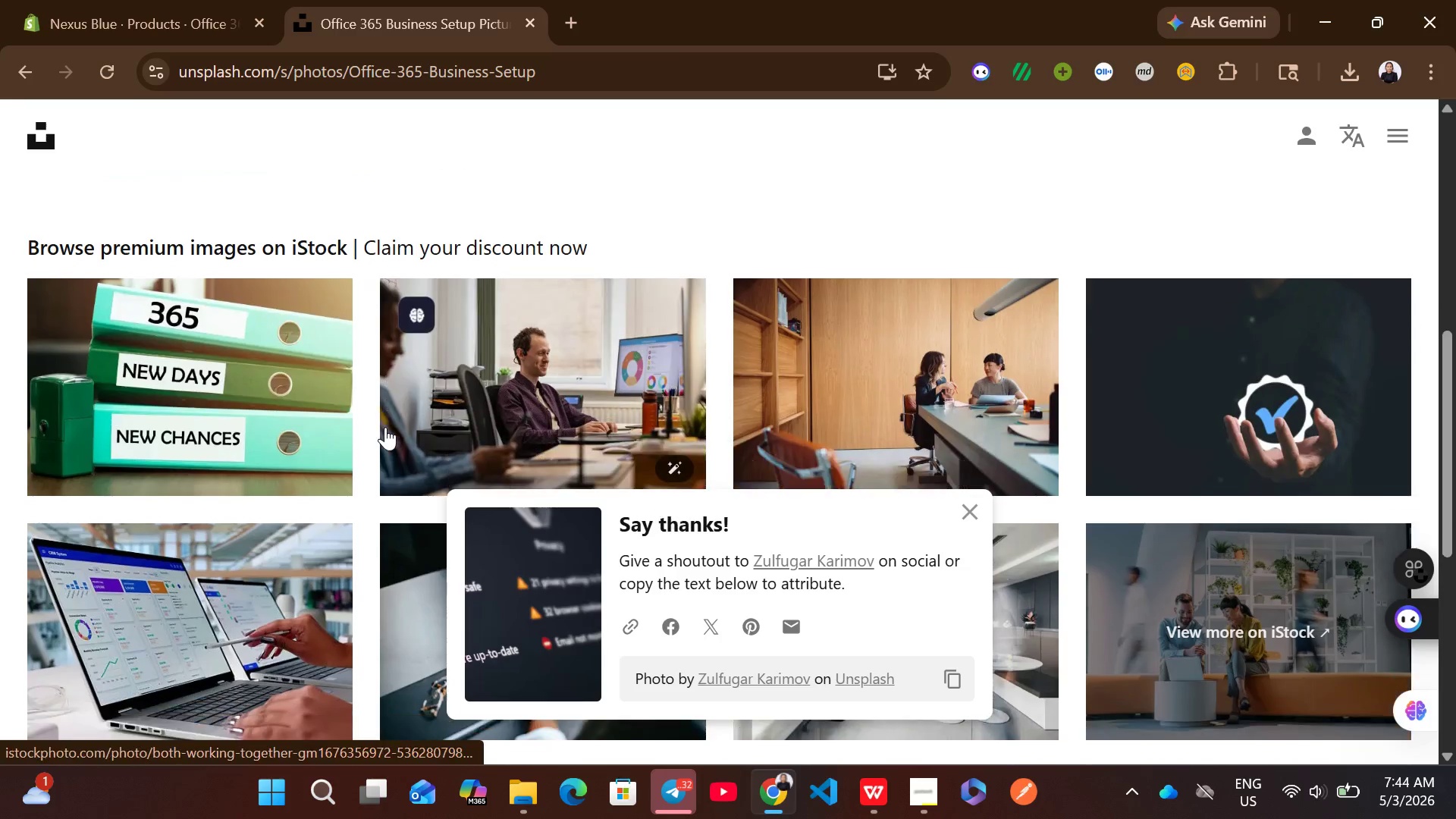 
left_click([162, 0])
 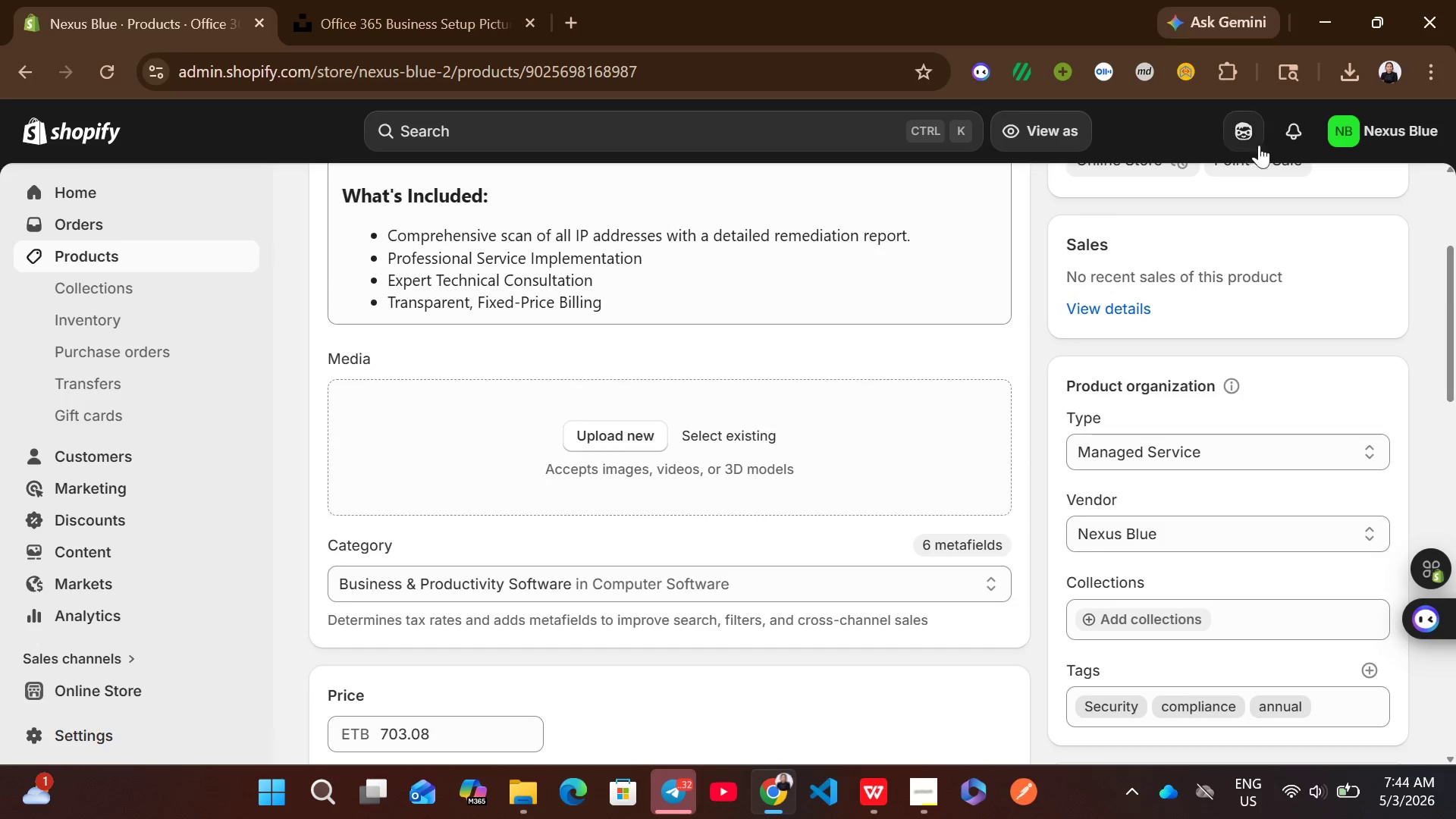 
left_click([1360, 83])
 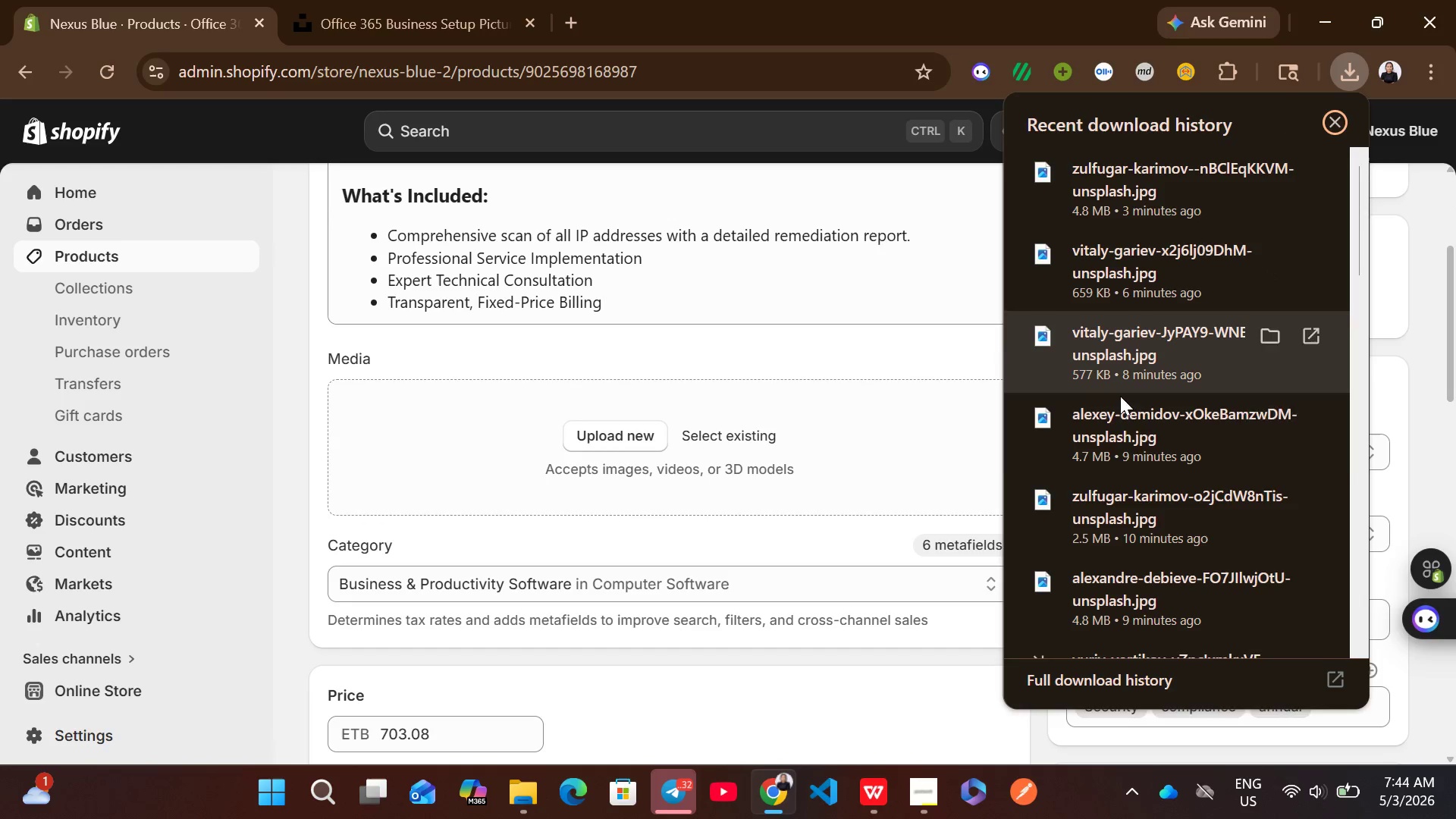 
scroll: coordinate [1122, 441], scroll_direction: down, amount: 1.0
 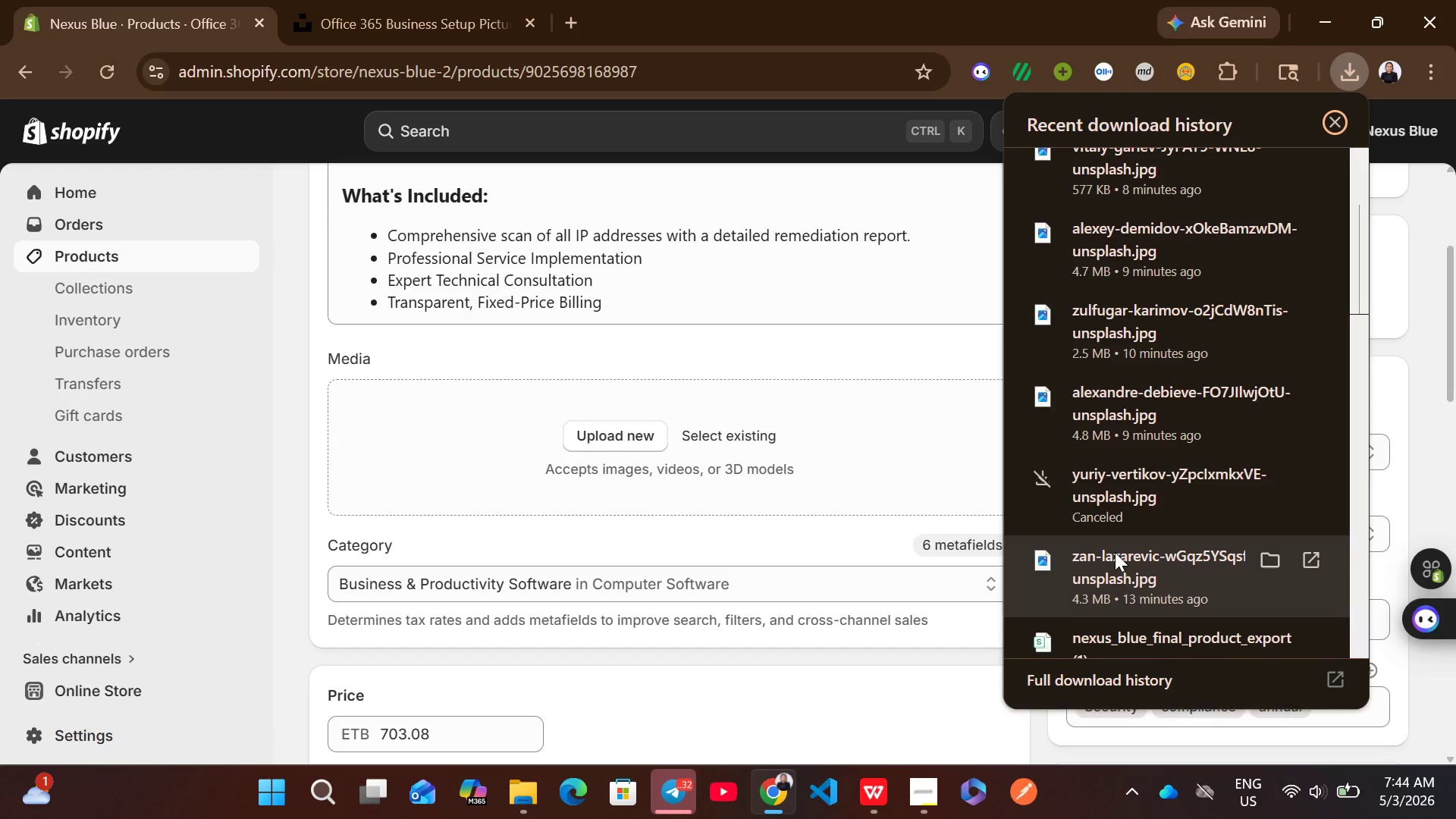 
left_click_drag(start_coordinate=[1115, 552], to_coordinate=[1097, 554])
 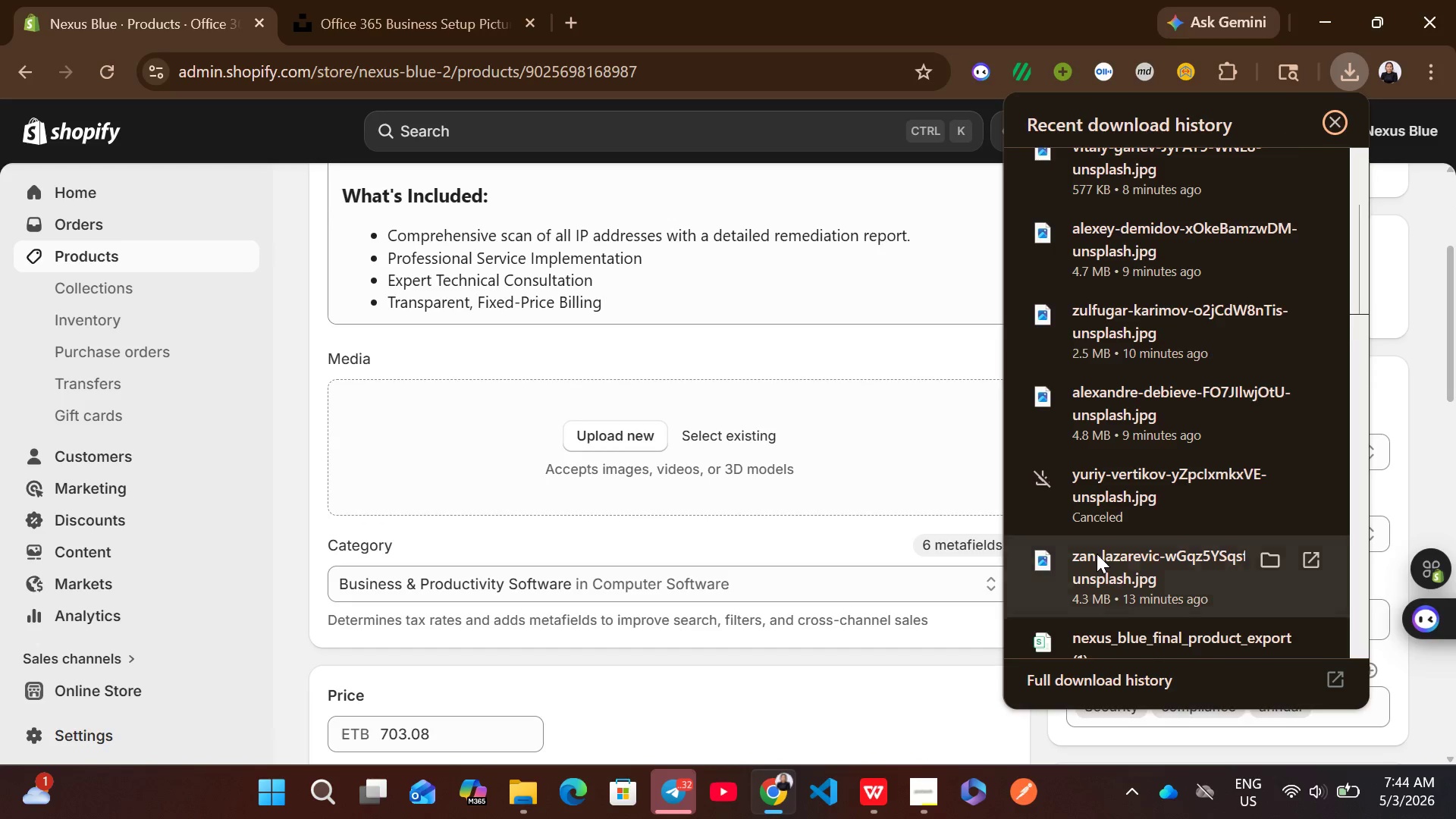 
scroll: coordinate [1097, 554], scroll_direction: down, amount: 4.0
 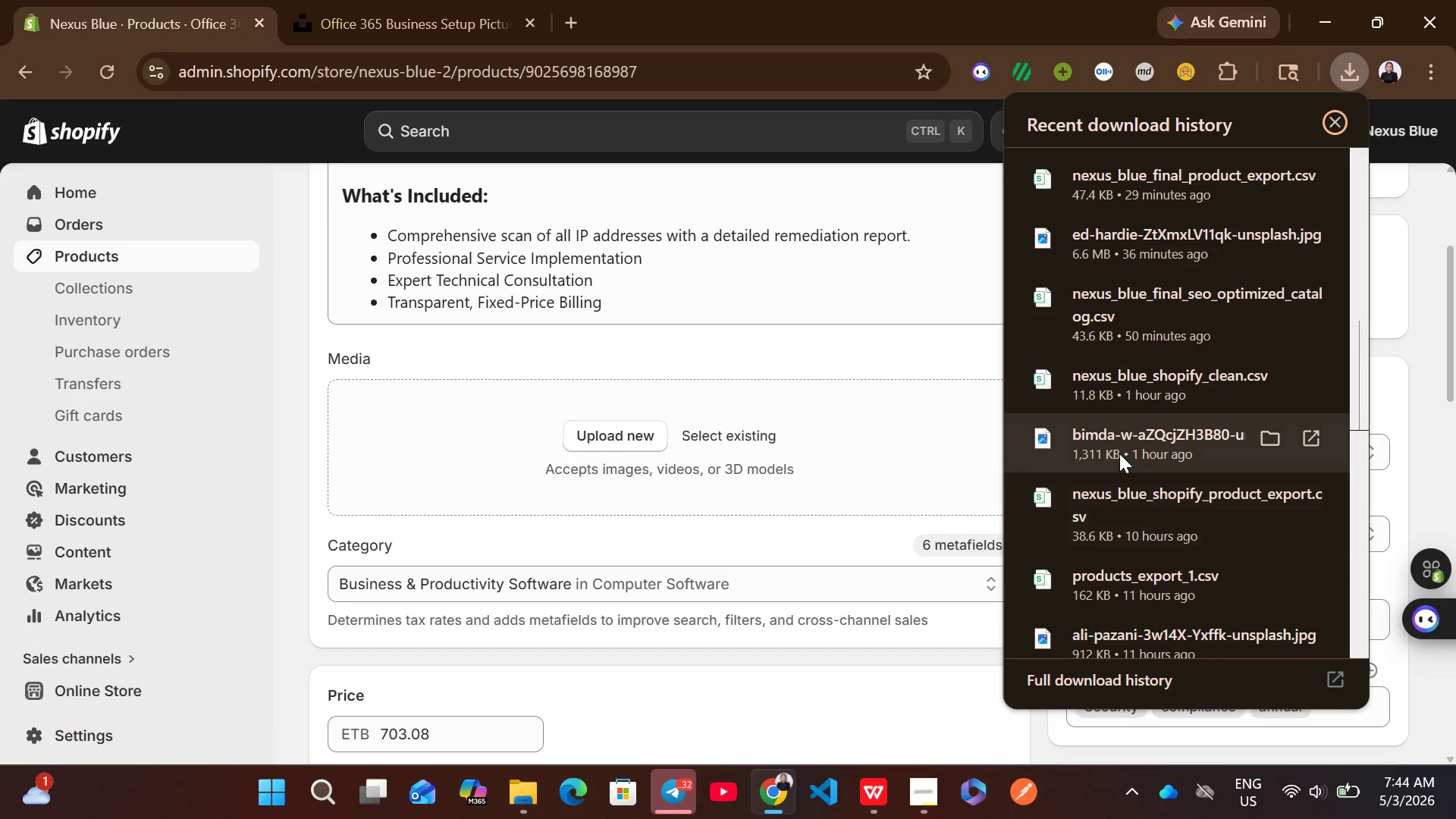 
left_click_drag(start_coordinate=[1119, 453], to_coordinate=[901, 465])
 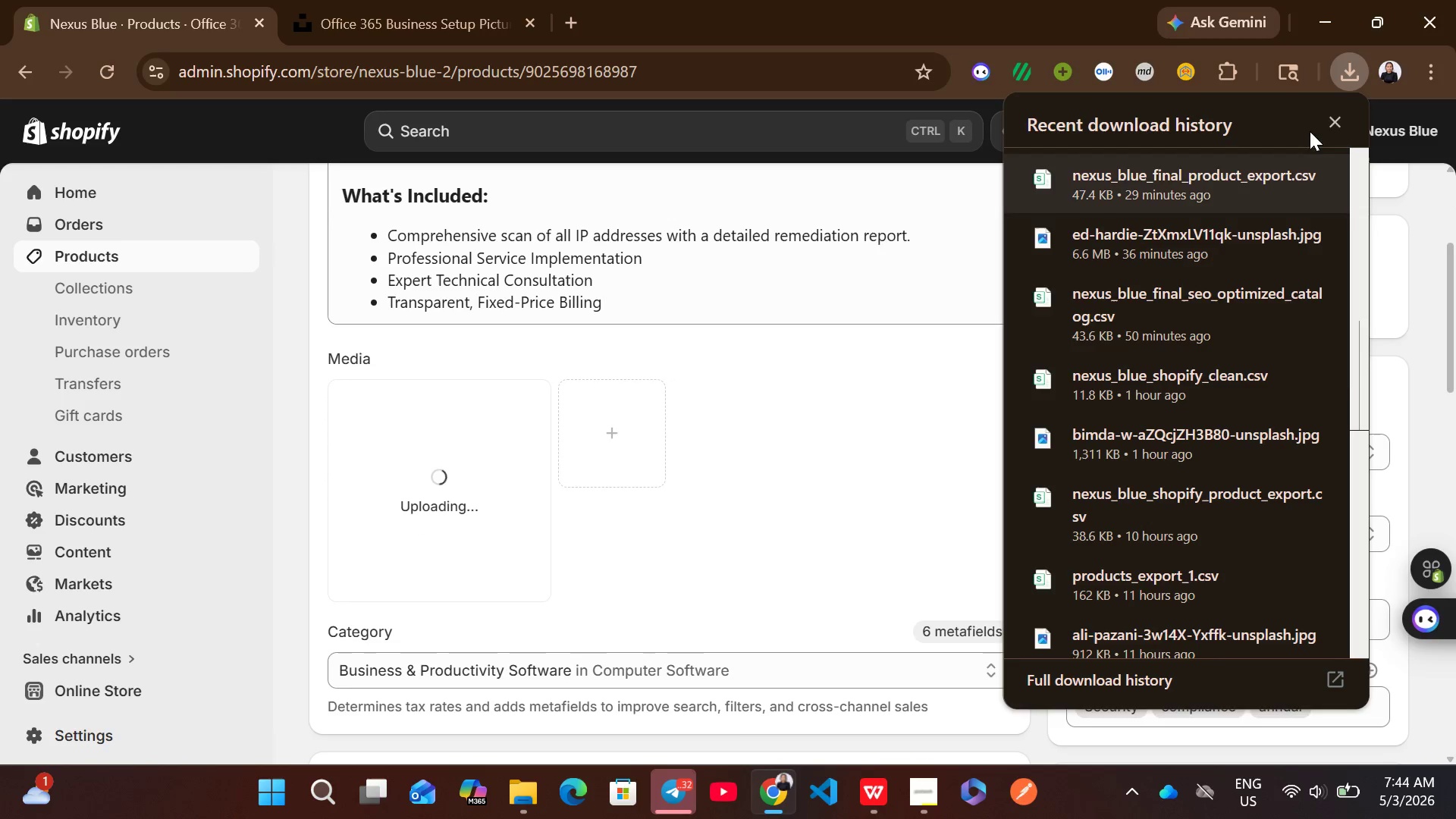 
left_click([1329, 118])
 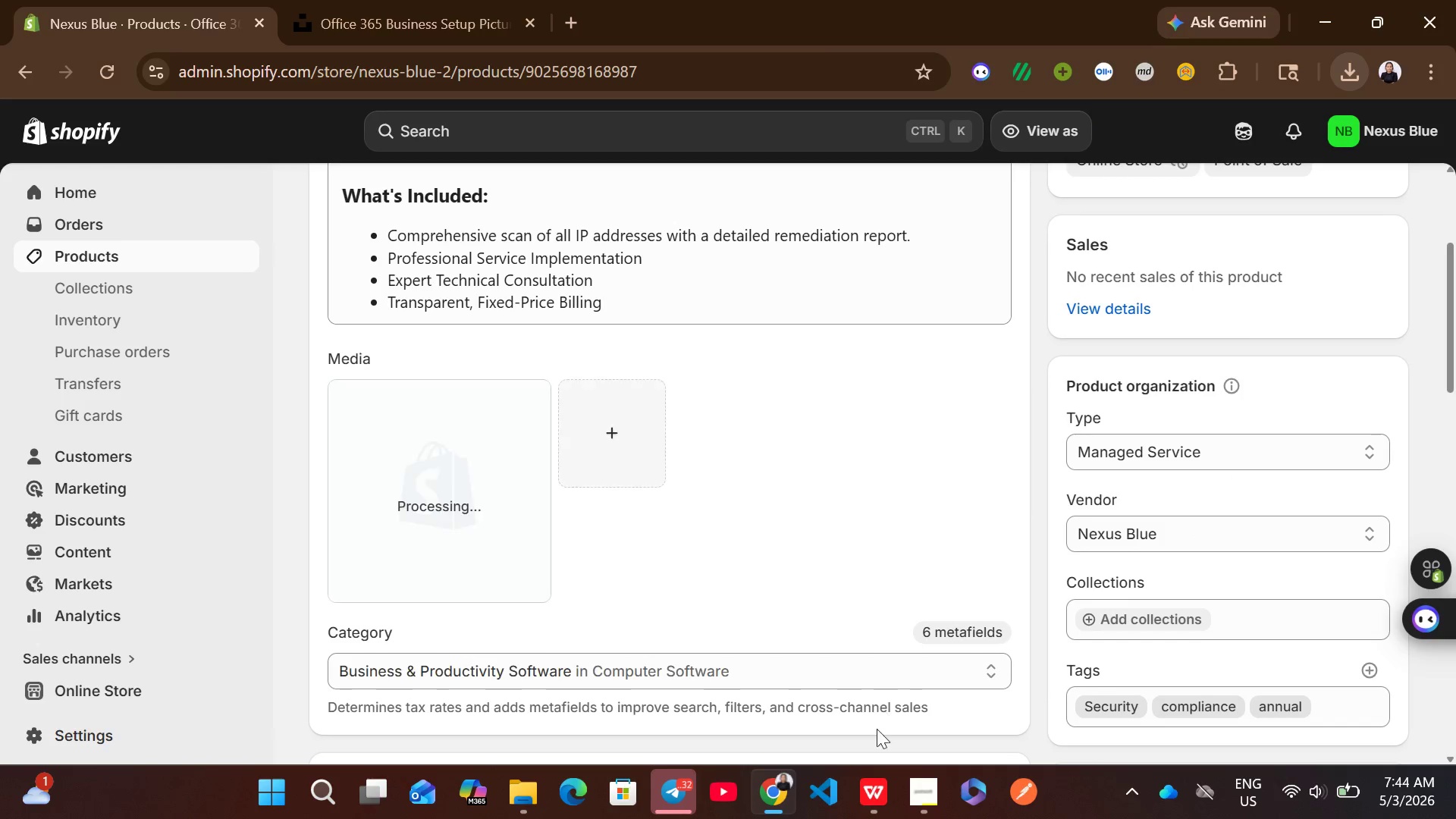 
left_click([868, 787])
 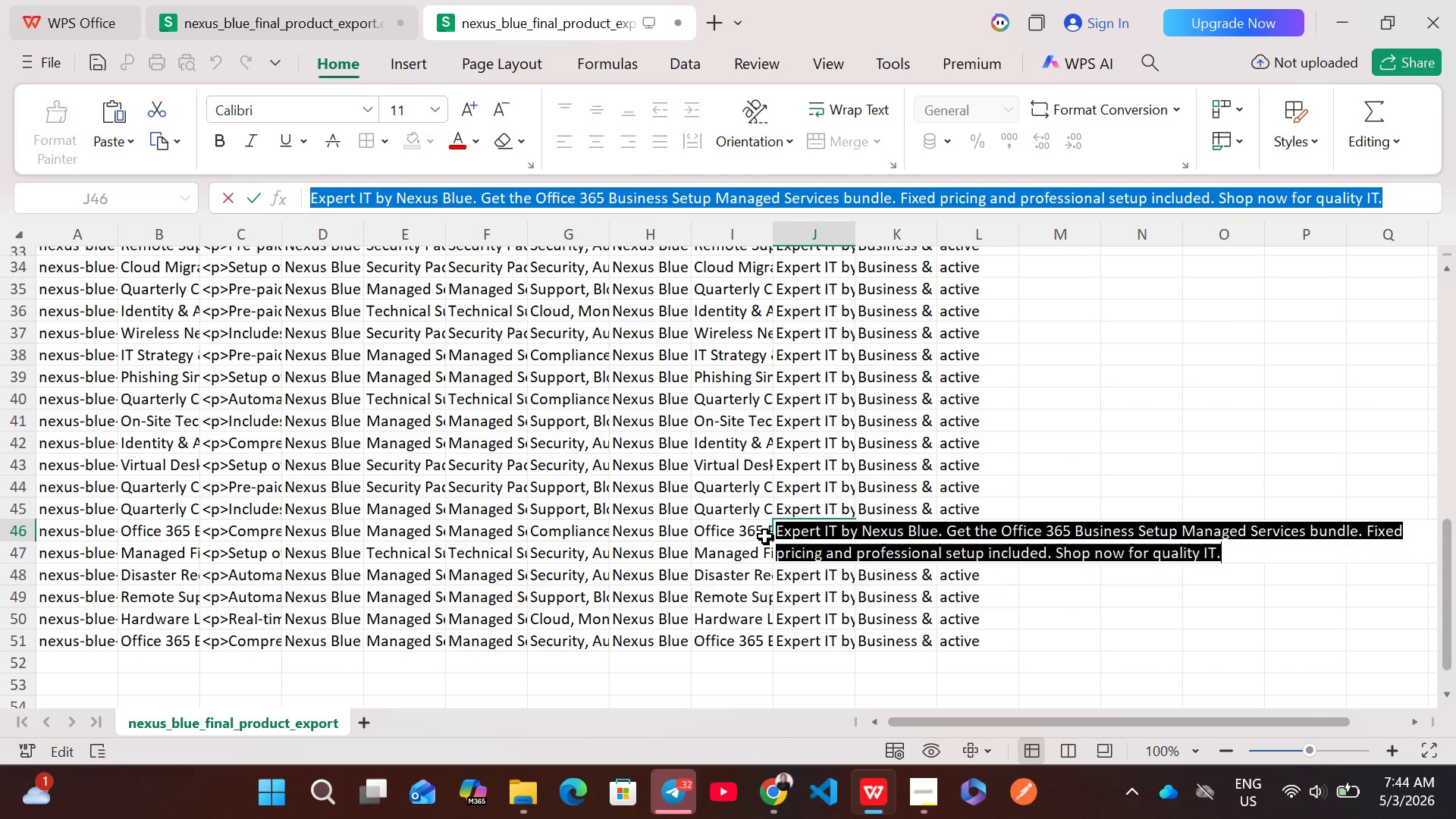 
left_click([762, 533])
 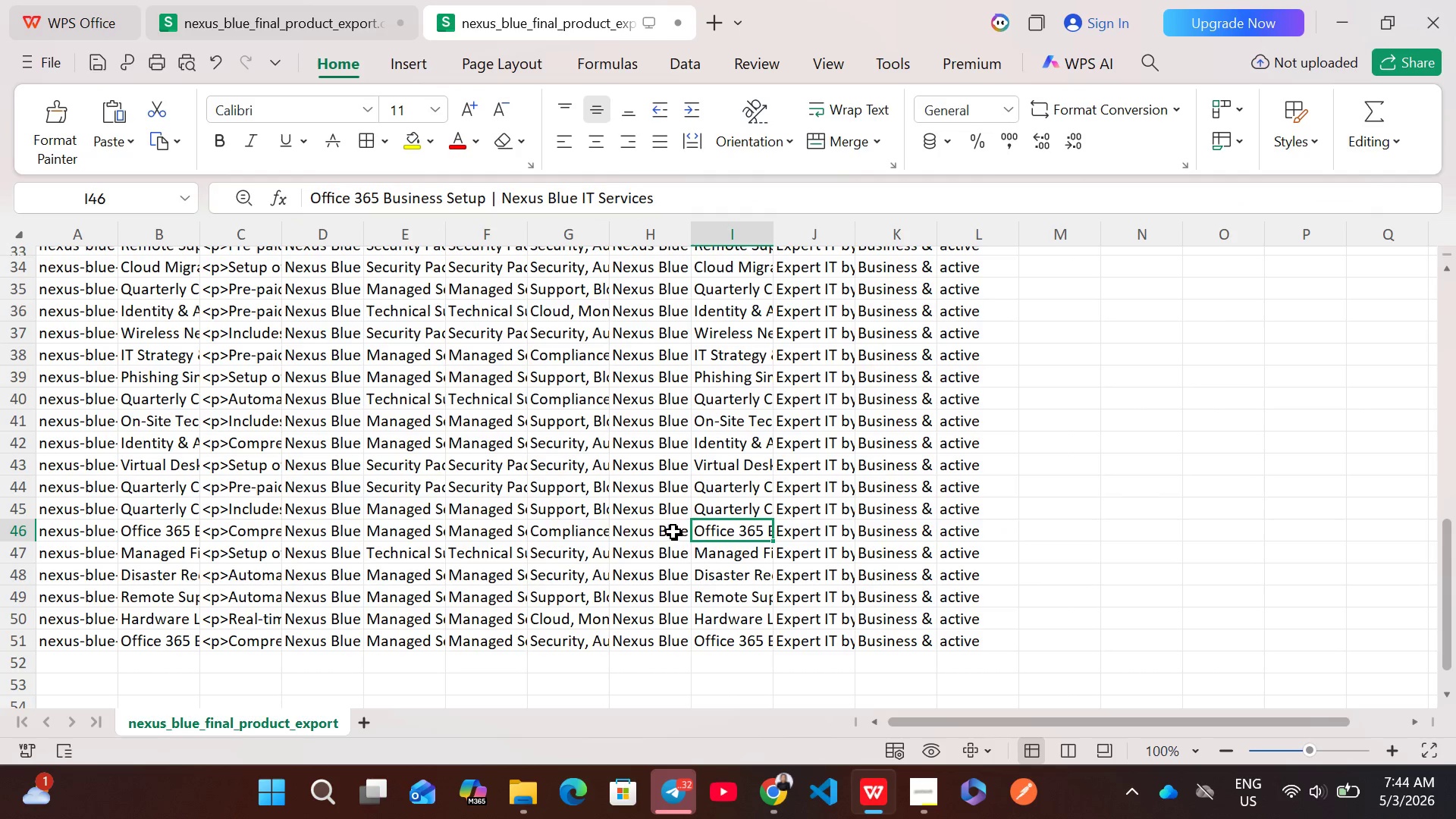 
double_click([673, 532])
 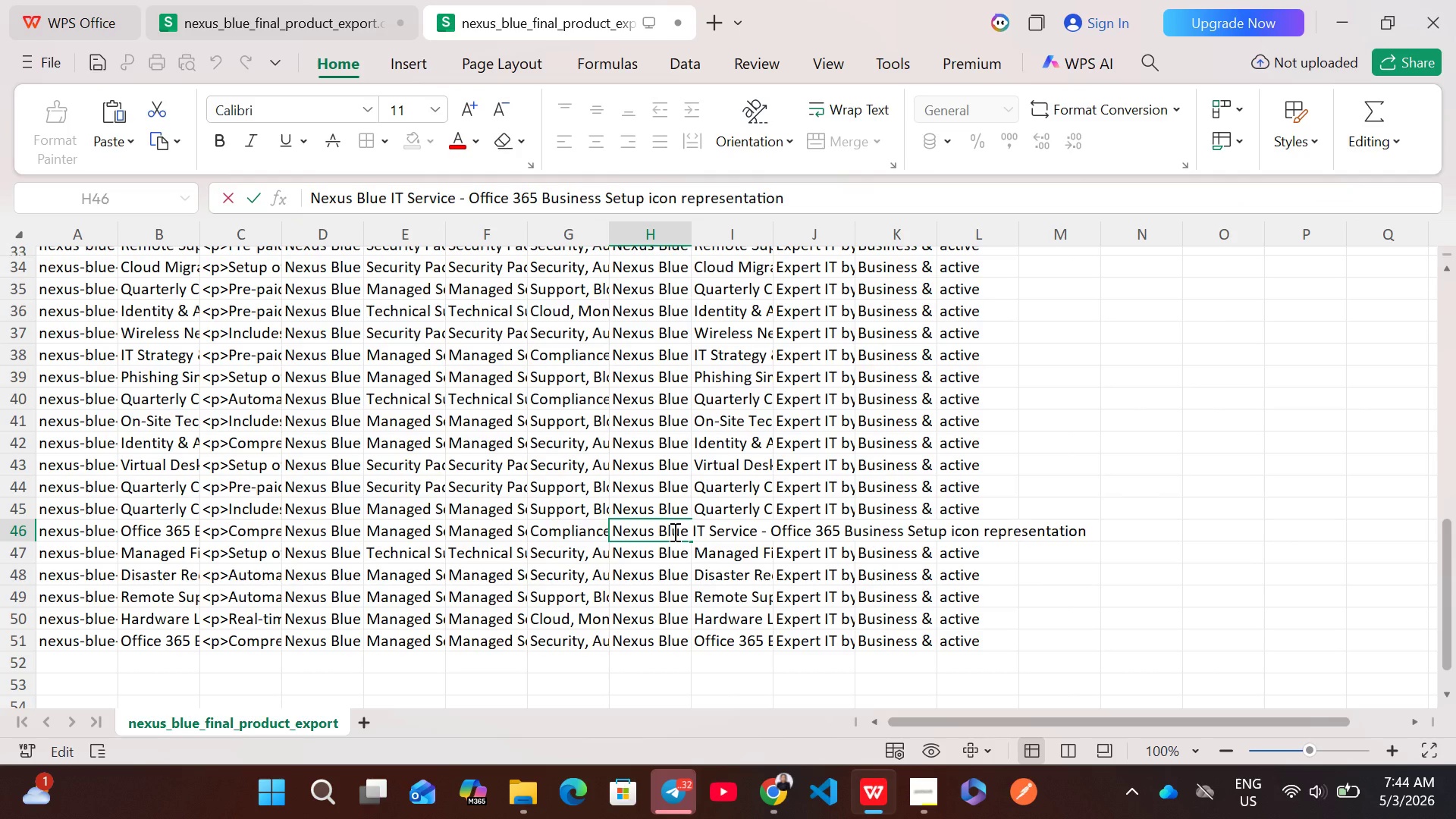 
key(Control+A)
 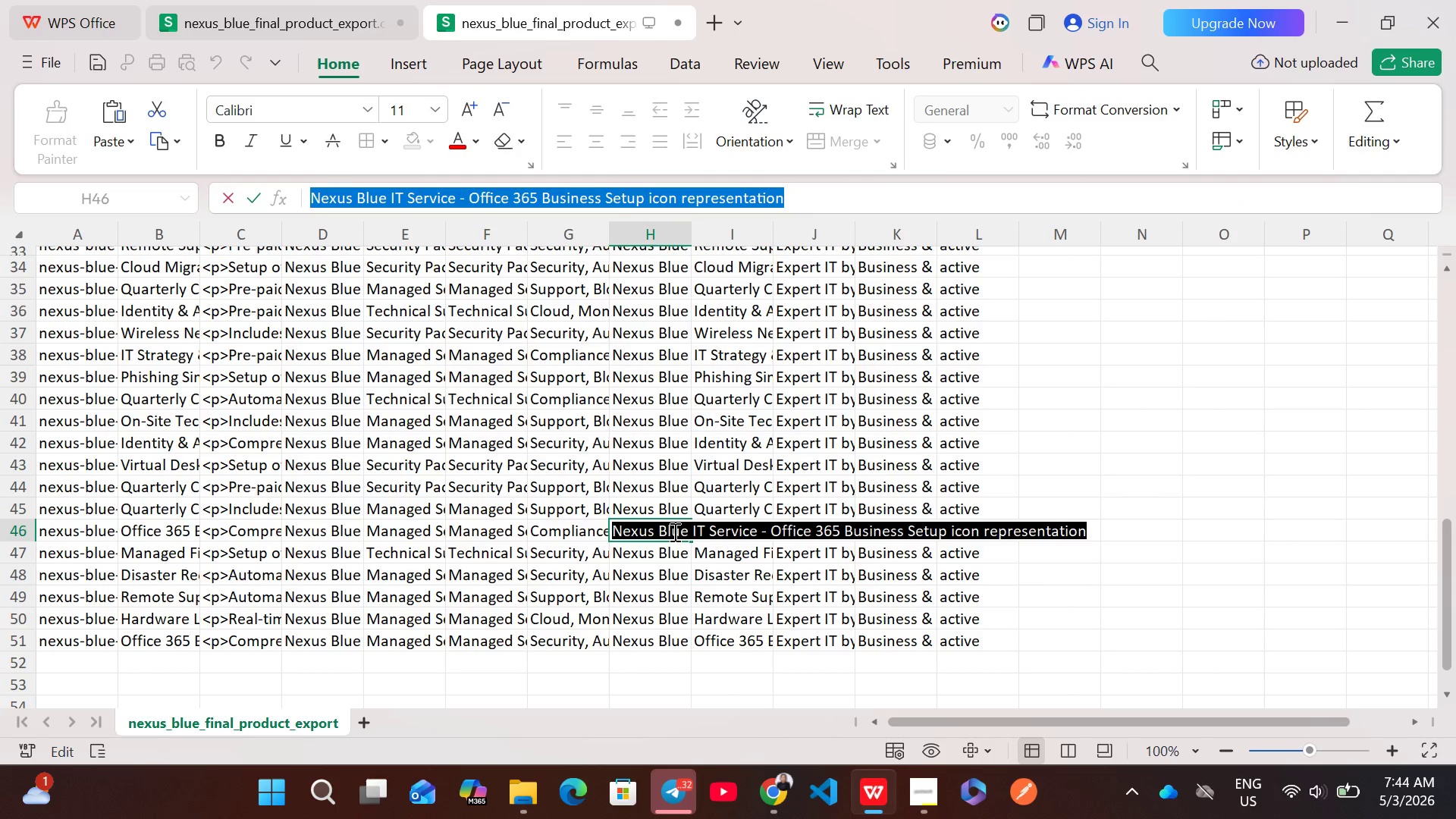 
key(Control+C)
 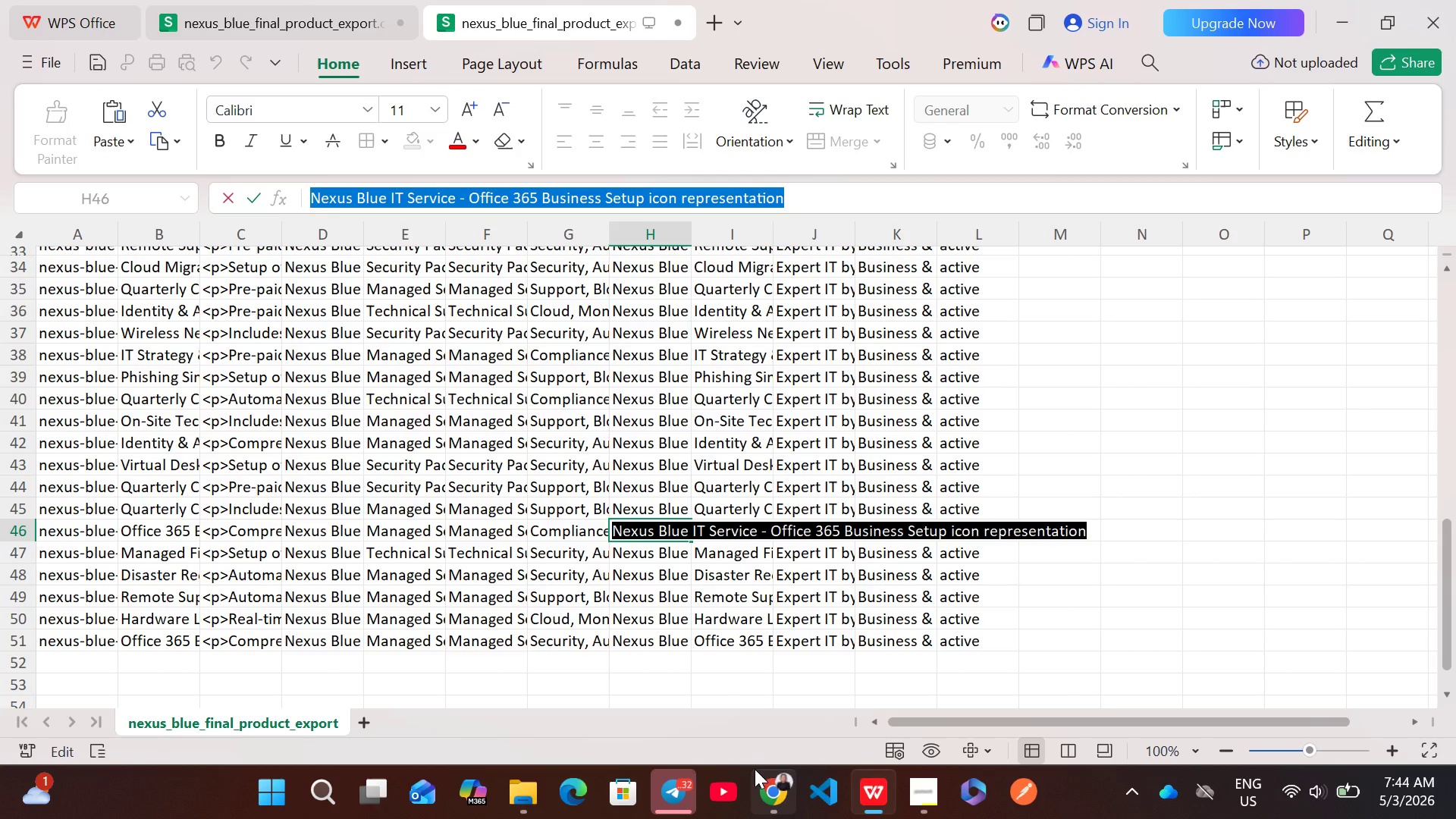 
left_click([770, 778])
 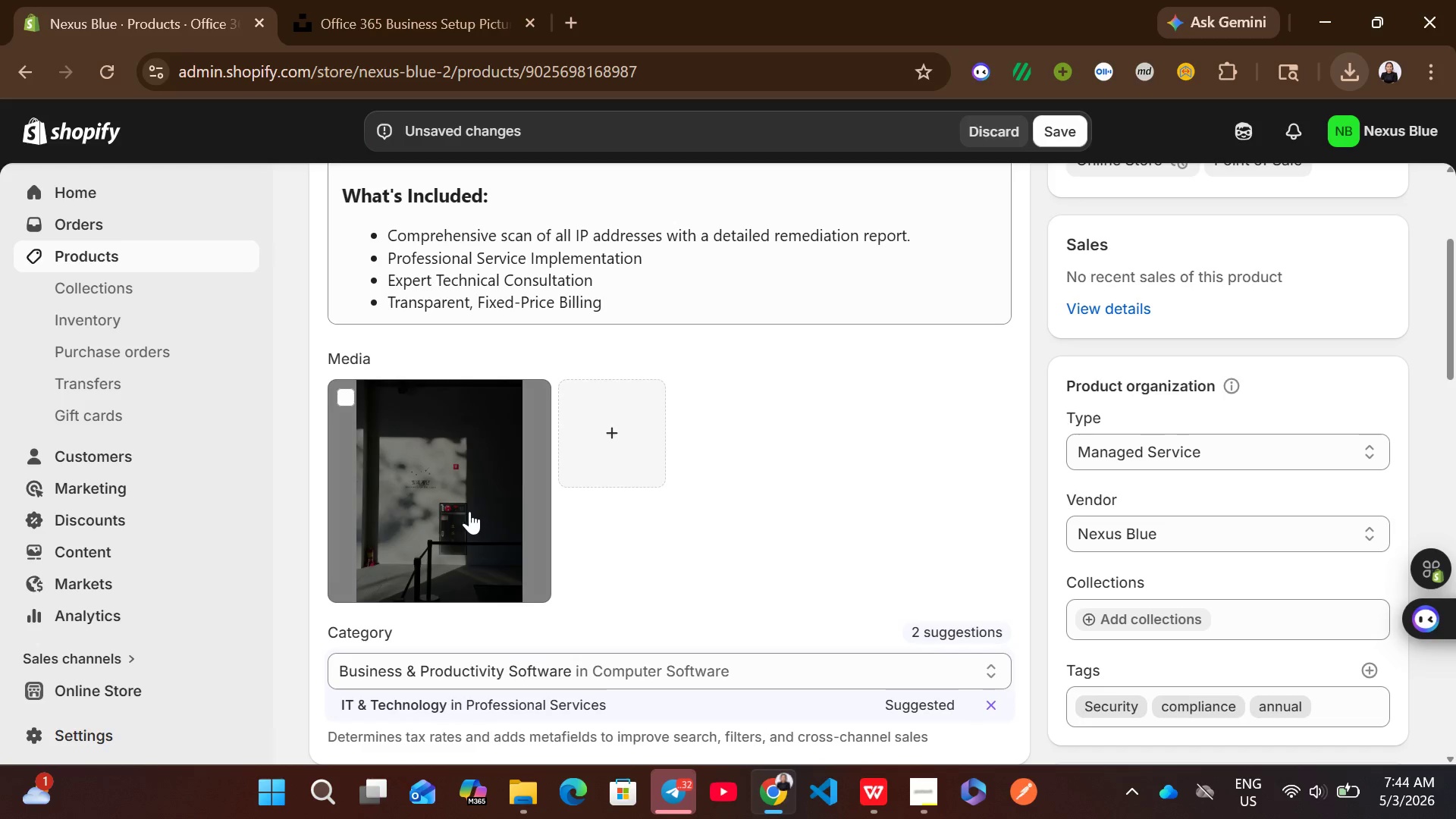 
left_click([469, 511])
 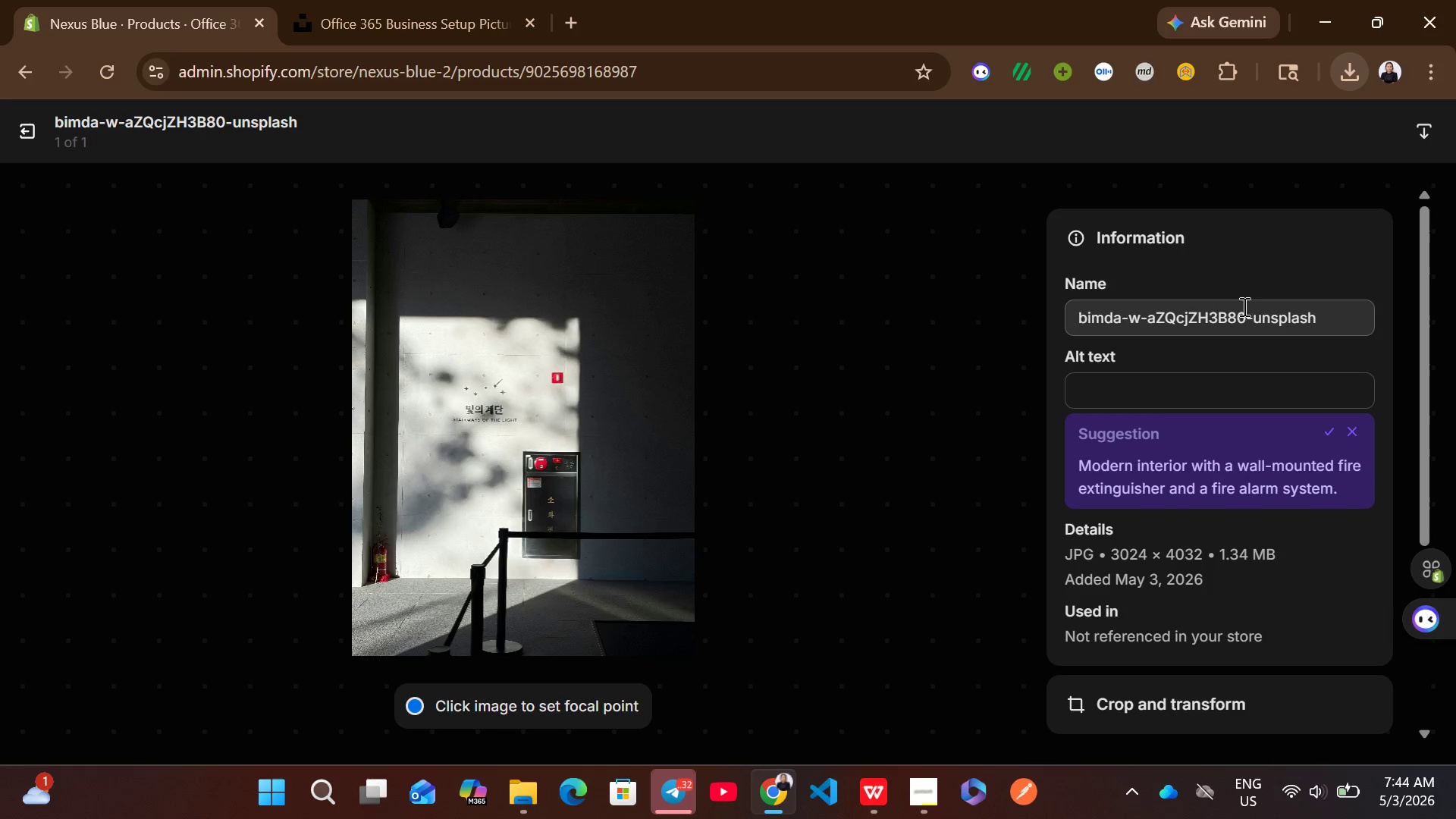 
wait(5.3)
 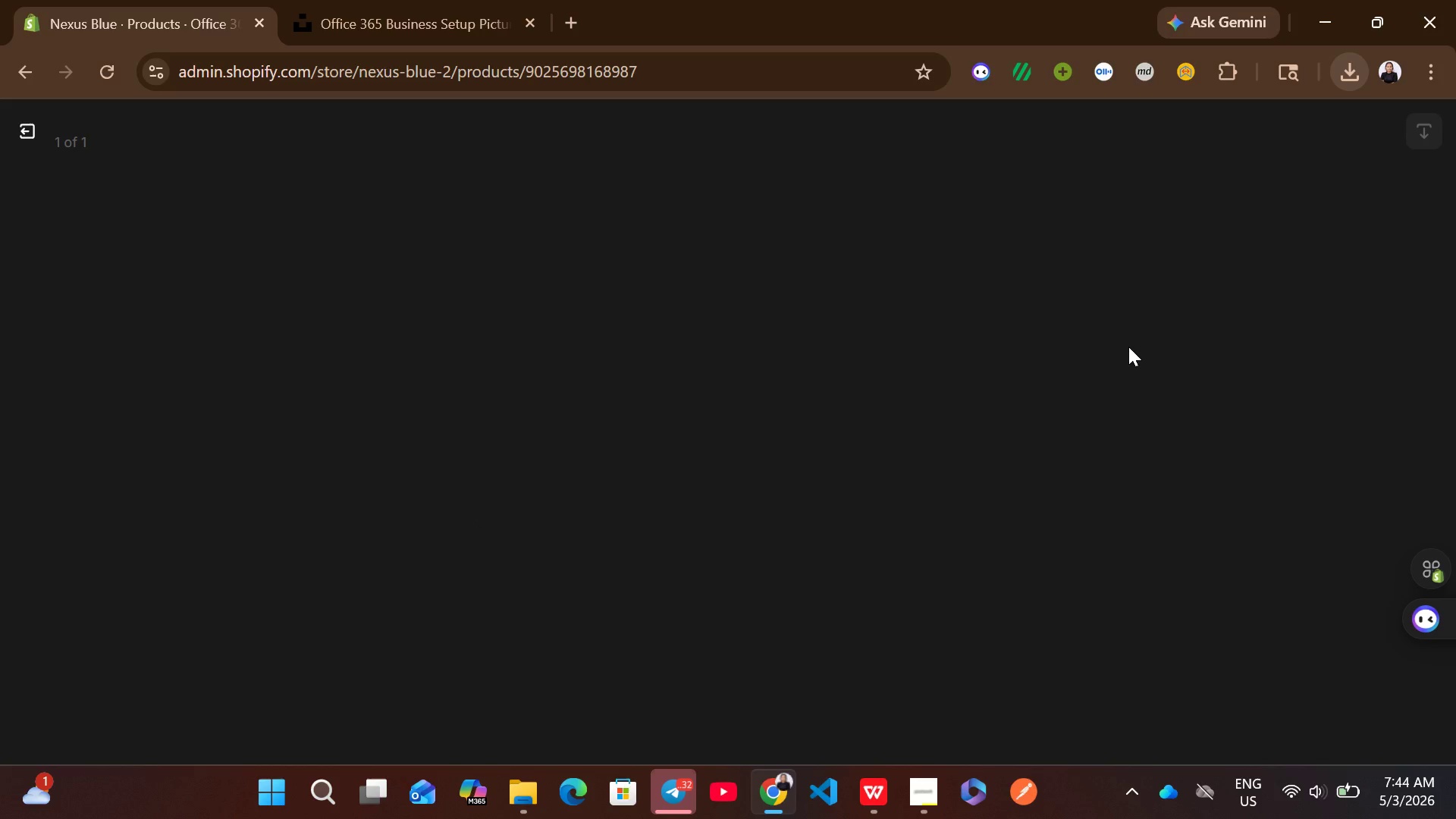 
left_click([1166, 388])
 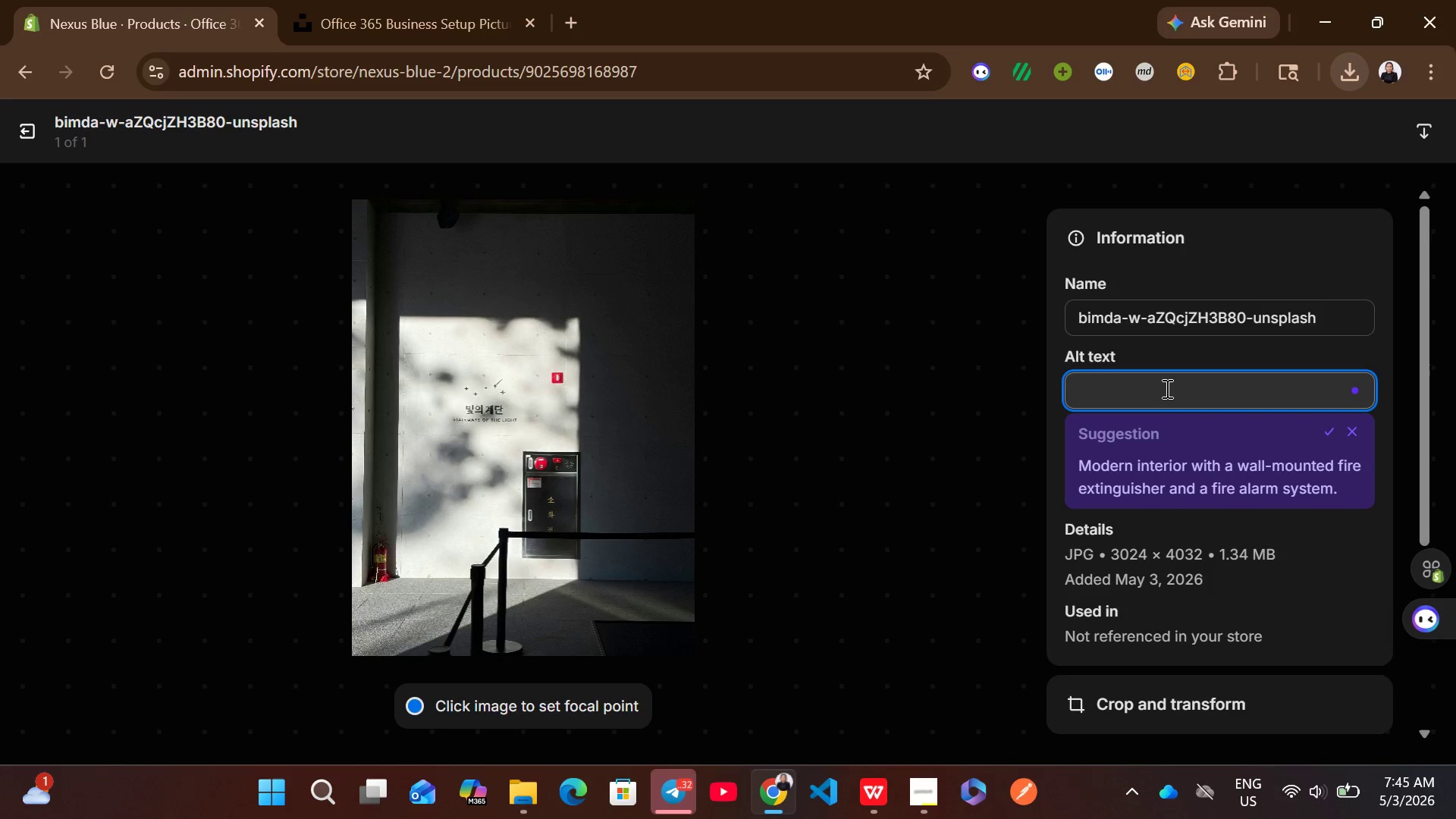 
key(Control+V)
 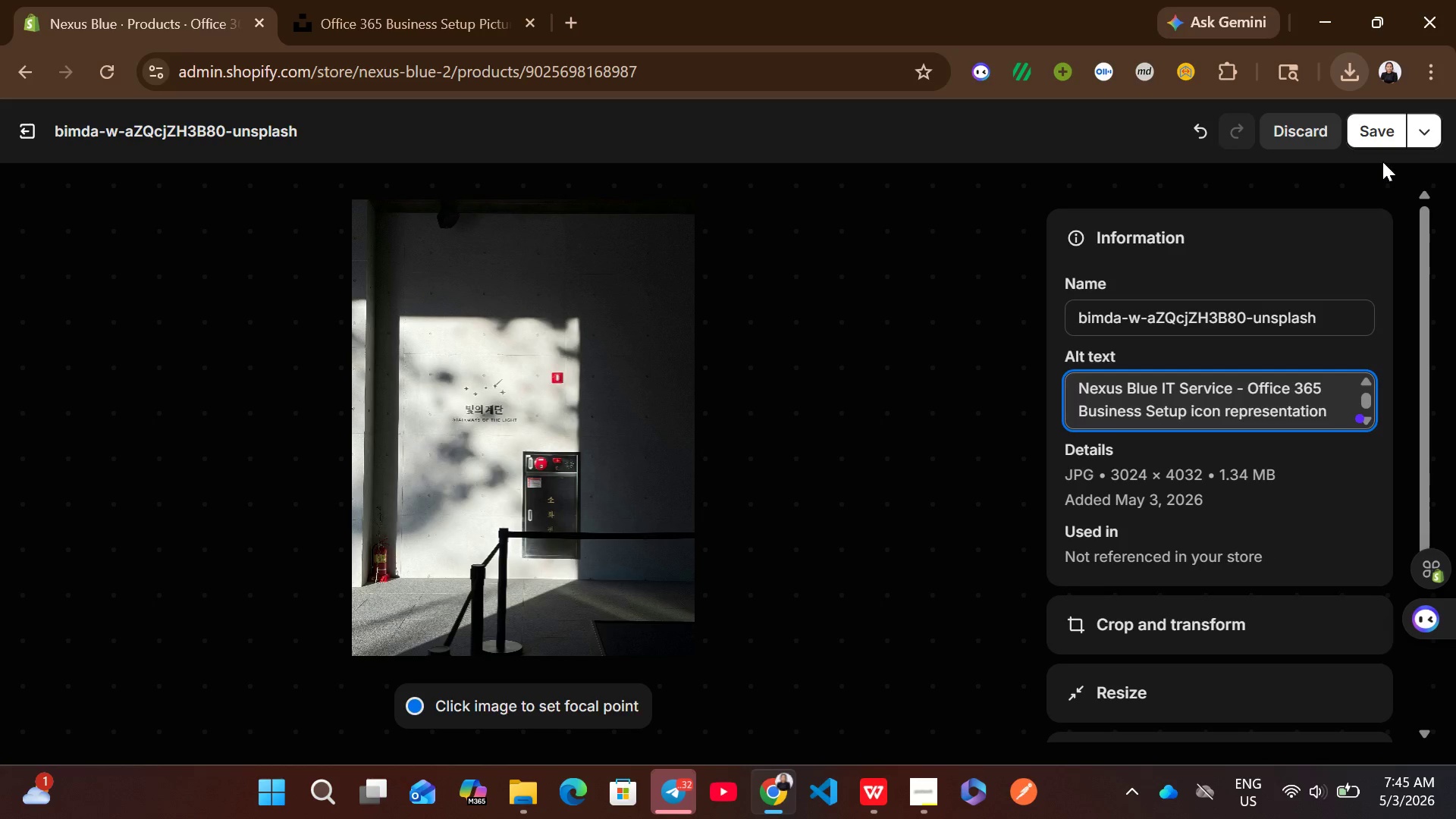 
left_click([1376, 140])
 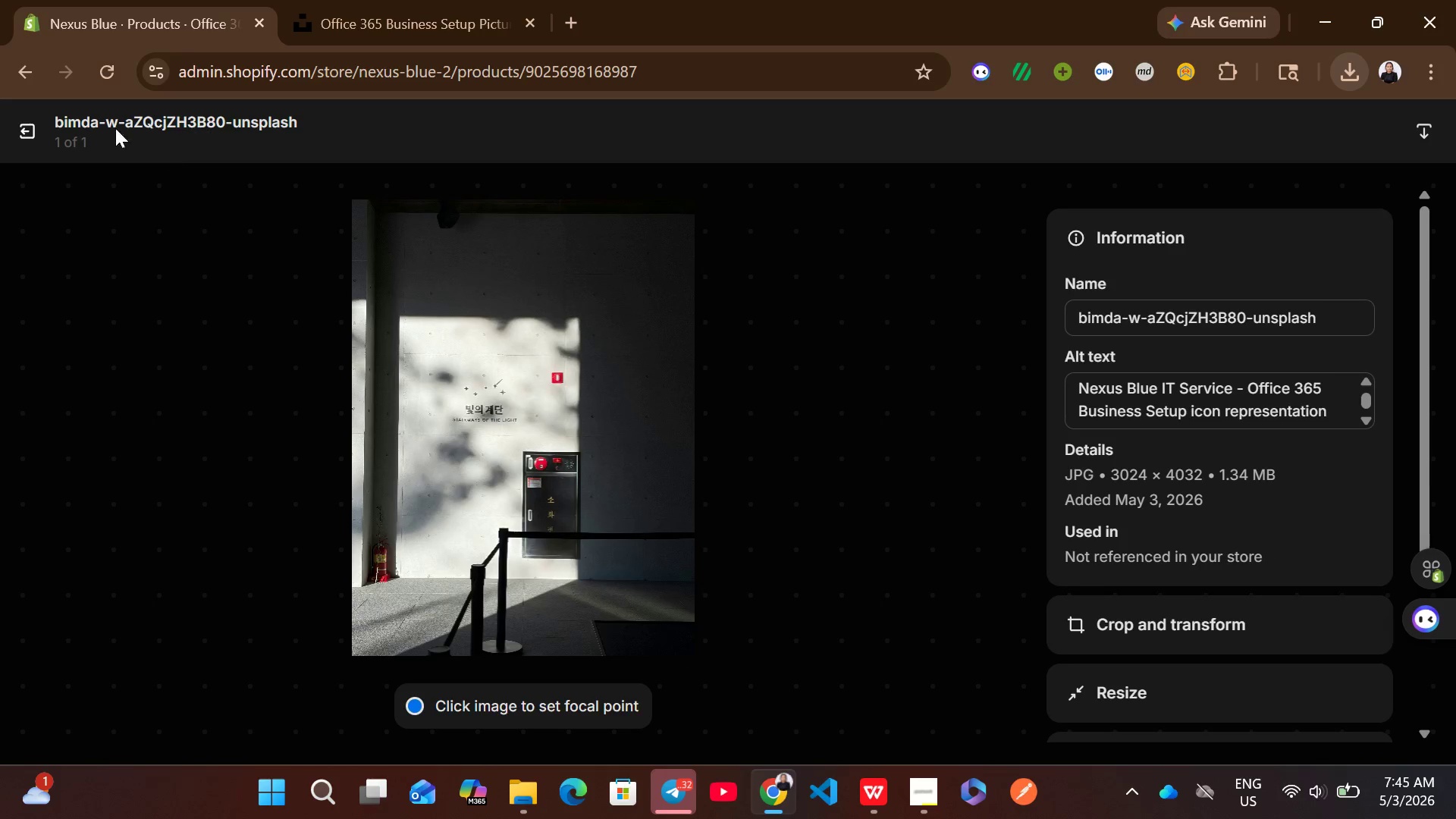 
left_click([36, 130])
 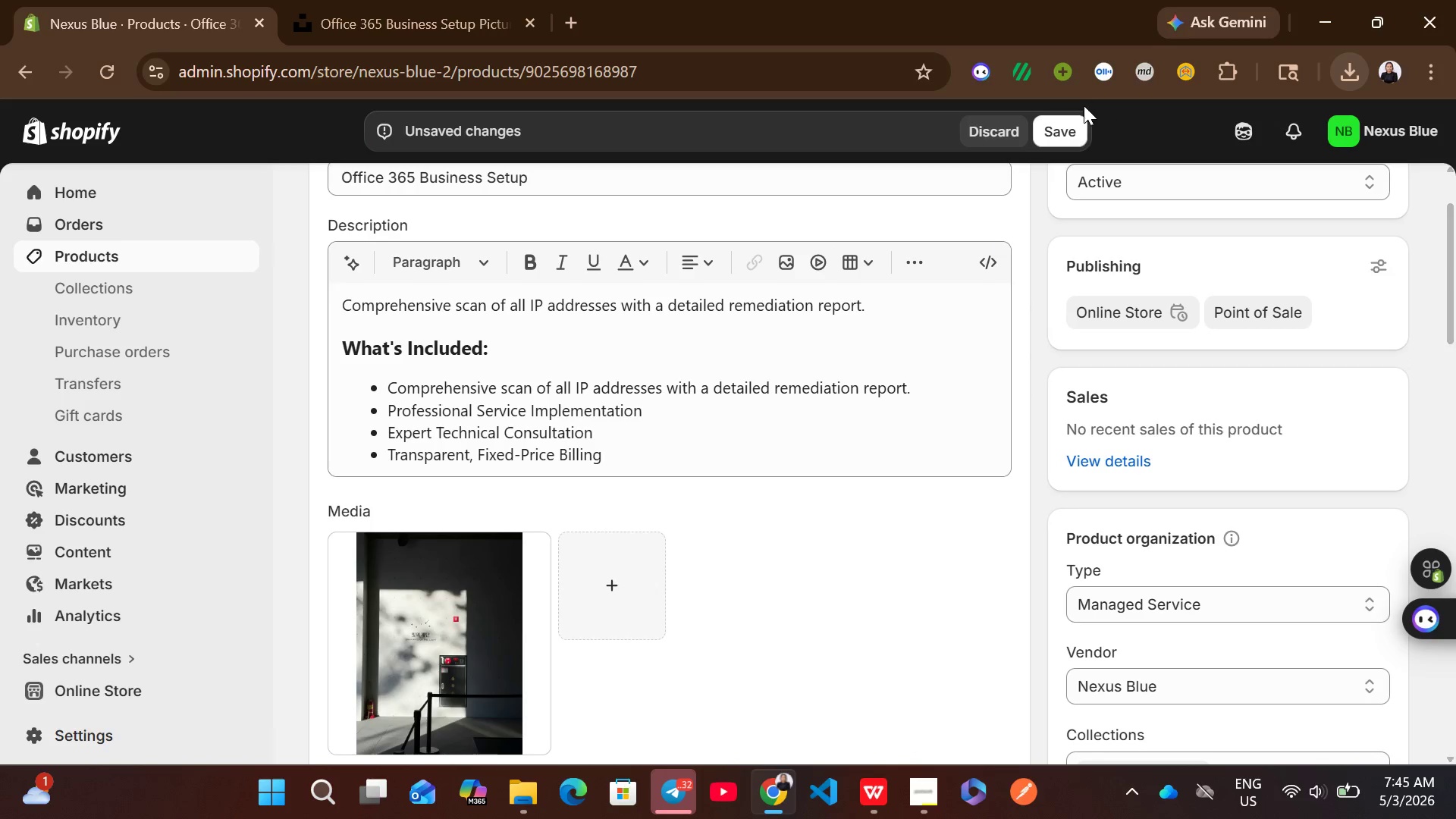 
left_click([1068, 136])
 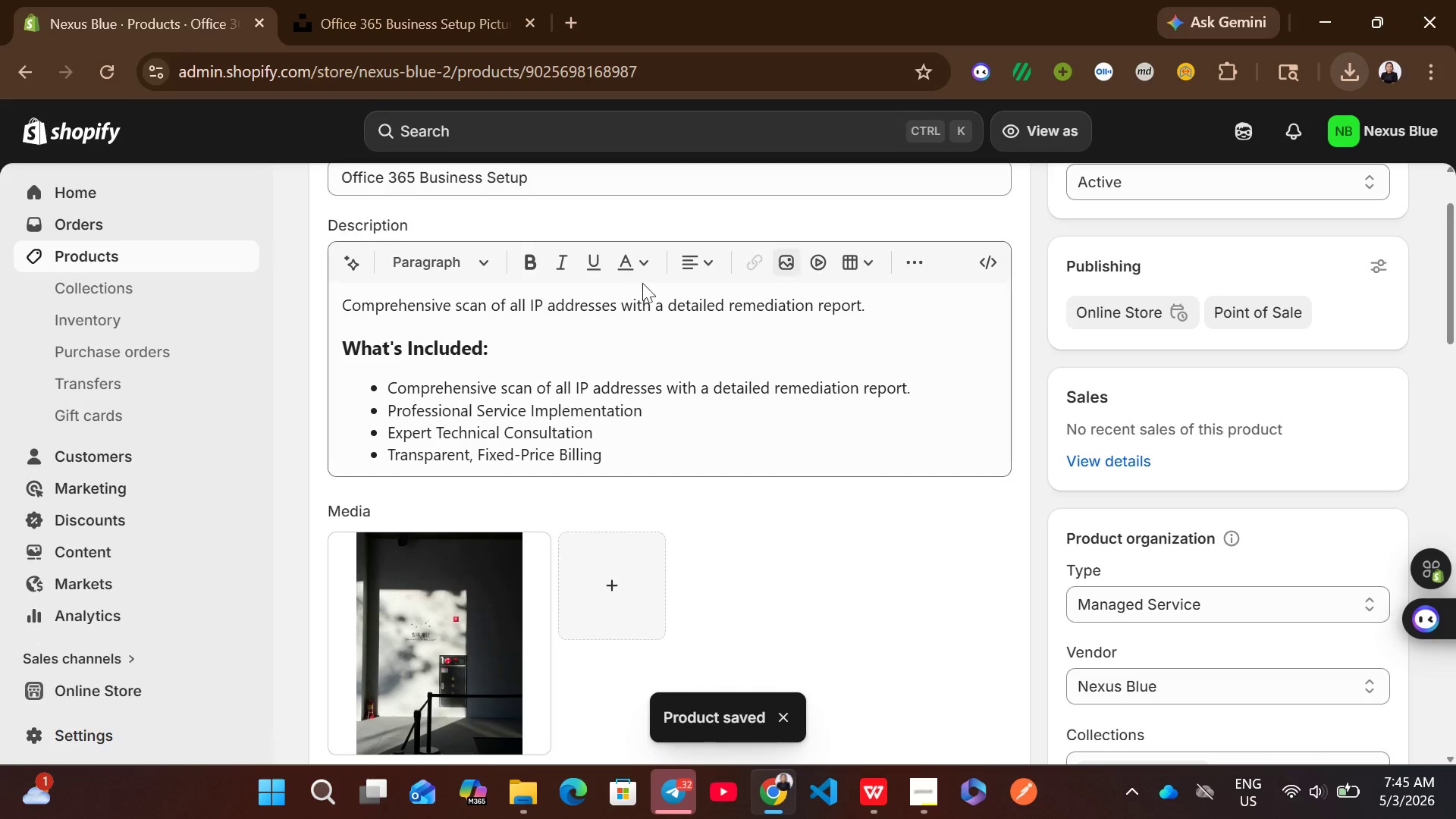 
wait(5.62)
 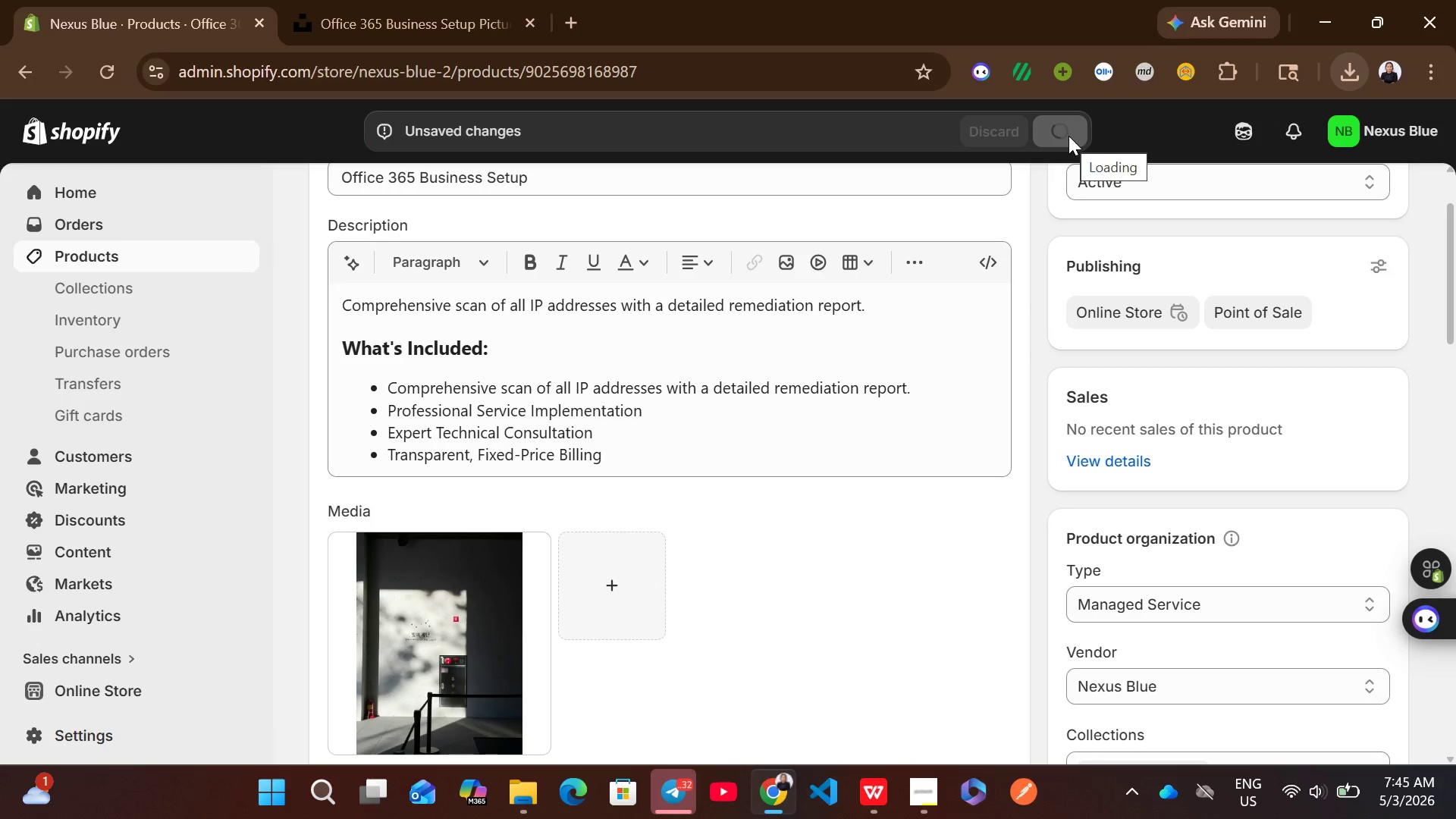 
left_click([199, 262])
 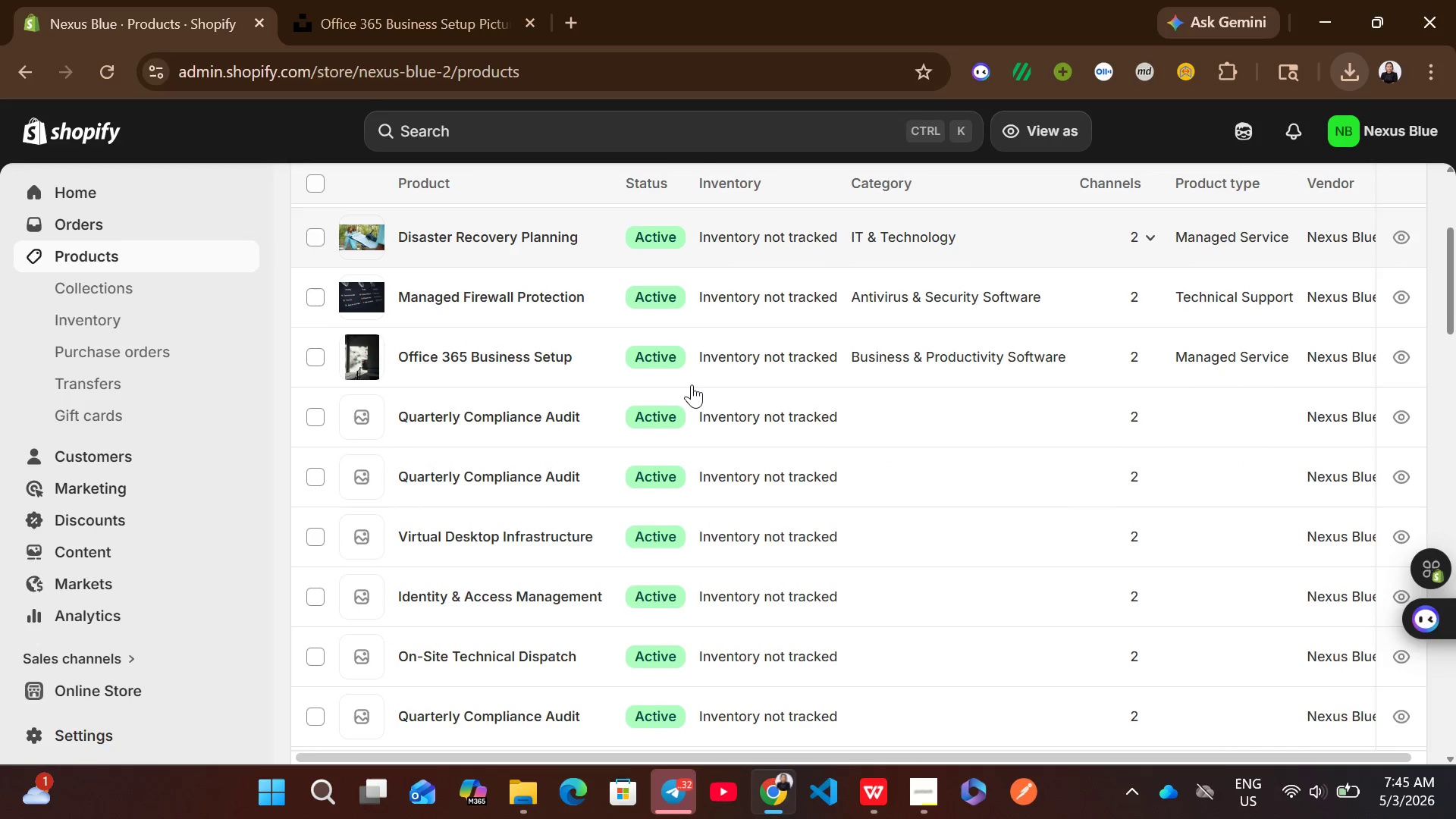 
left_click([871, 404])
 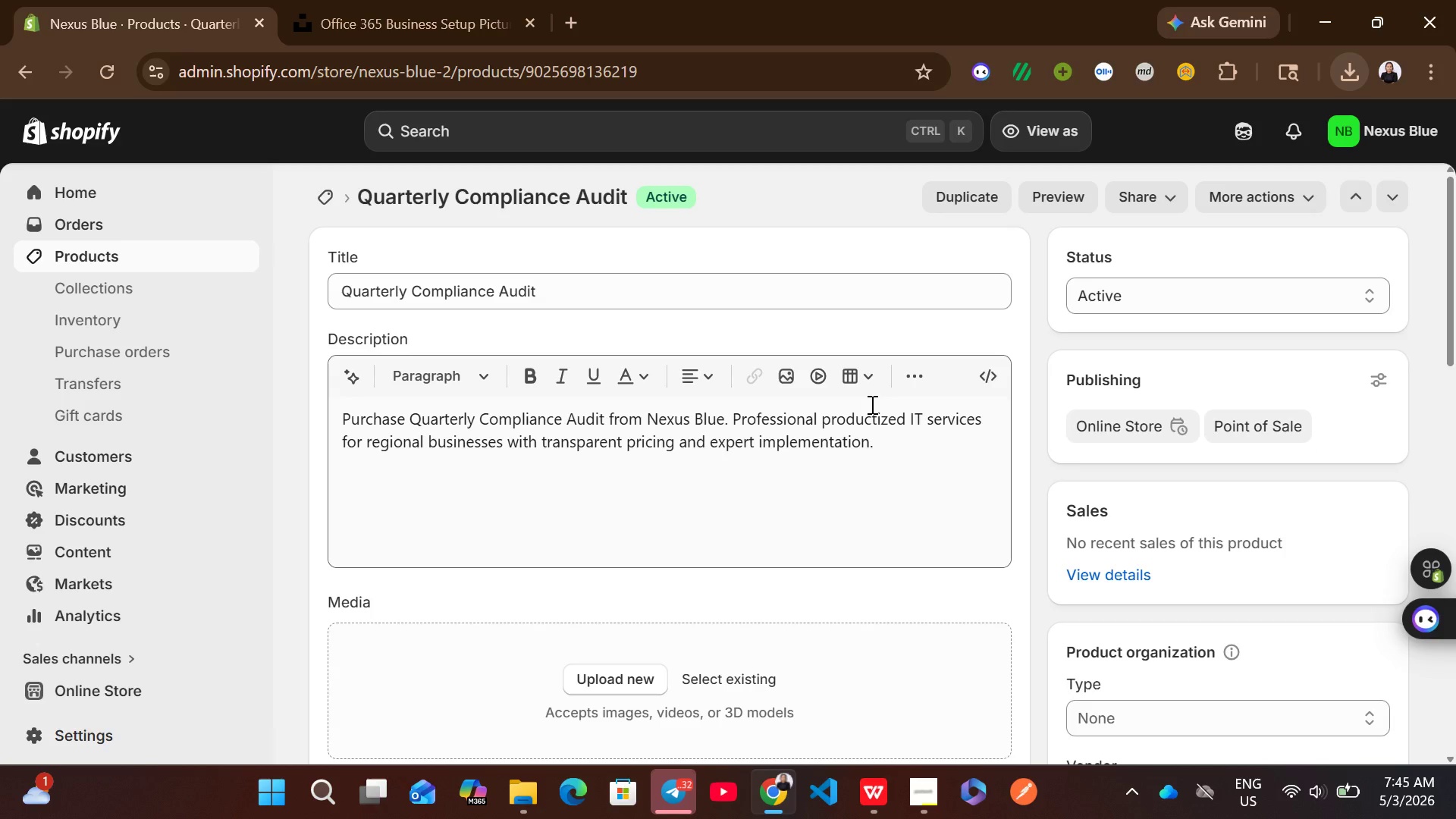 
wait(8.75)
 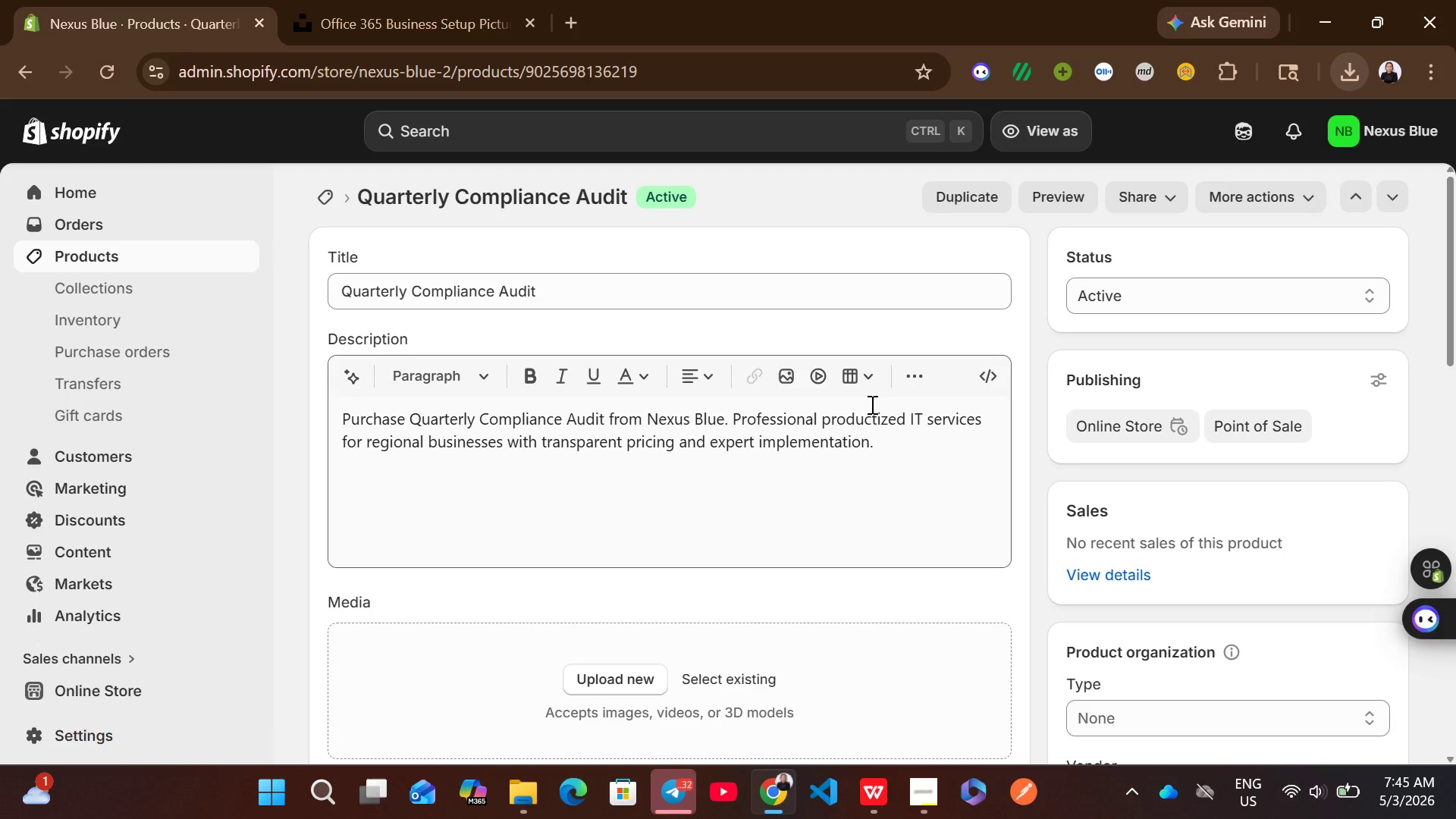 
left_click([871, 499])
 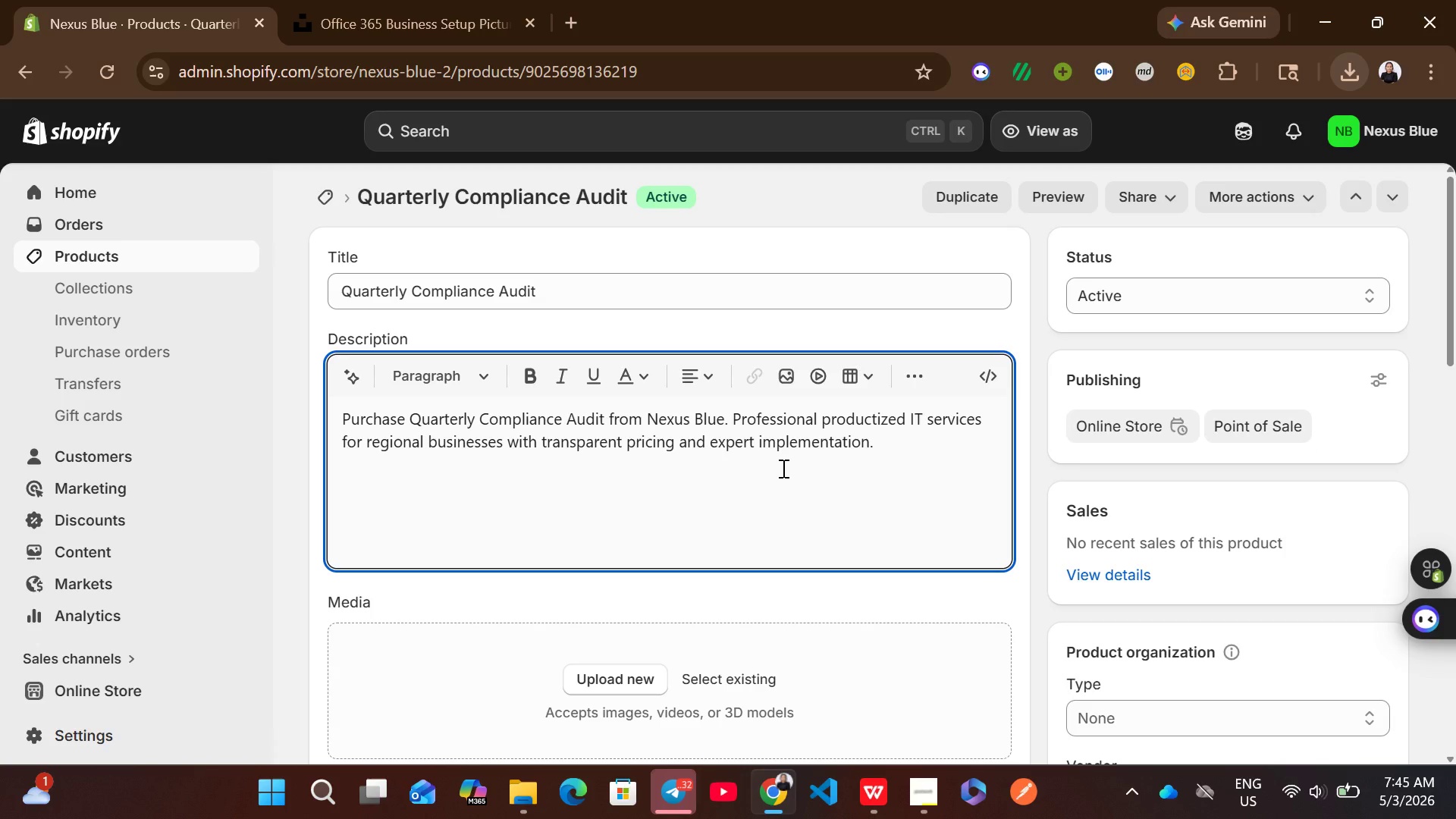 
key(Control+A)
 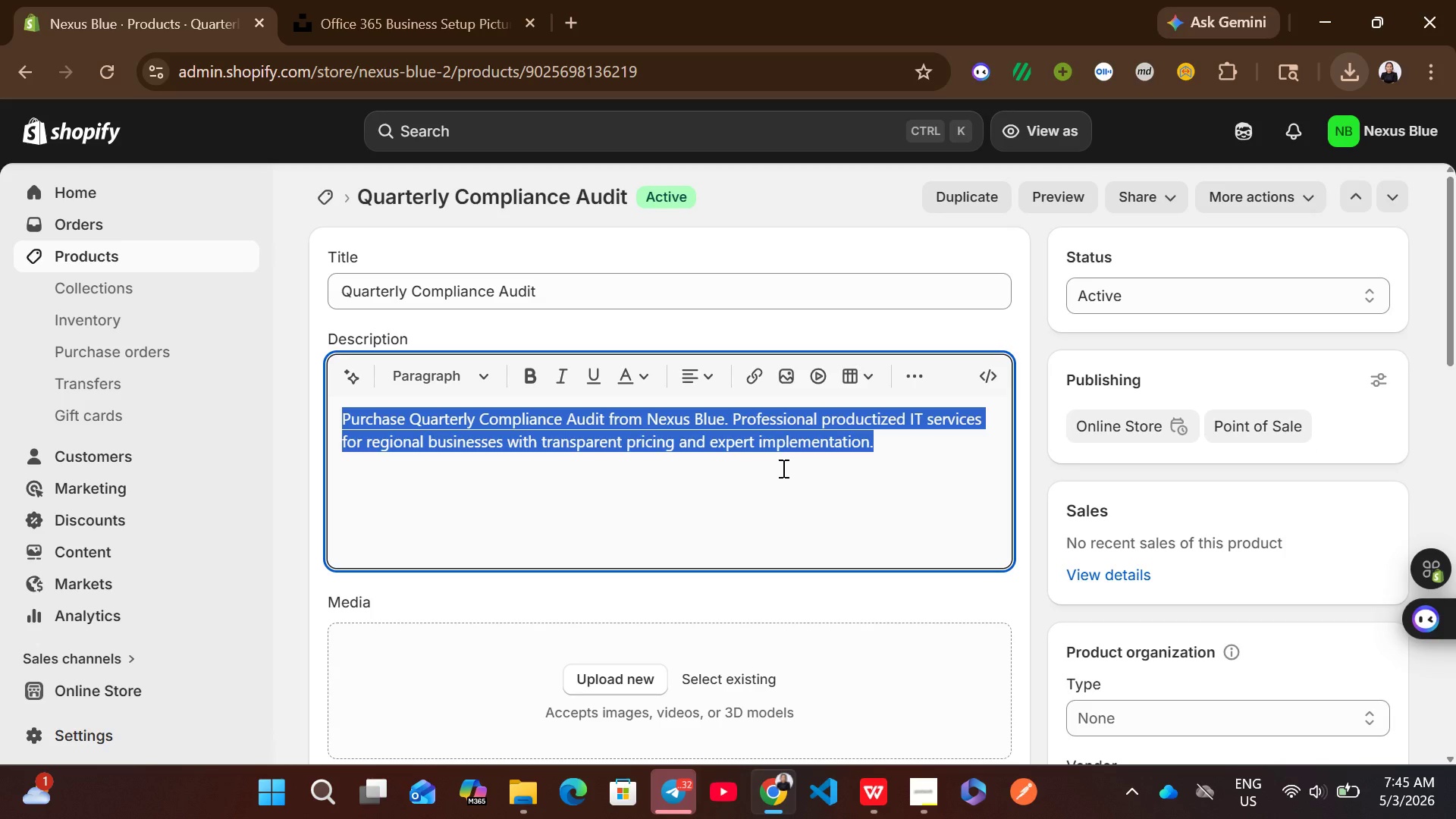 
key(Control+X)
 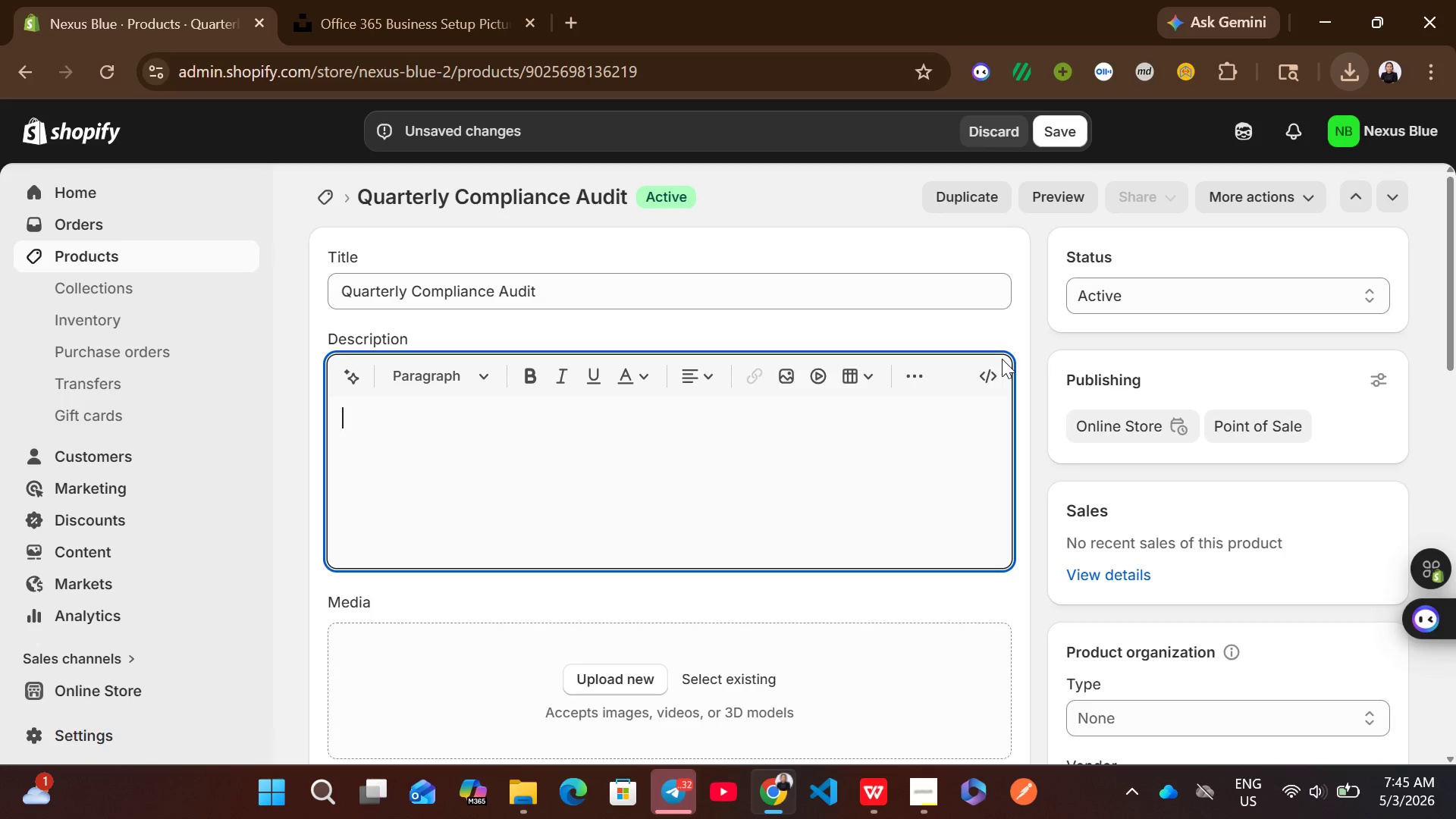 
left_click([986, 382])
 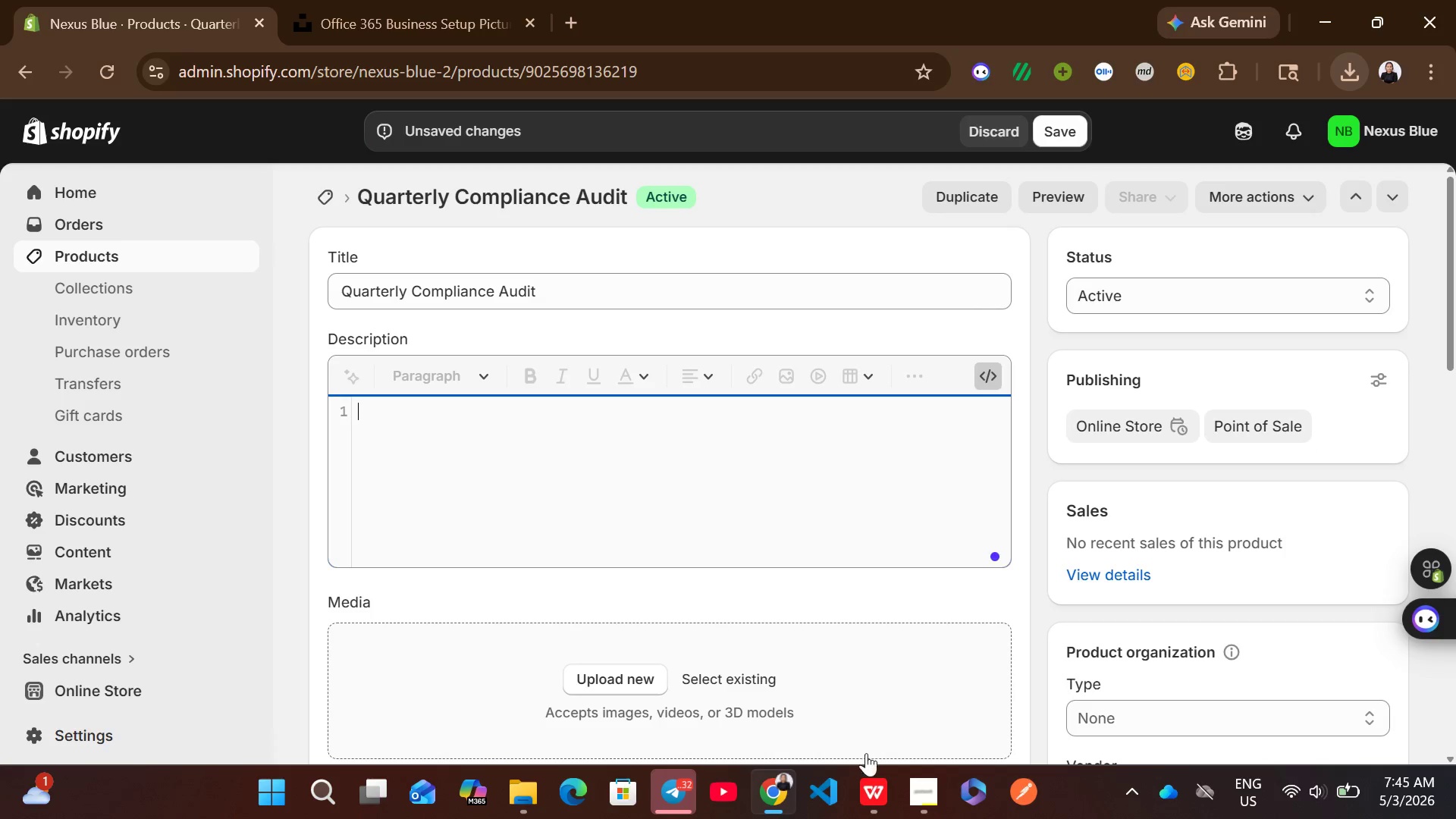 
left_click([871, 791])
 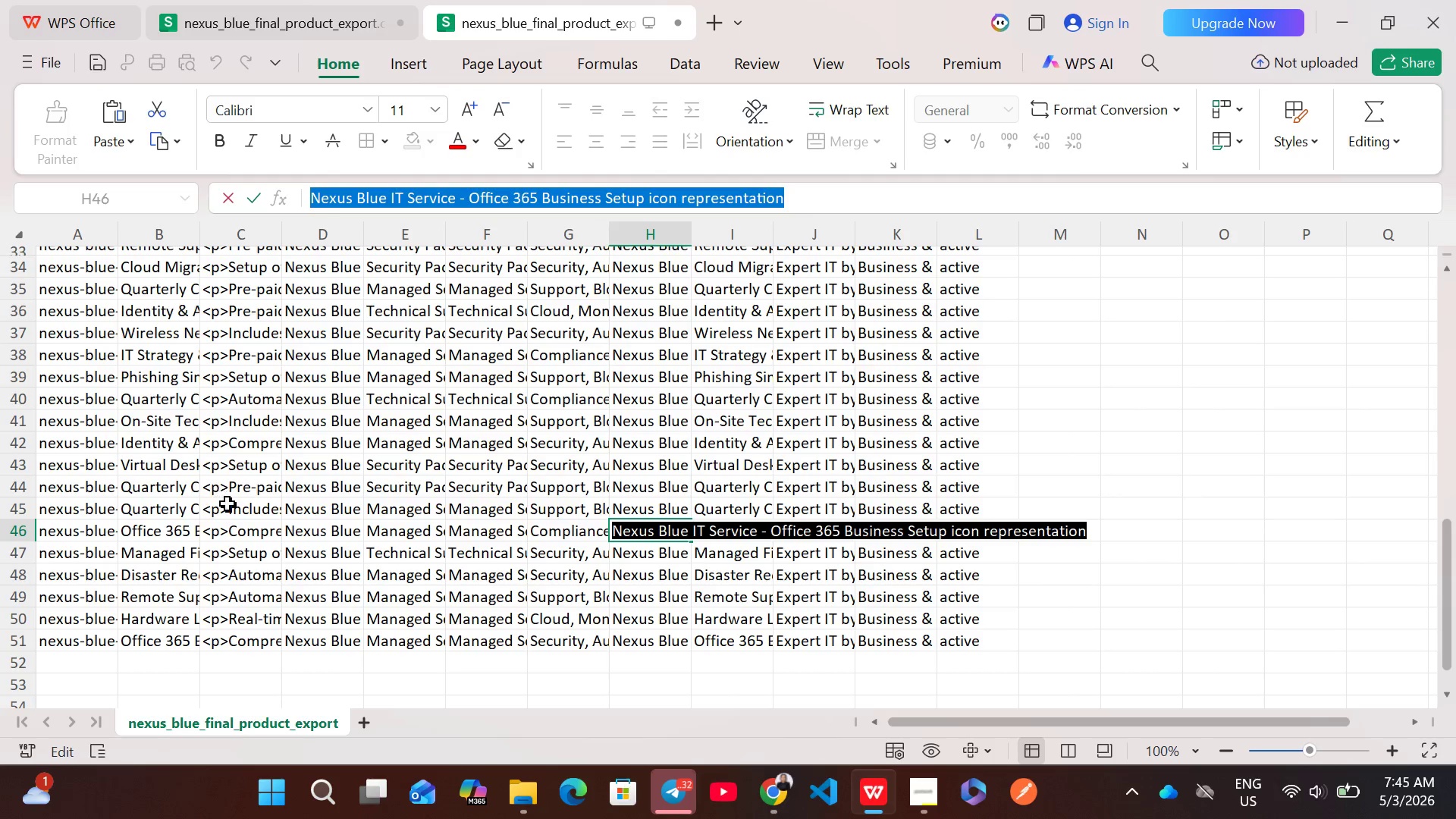 
double_click([228, 511])
 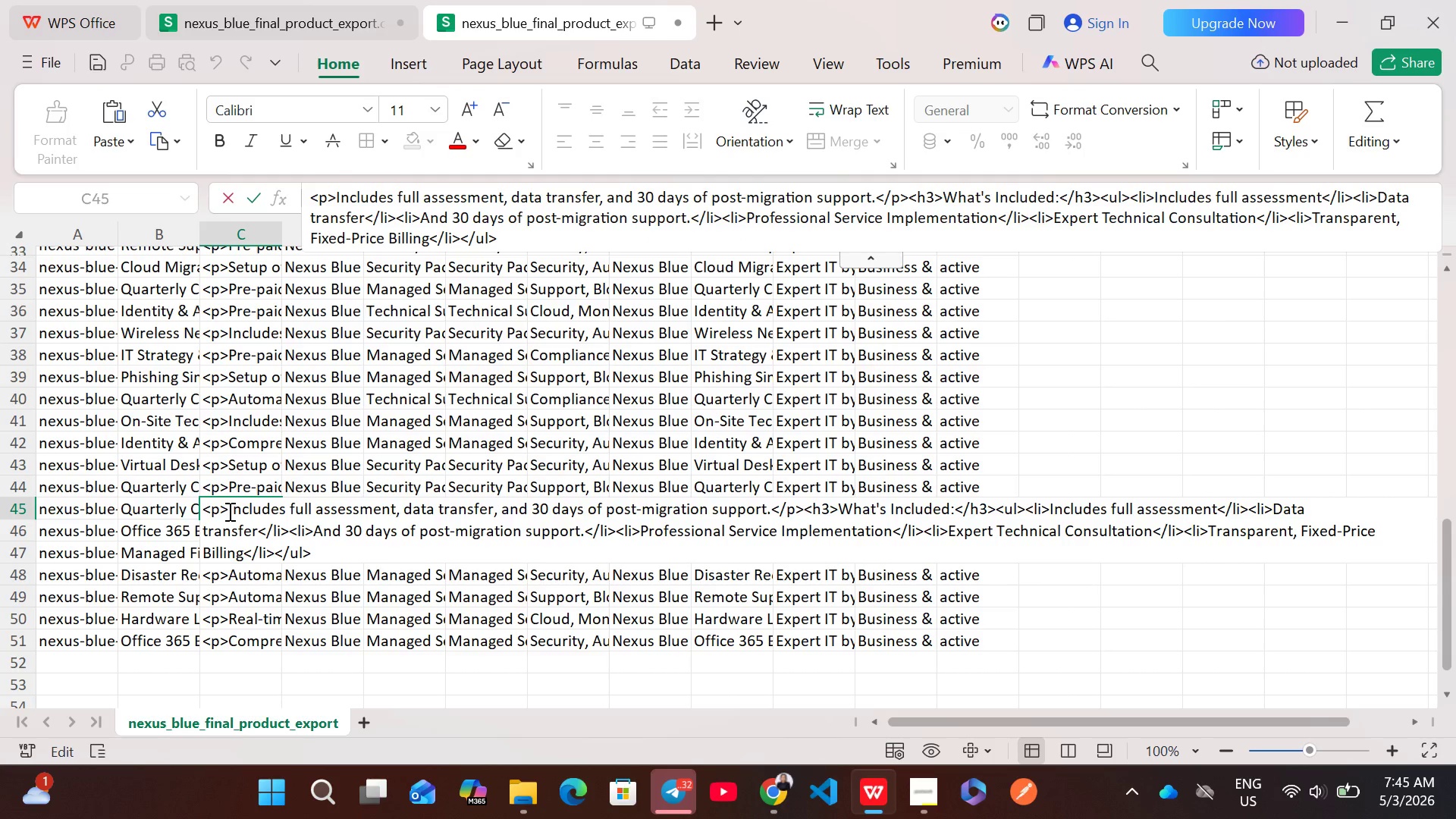 
key(Control+A)
 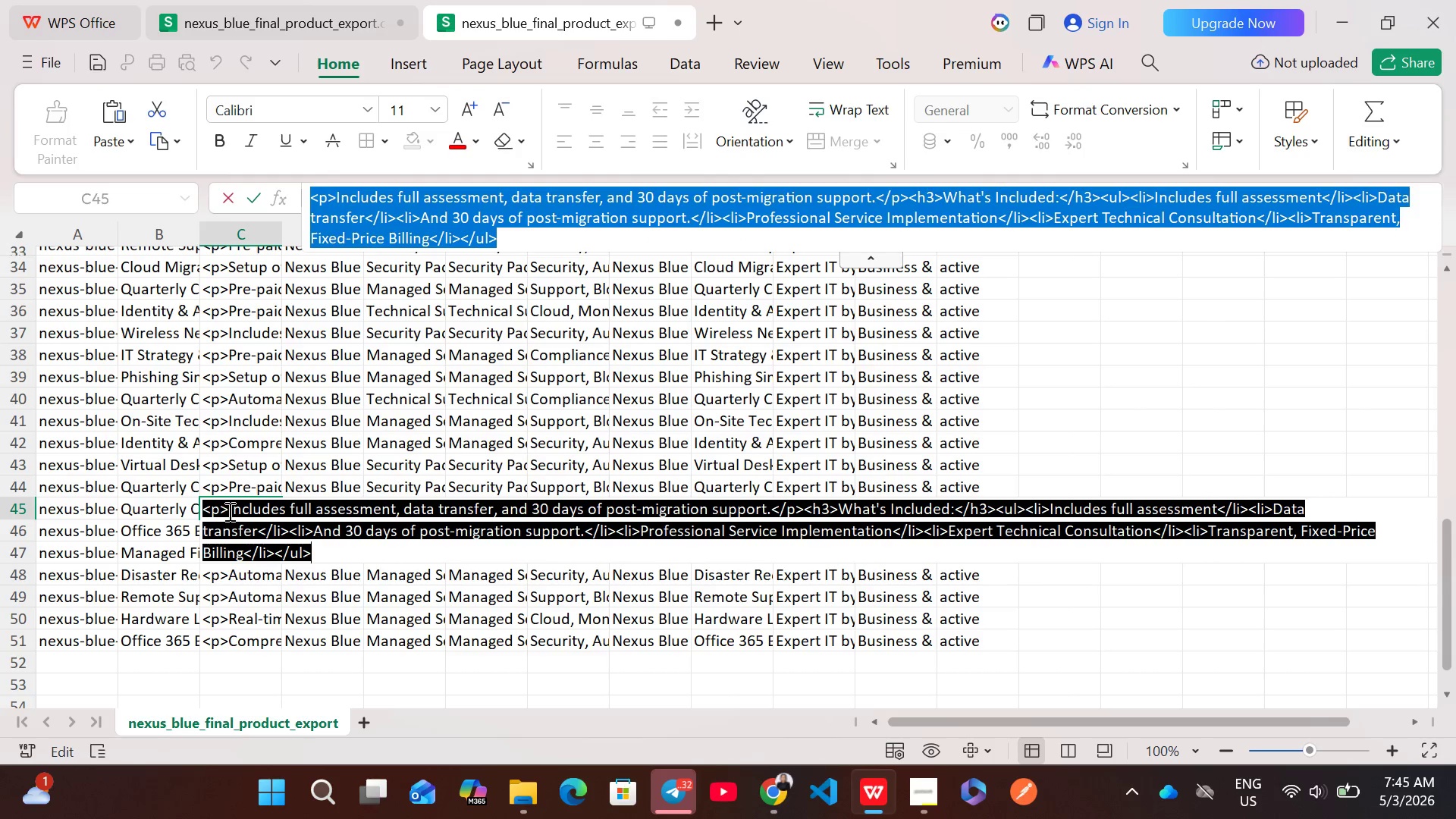 
key(Control+C)
 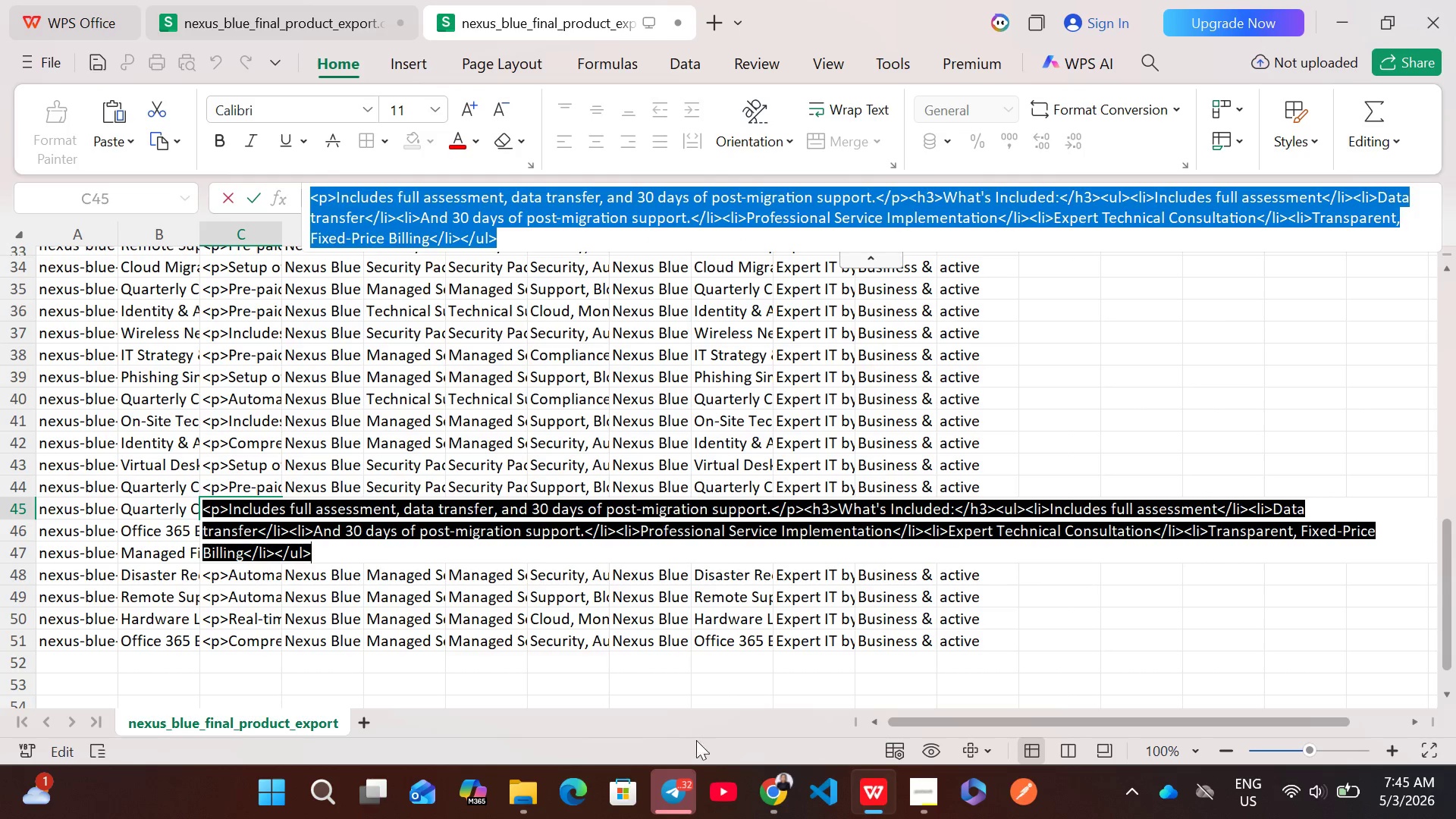 
left_click([758, 787])
 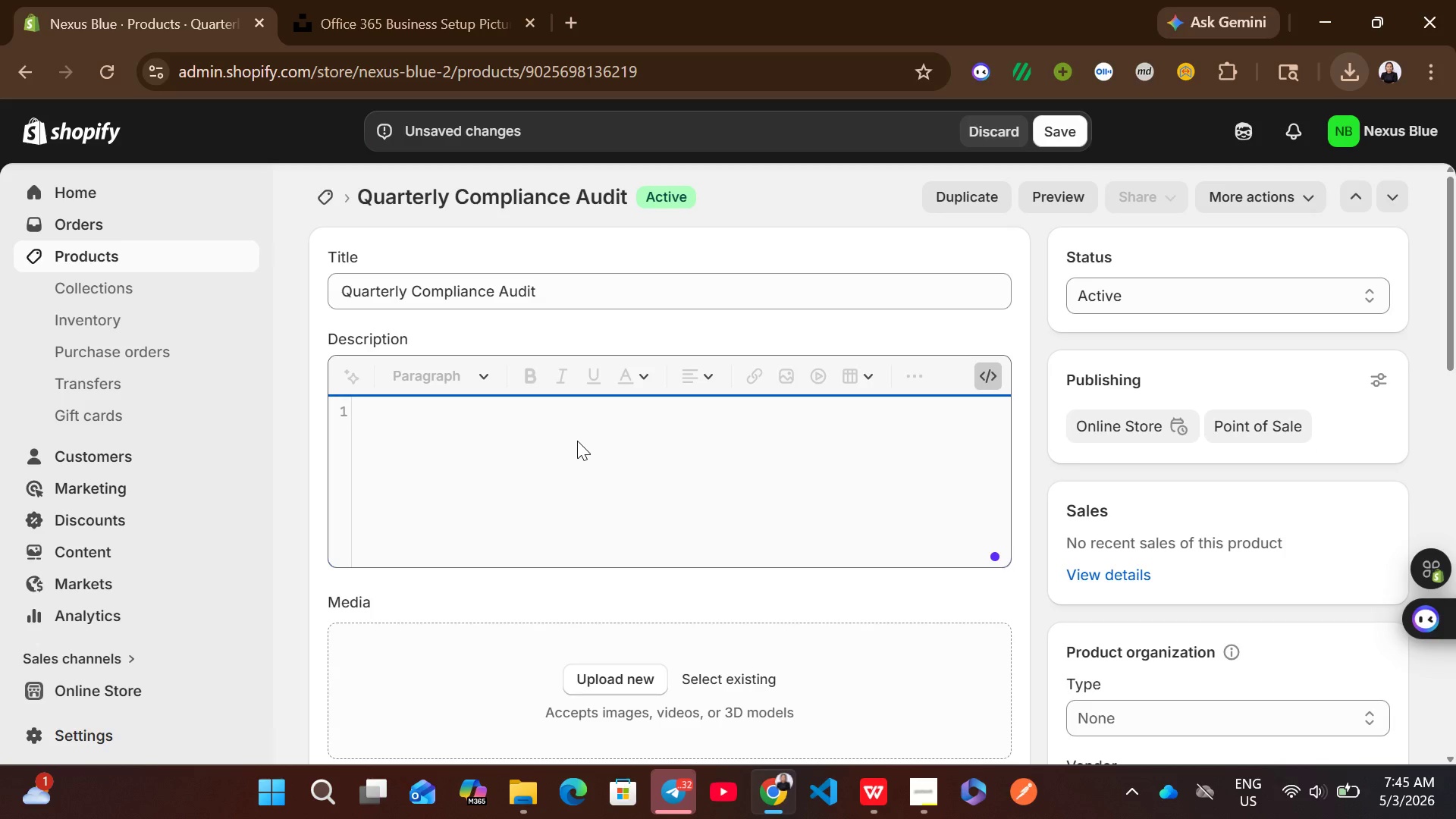 
key(Control+V)
 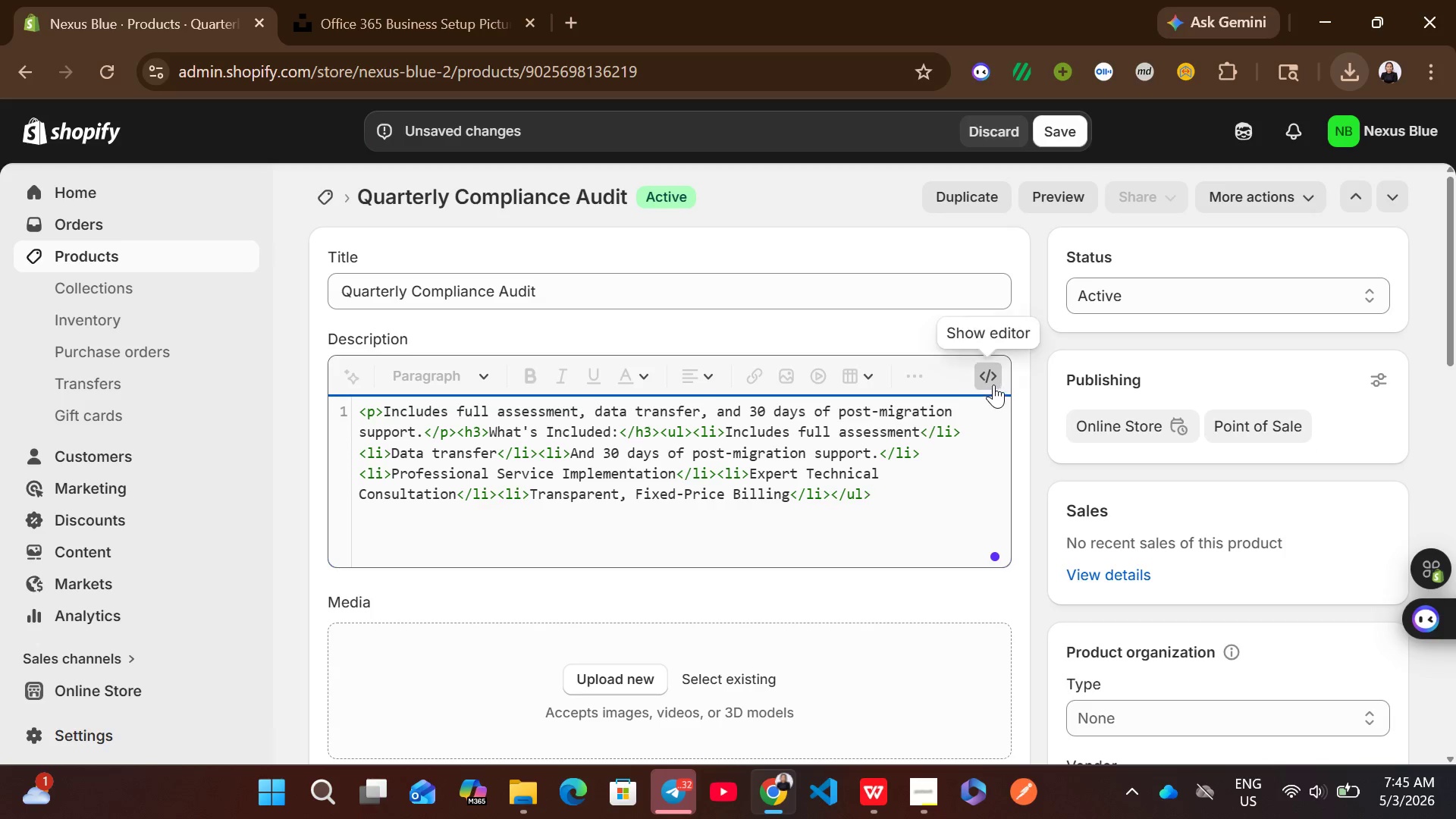 
left_click([984, 374])
 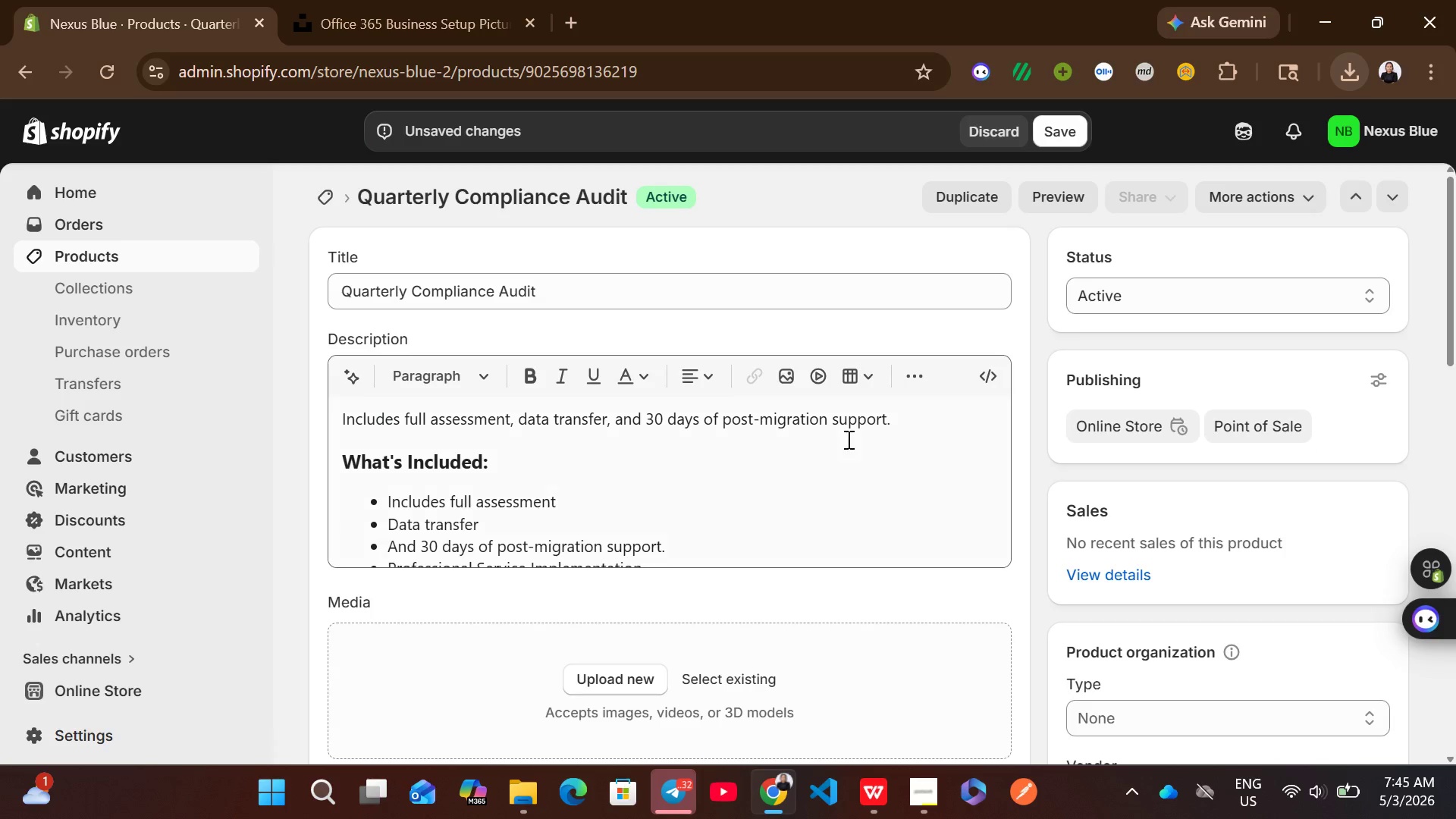 
mouse_move([700, 509])
 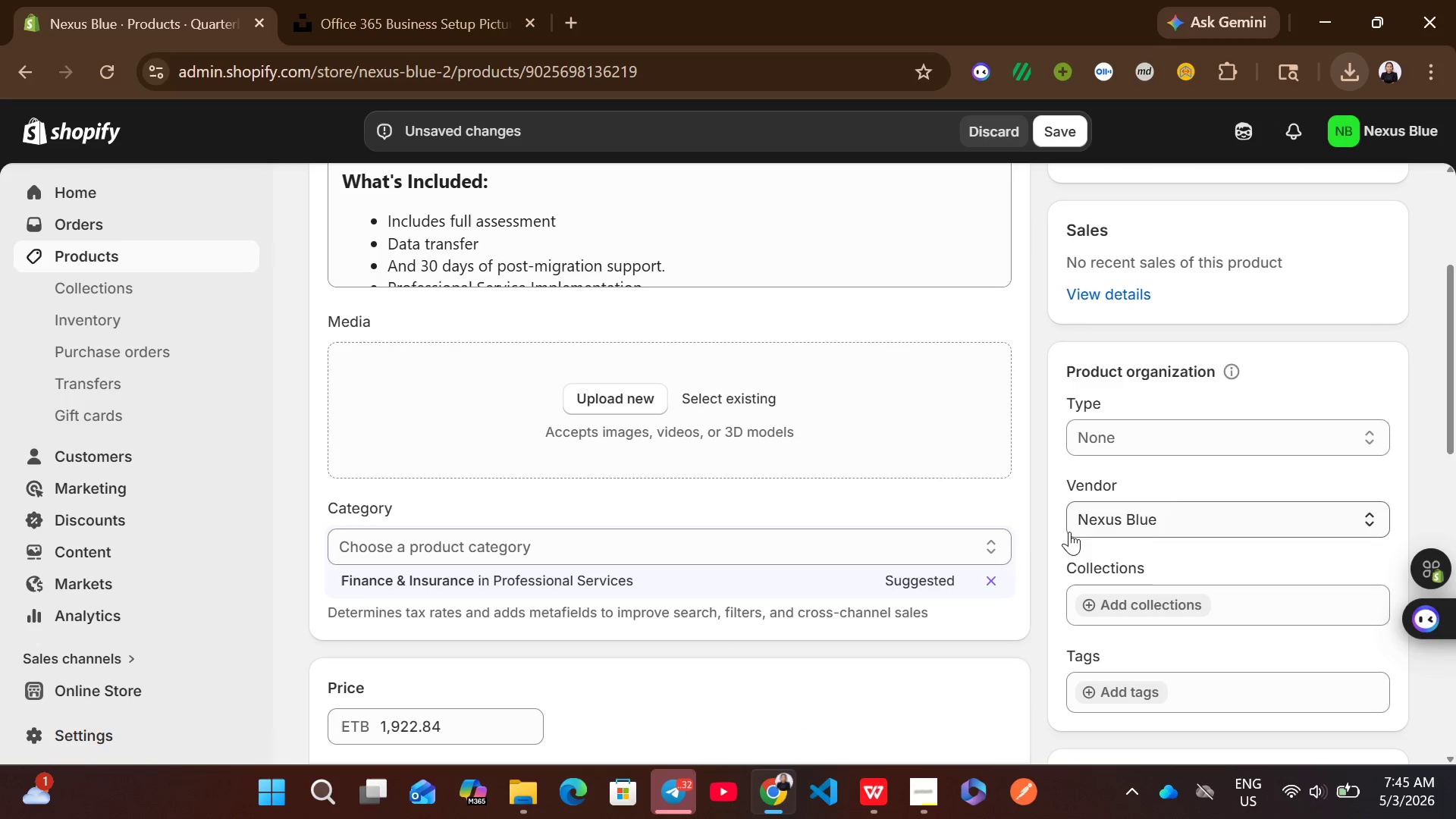 
left_click([1179, 441])
 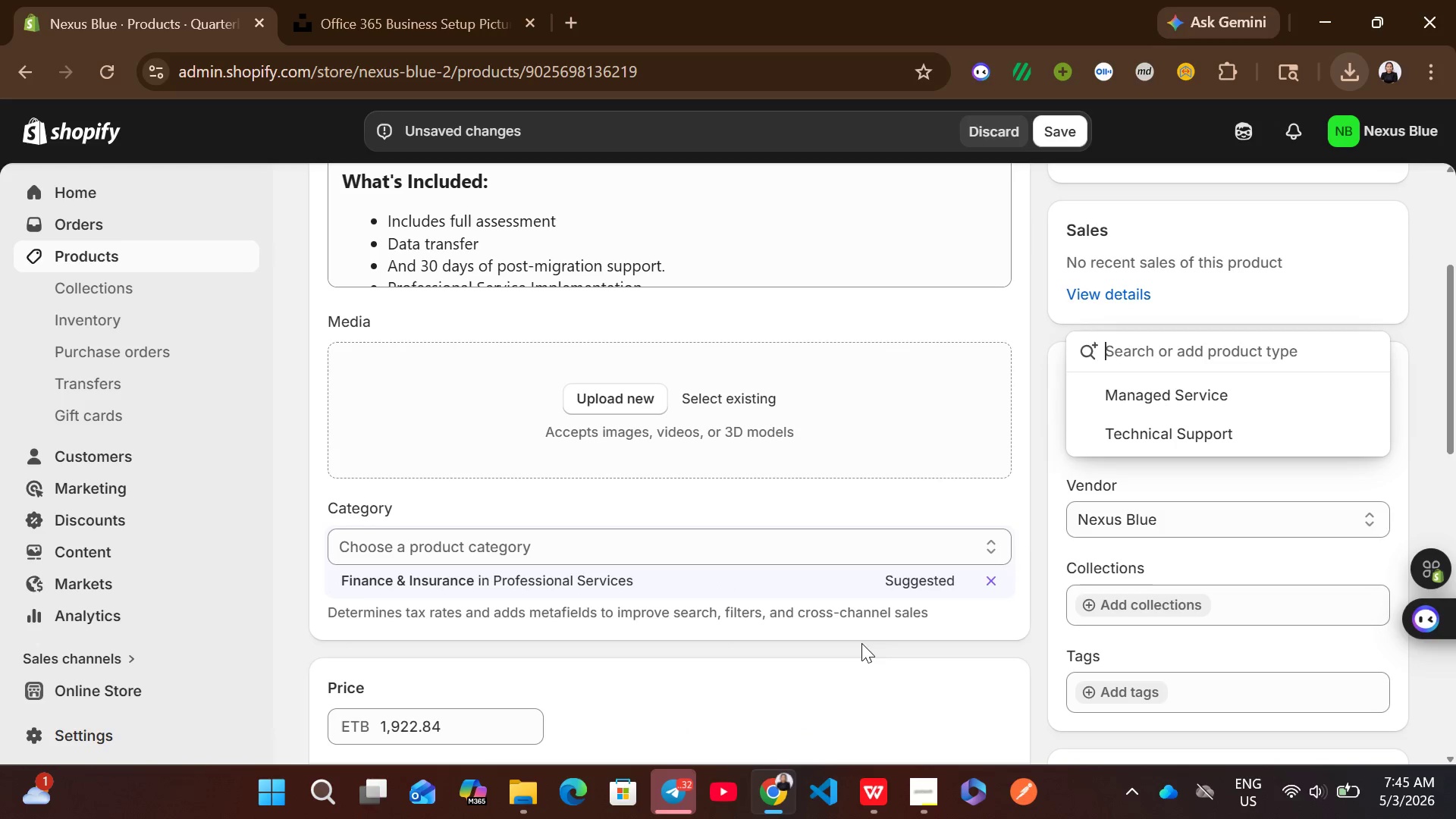 
left_click([875, 788])
 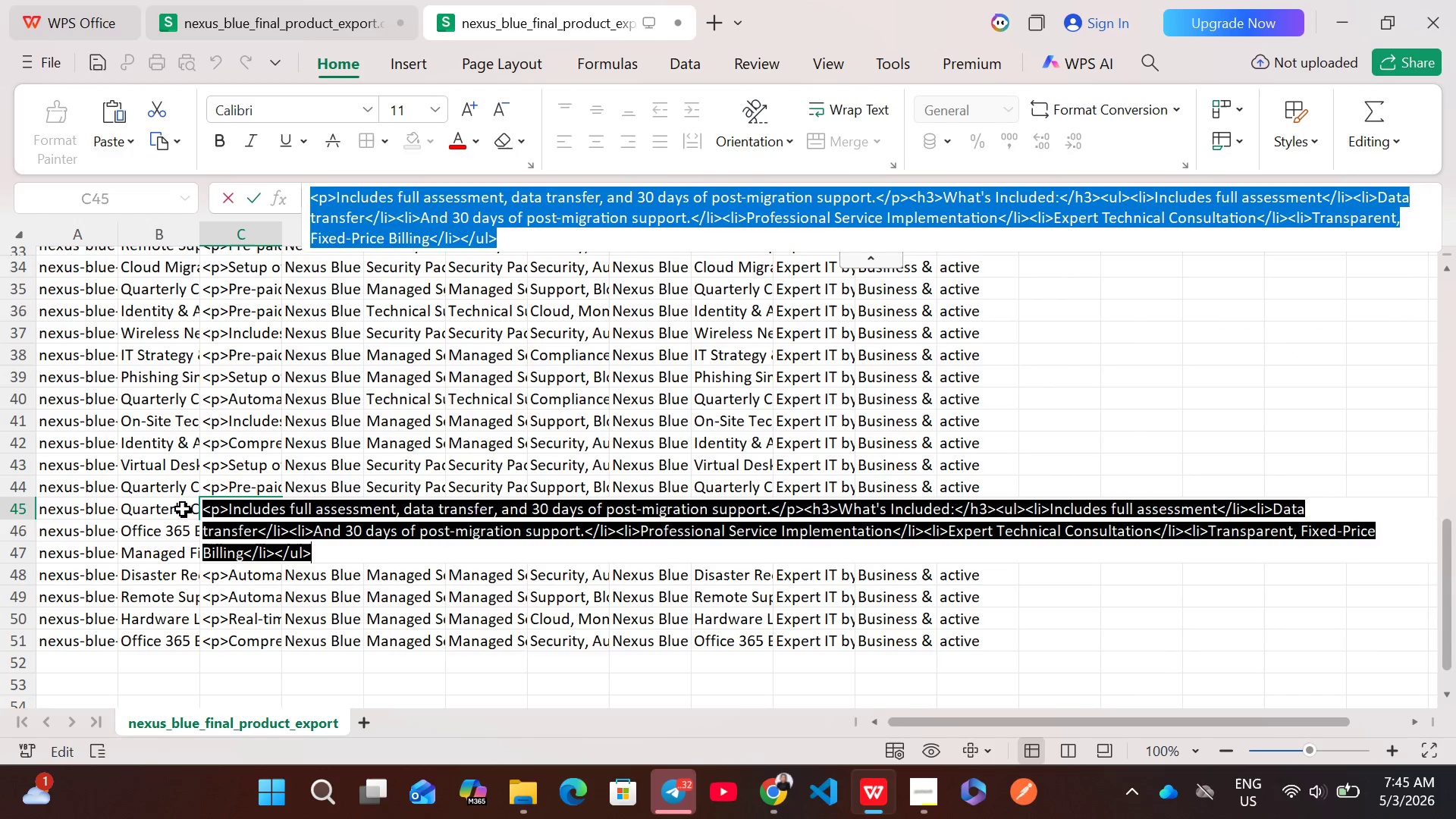 
left_click([181, 510])
 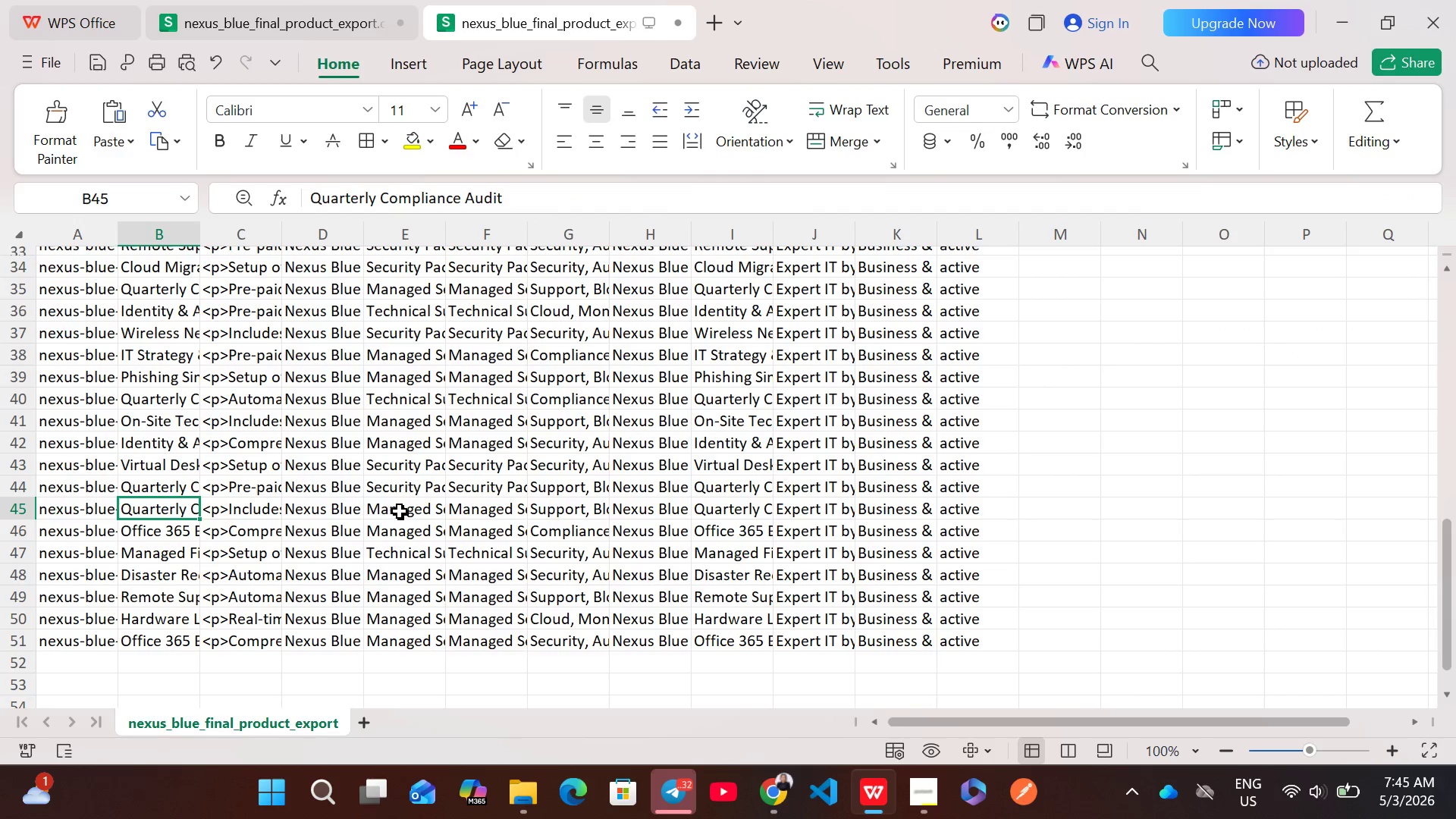 
left_click([406, 511])
 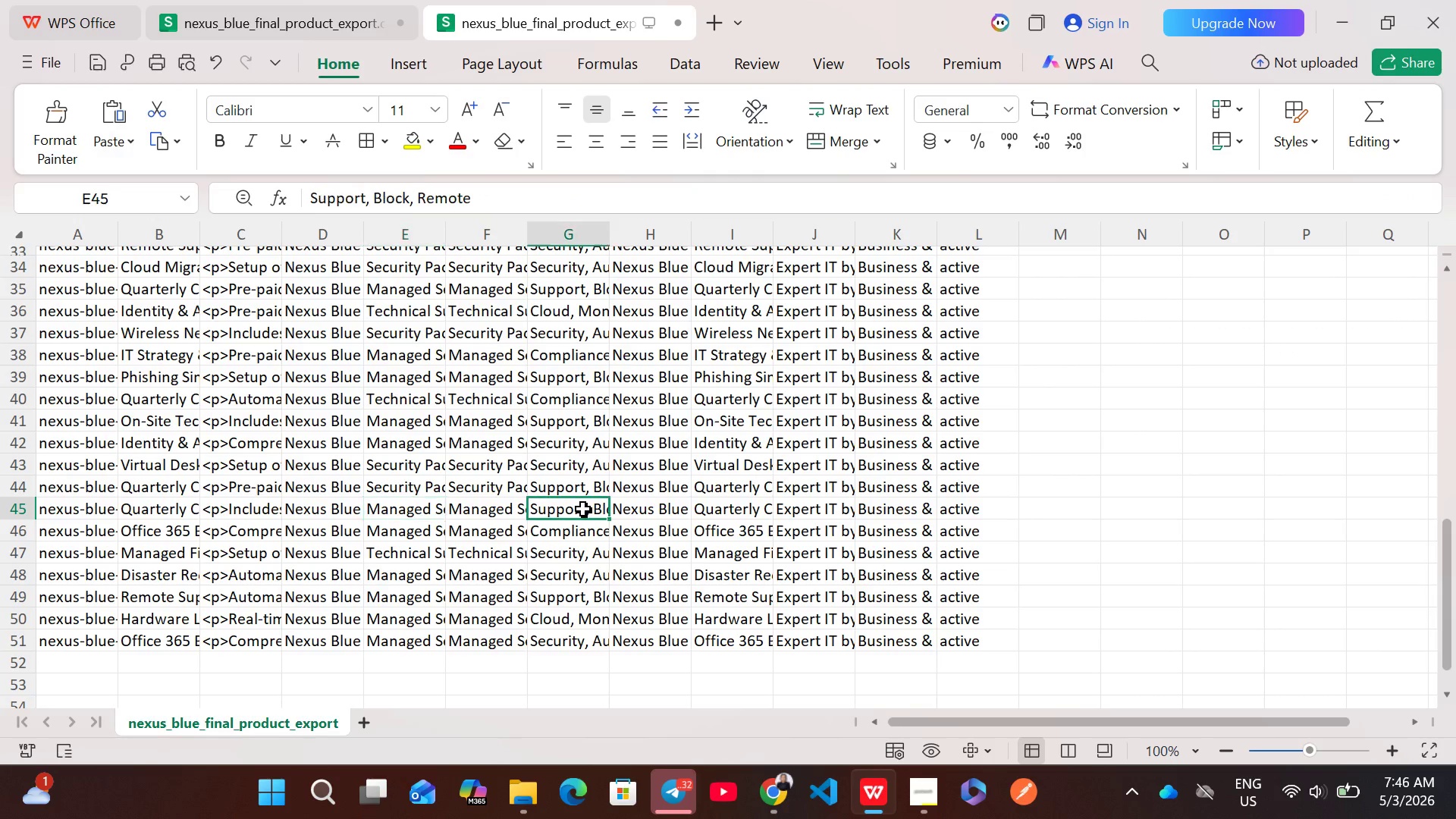 
double_click([583, 509])
 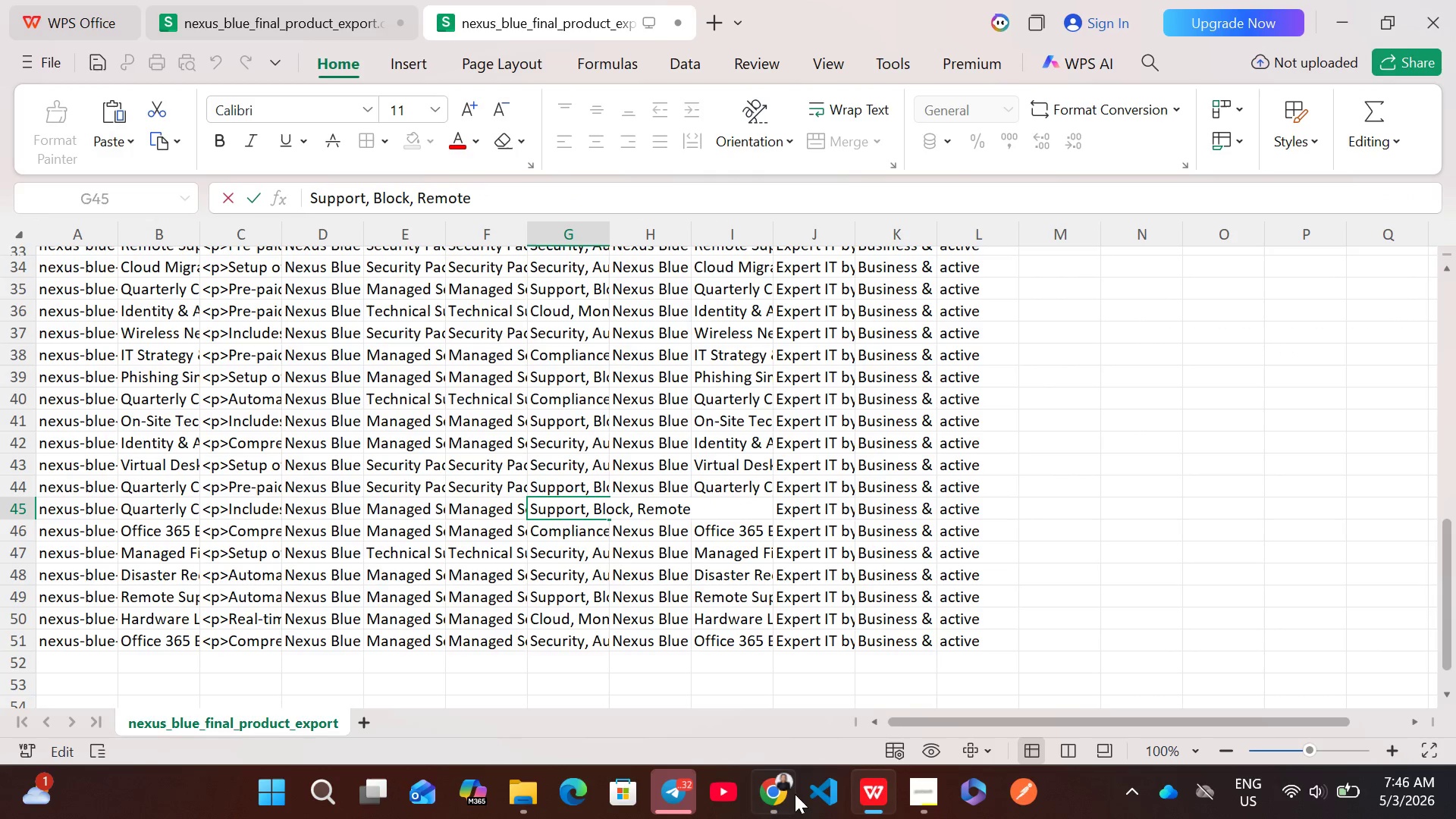 
left_click([769, 802])
 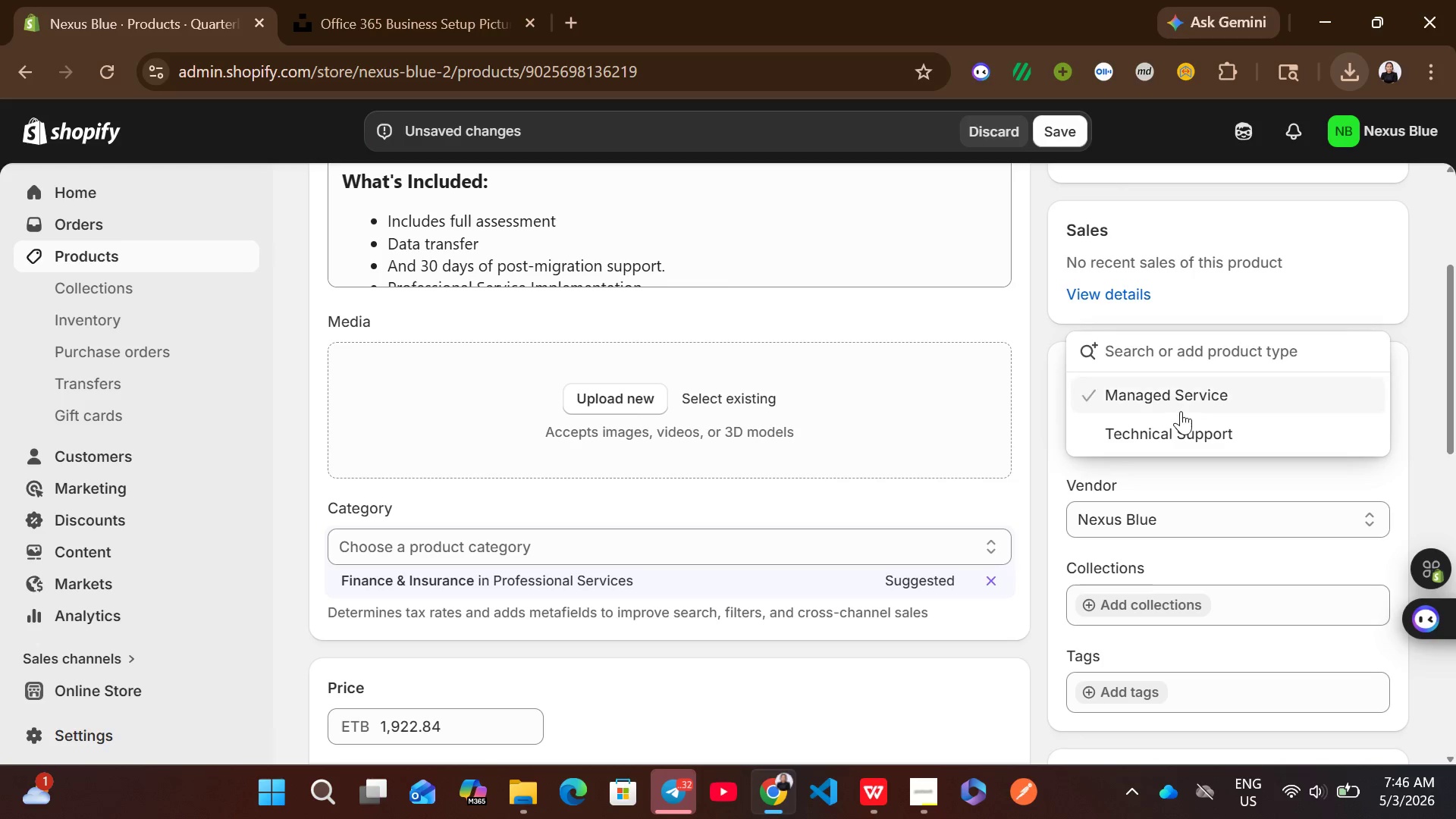 
left_click([1164, 394])
 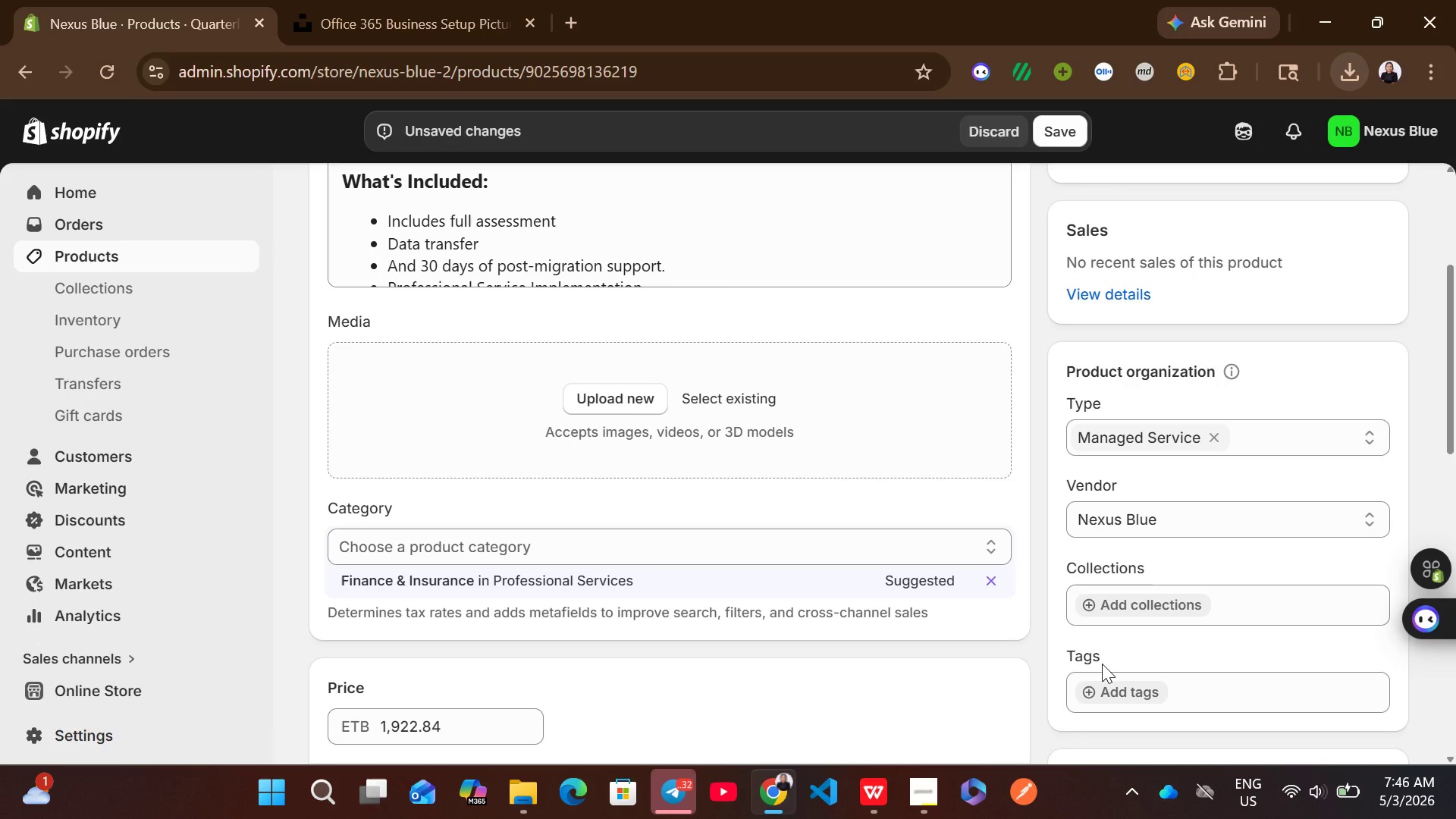 
left_click([1097, 685])
 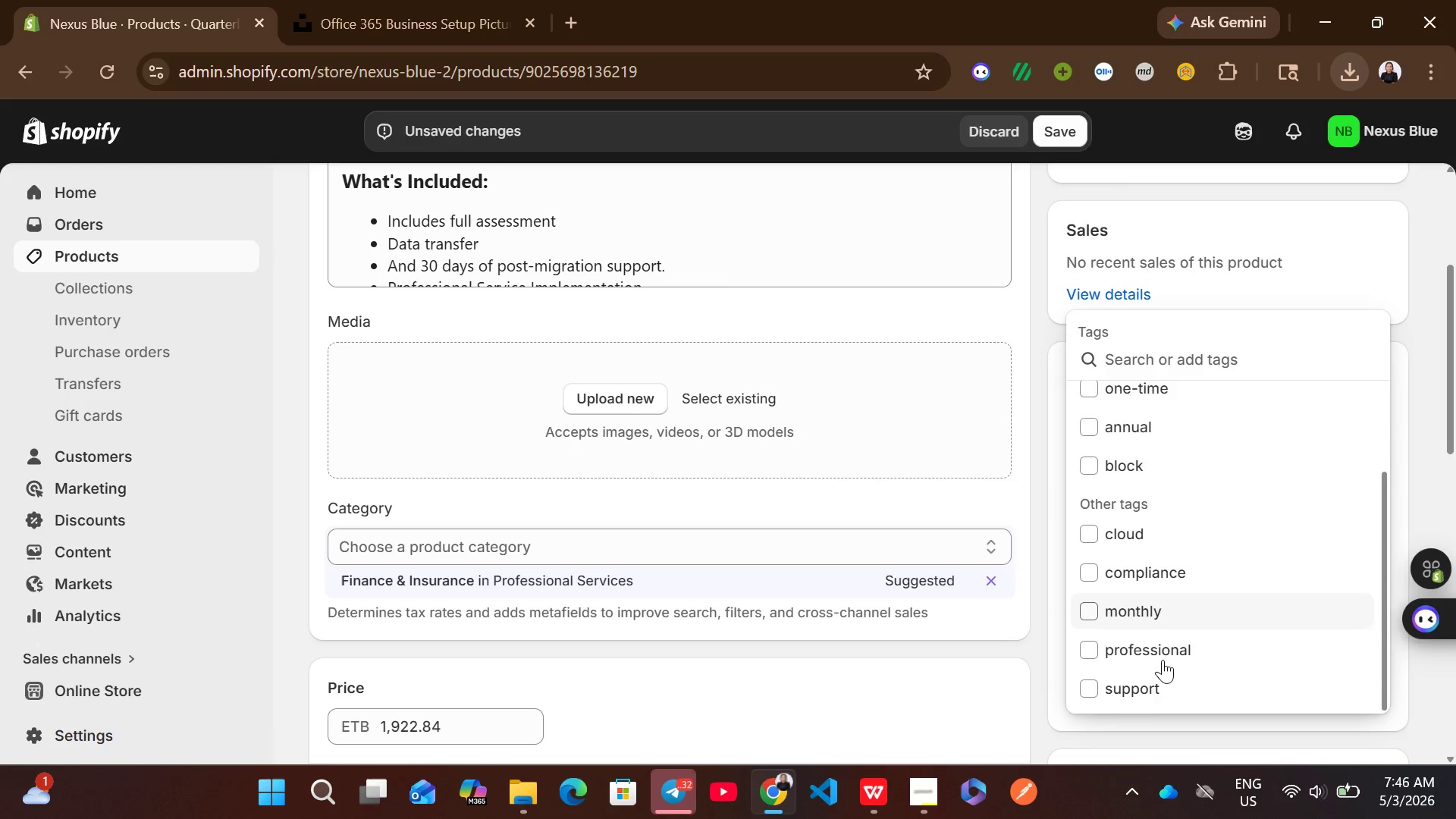 
left_click([1150, 679])
 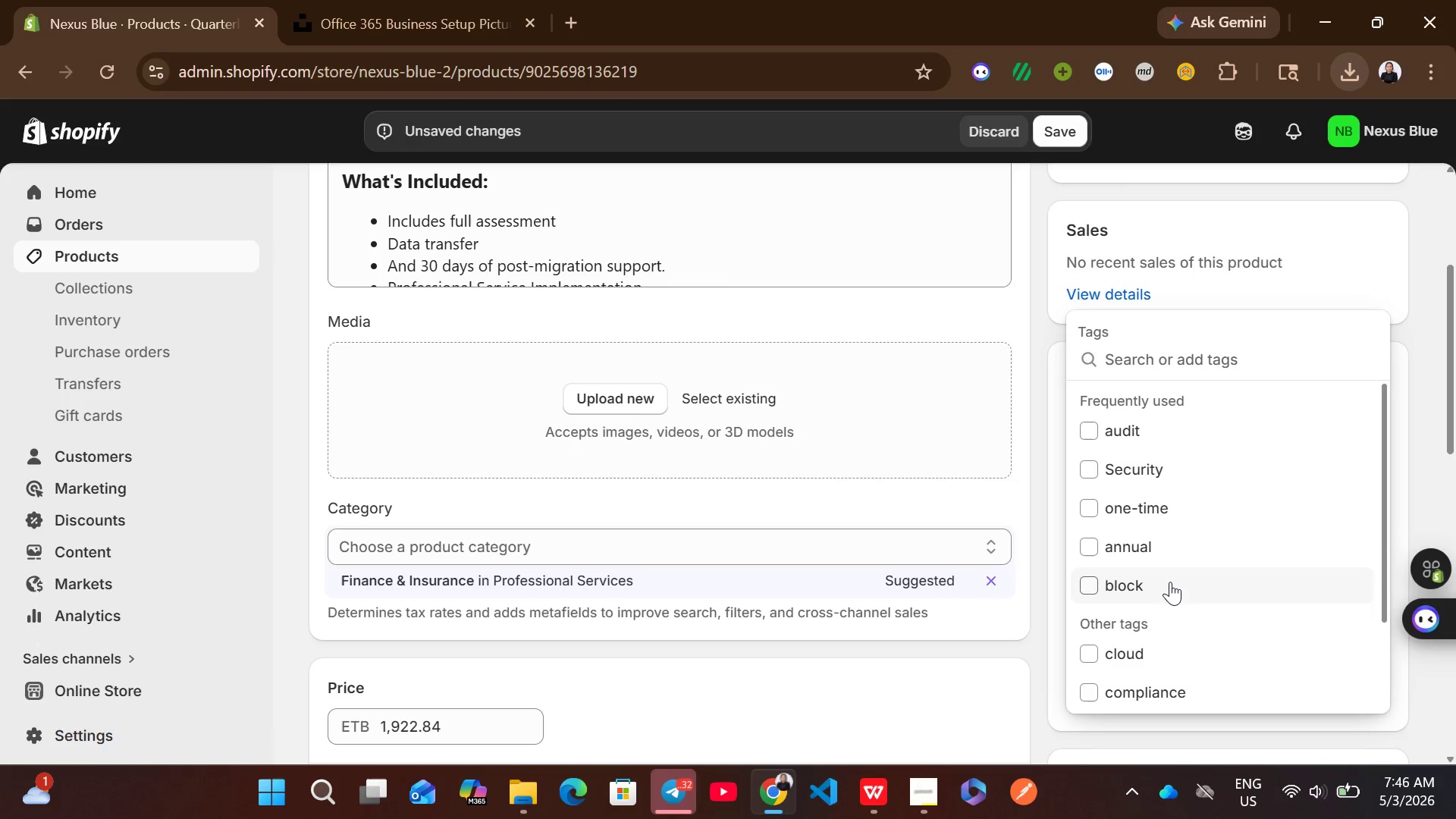 
left_click([1152, 589])
 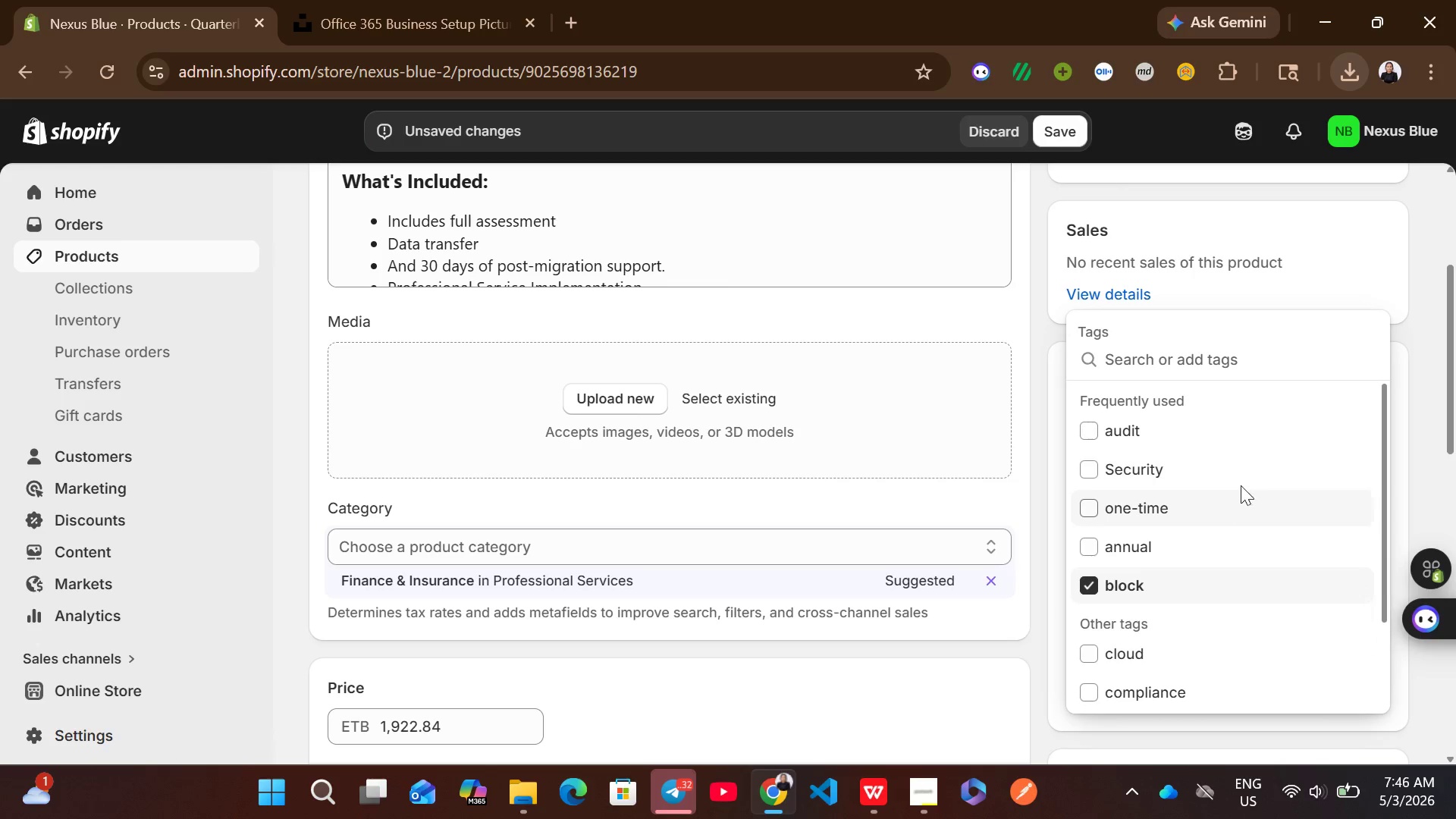 
left_click([1220, 356])
 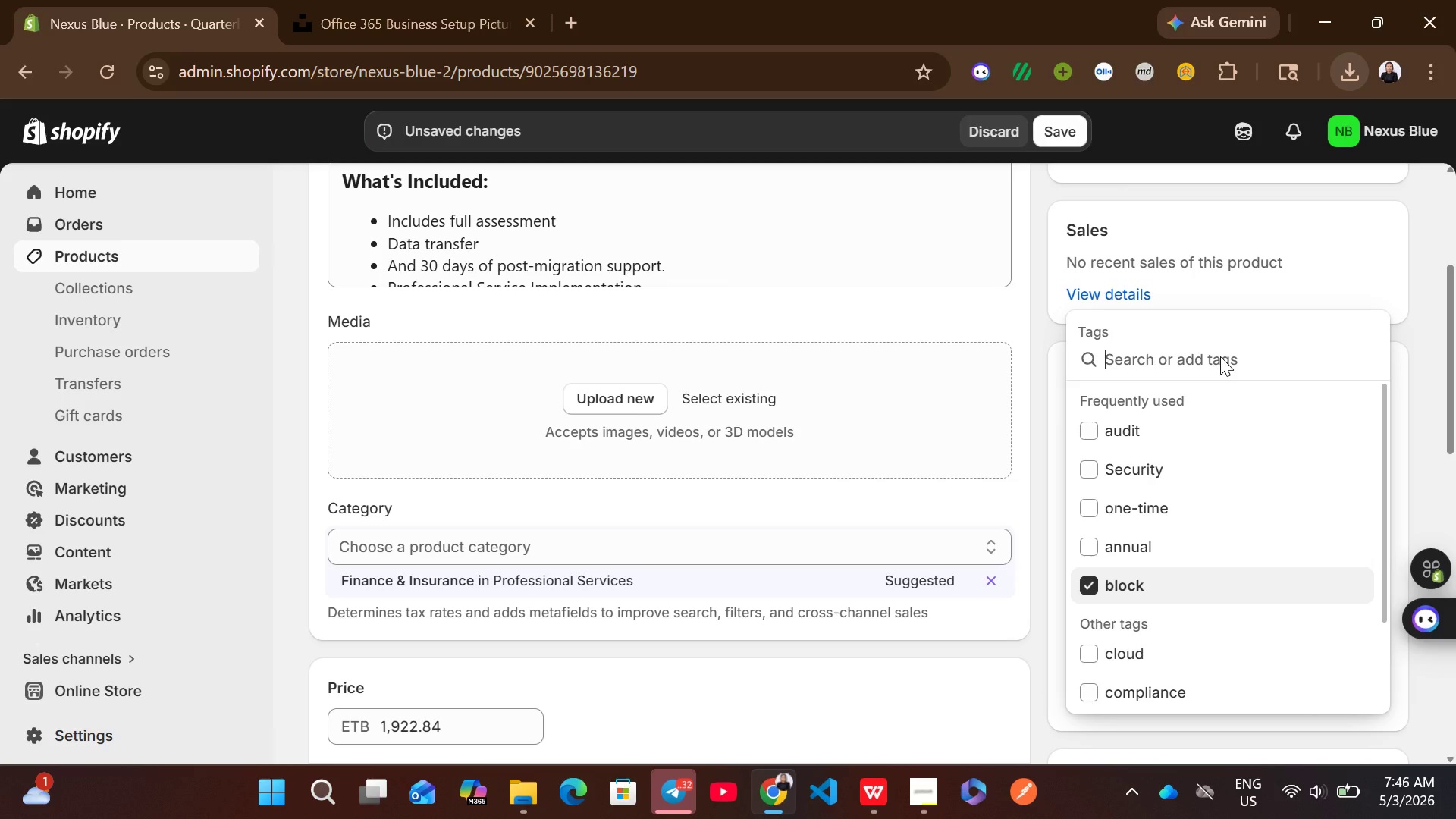 
type(remote)
 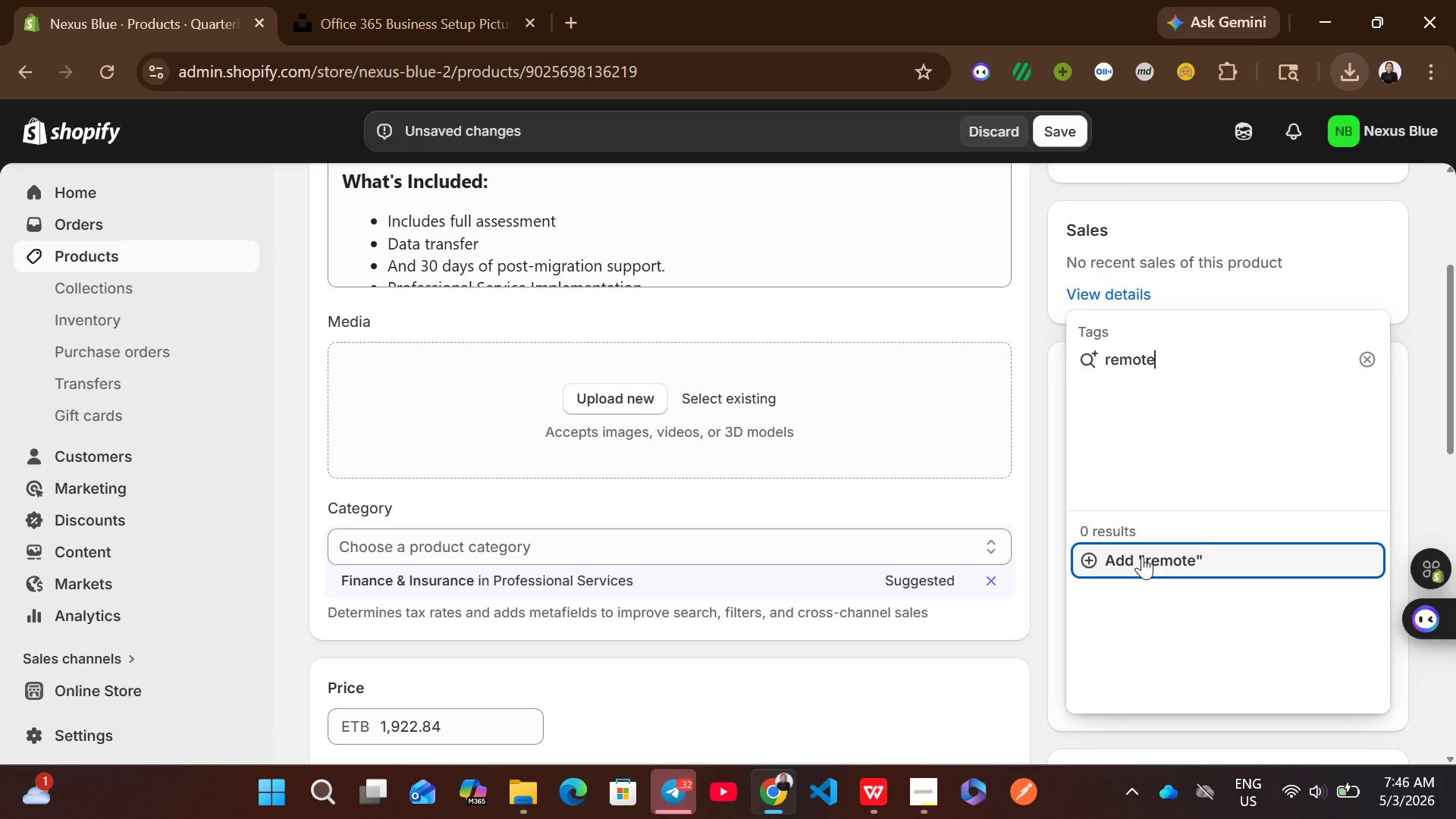 
wait(8.23)
 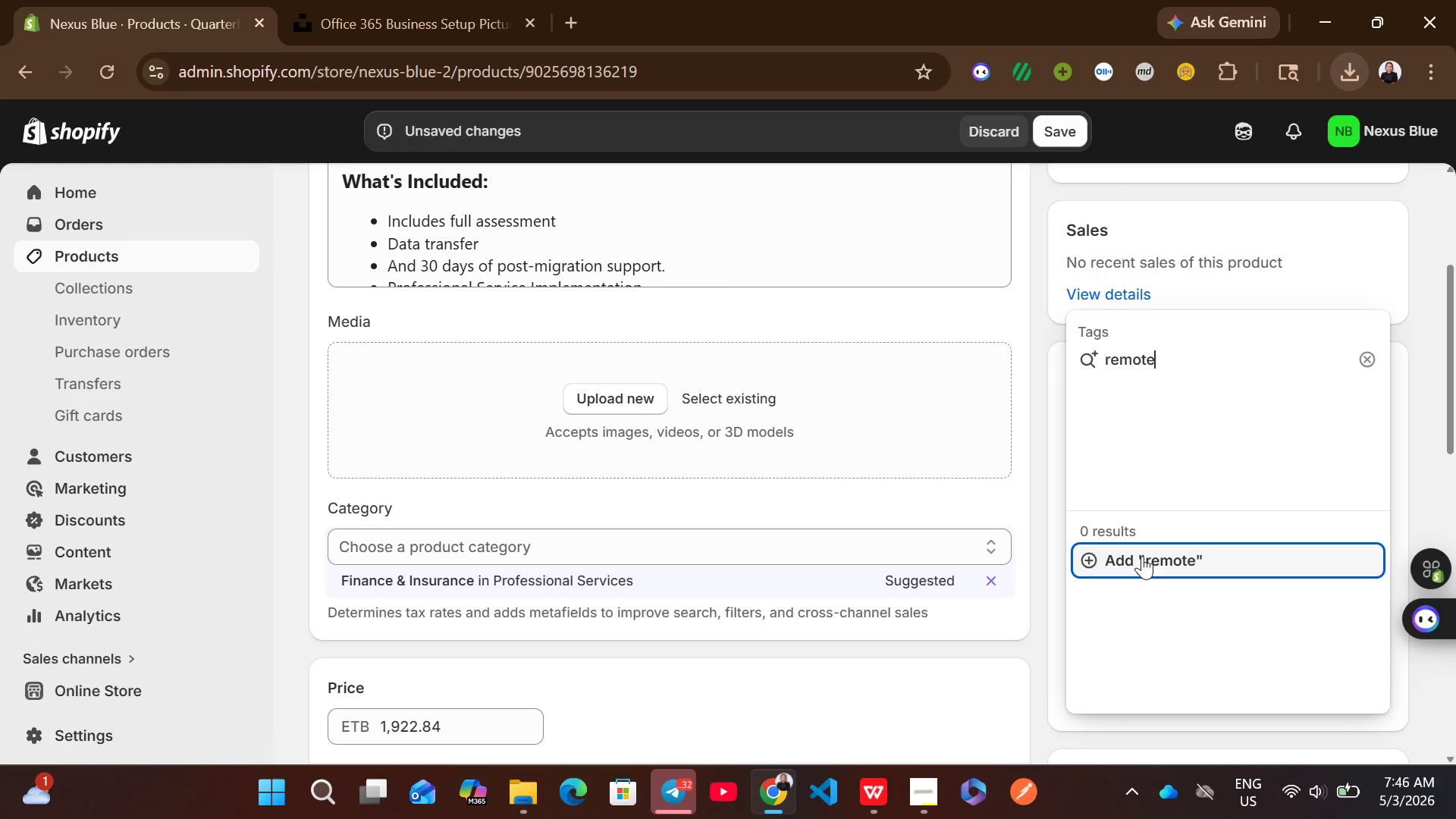 
left_click([1374, 526])
 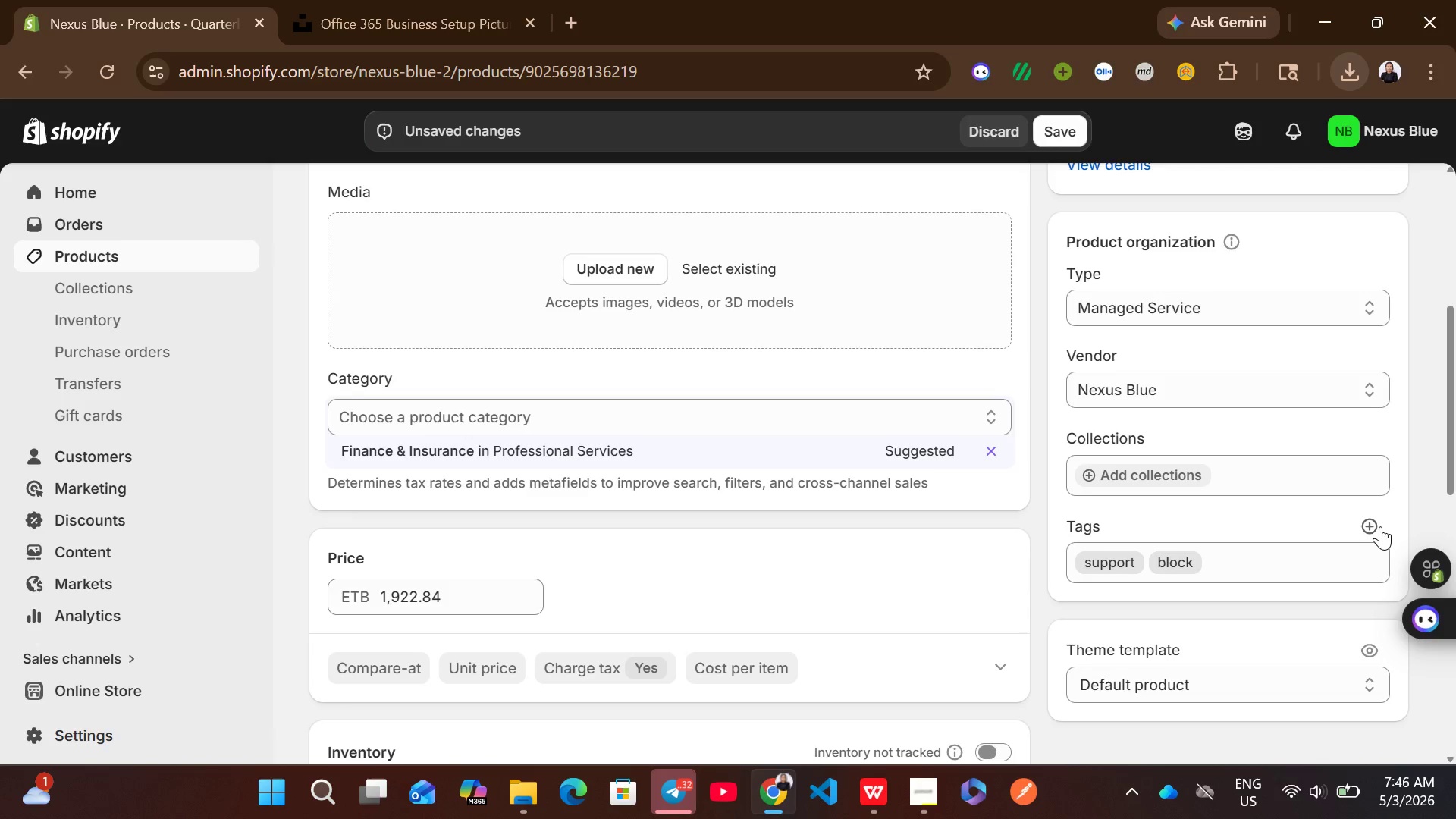 
left_click([1373, 526])
 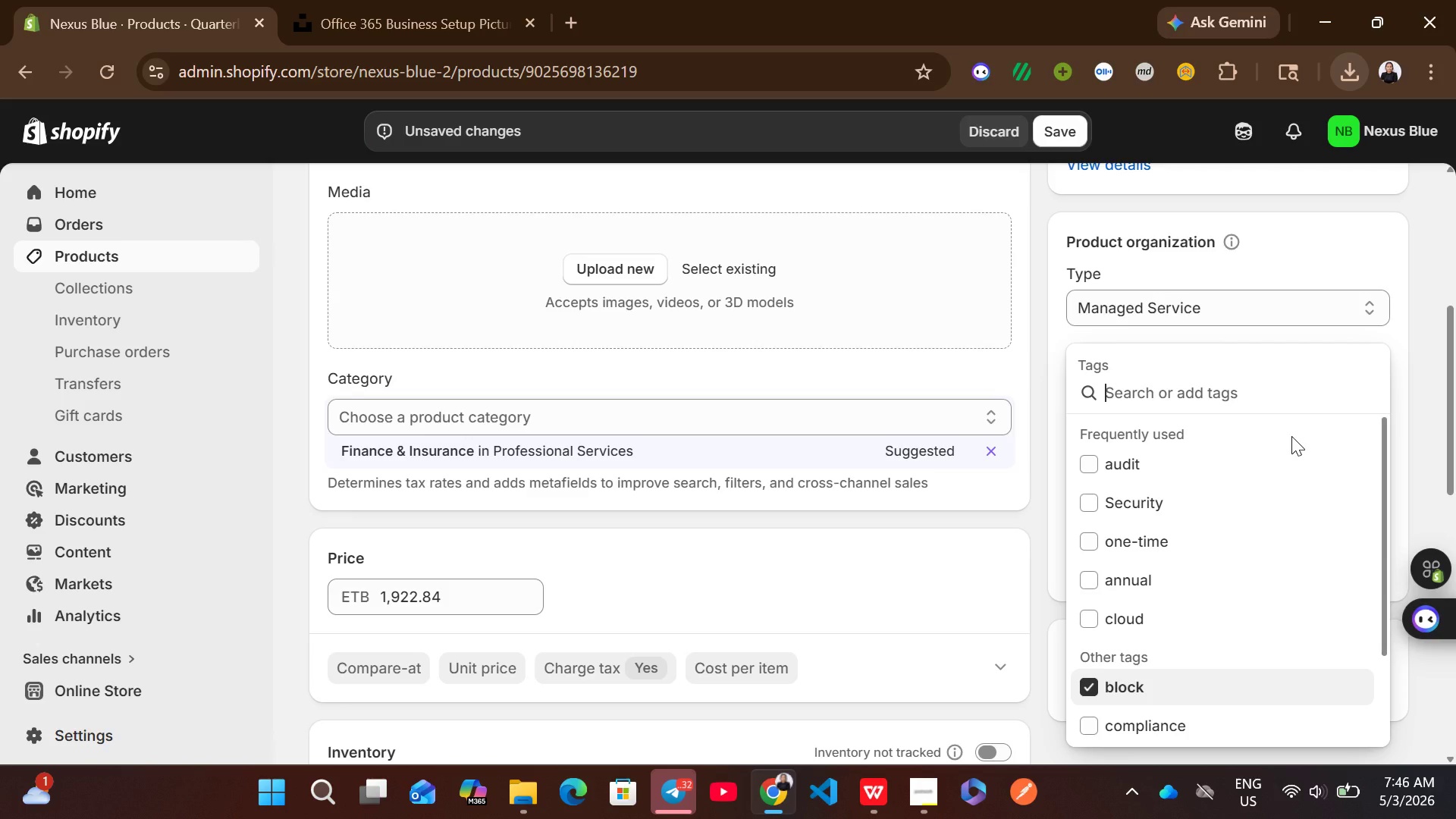 
type(remote)
 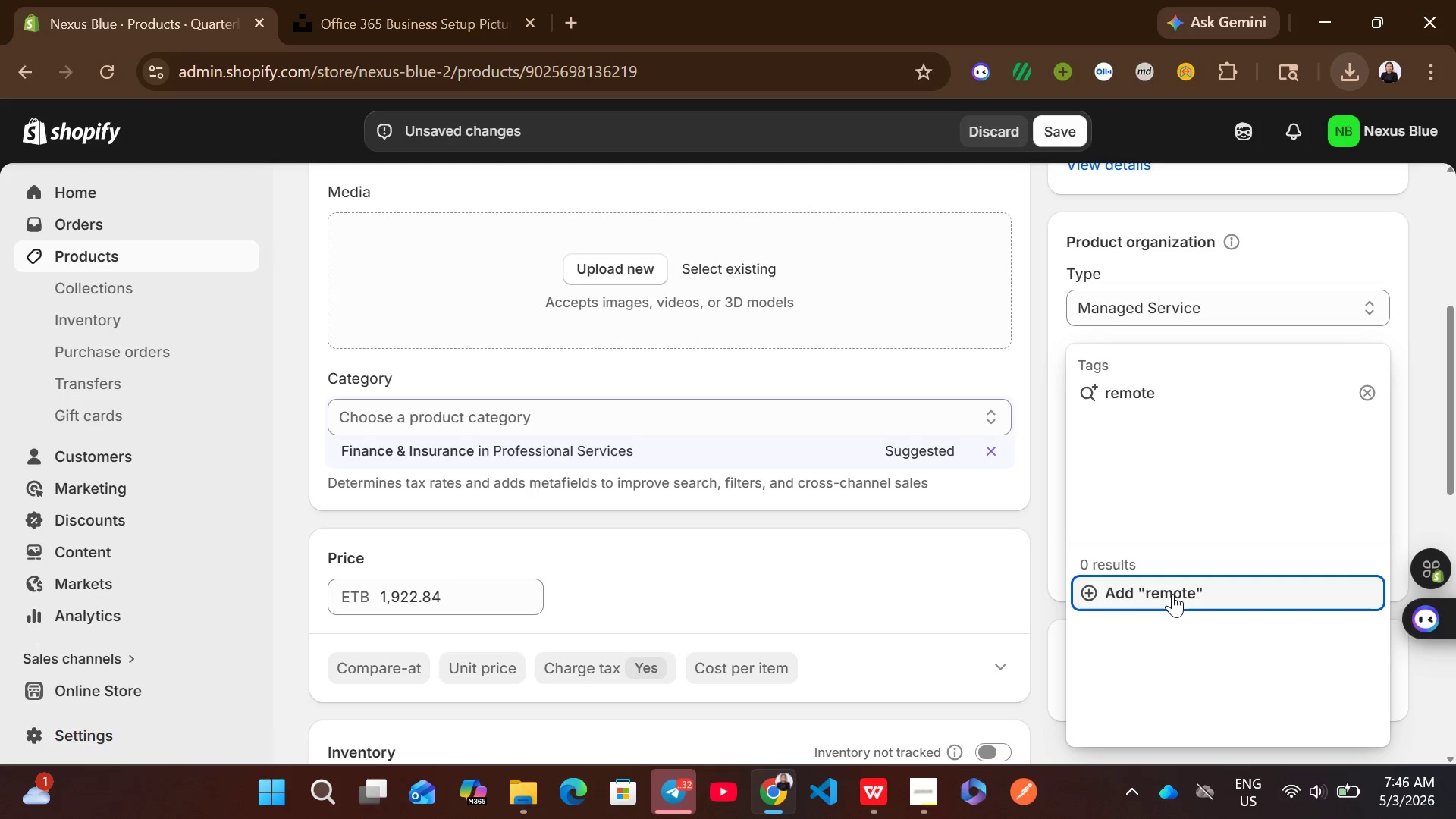 
left_click([1128, 595])
 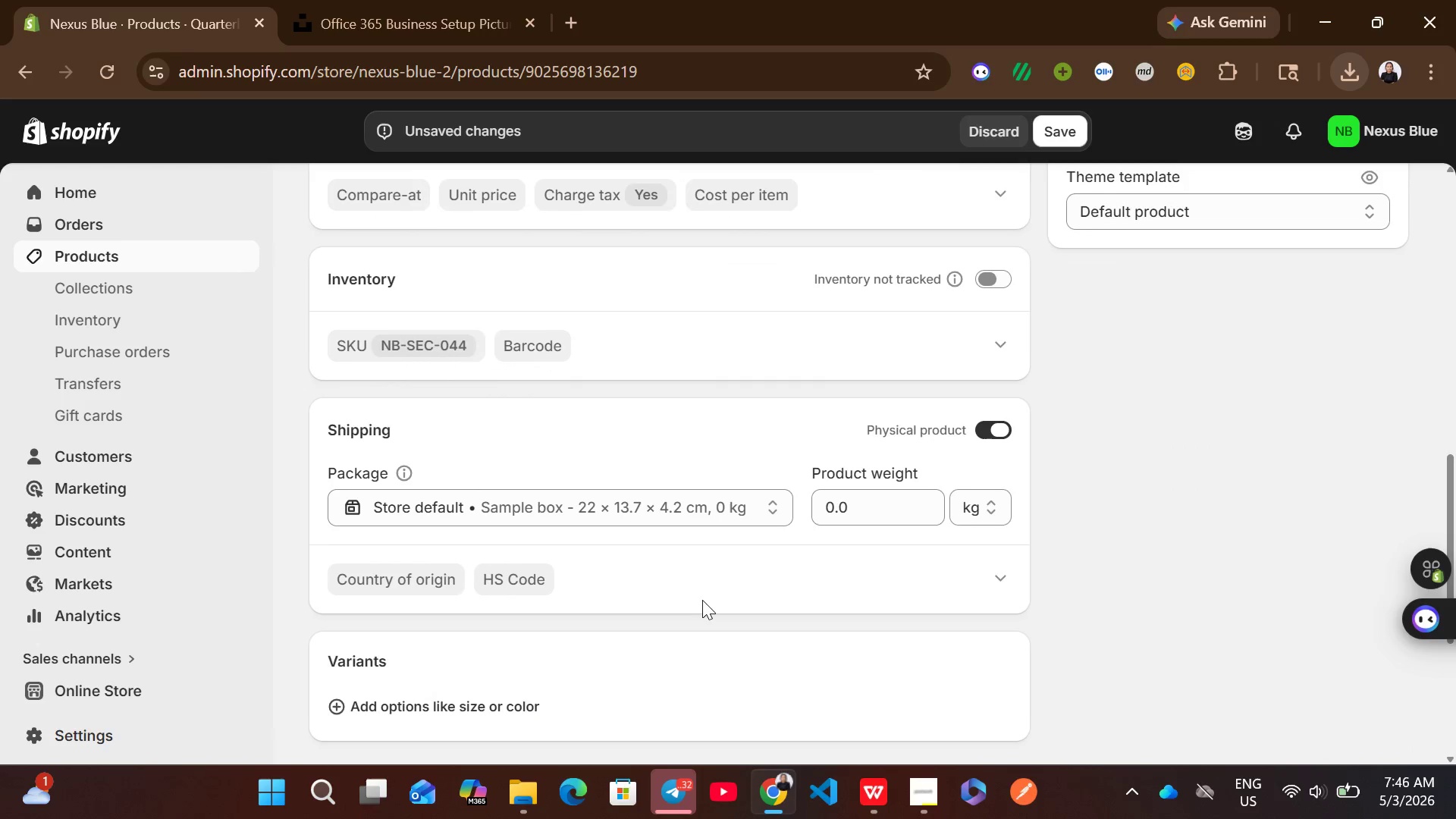 
left_click([996, 419])
 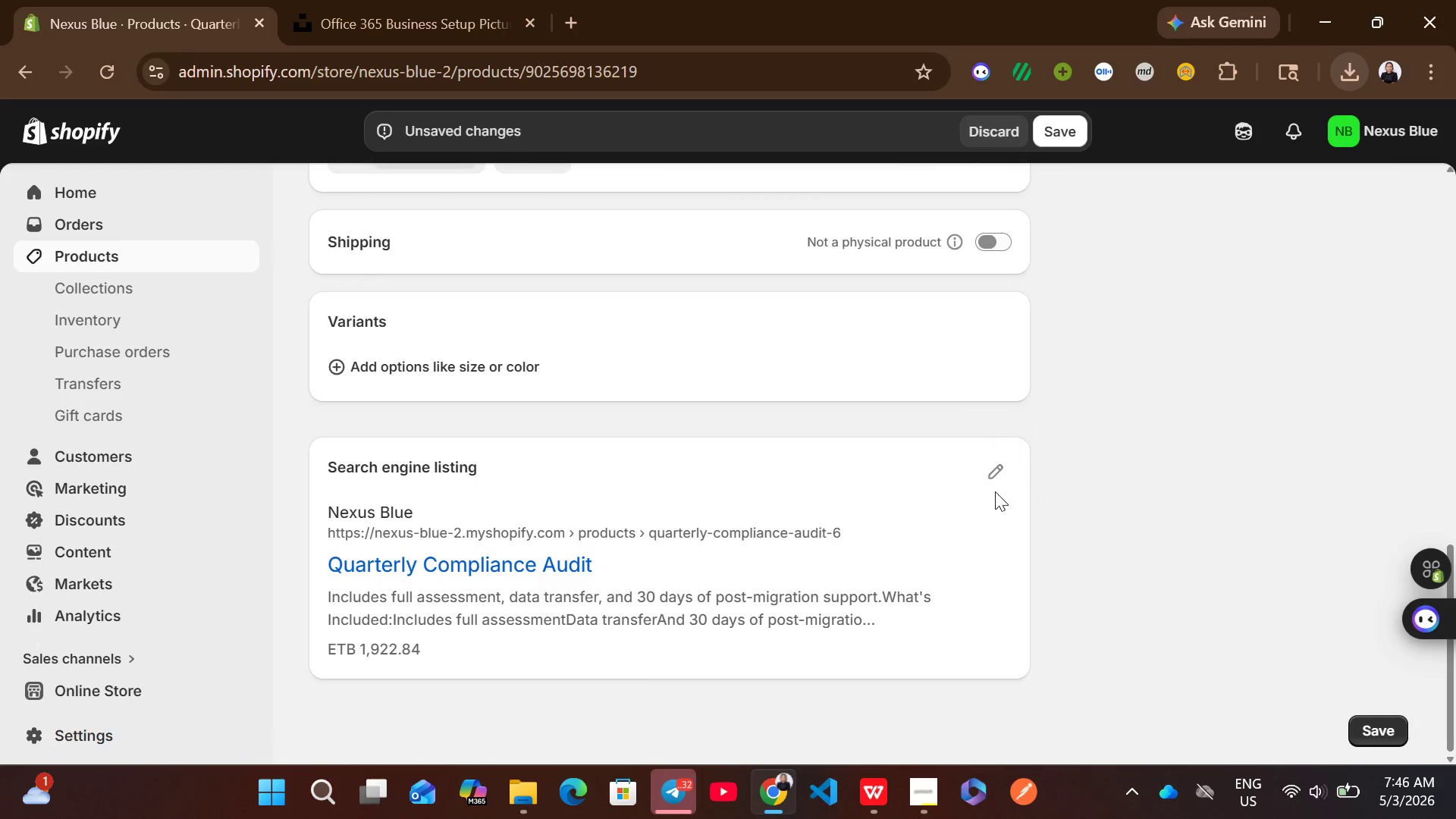 
left_click([995, 464])
 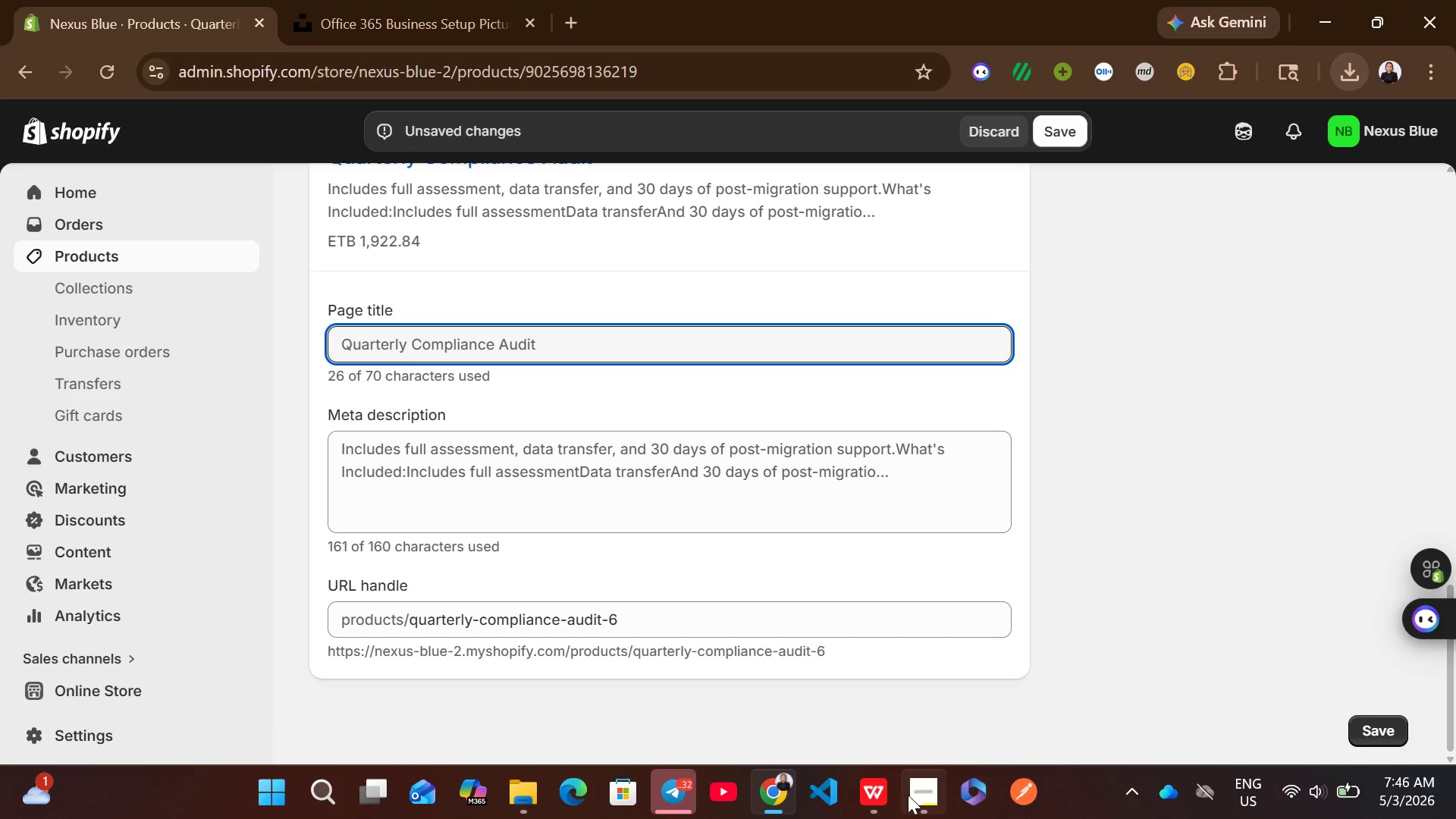 
left_click([877, 800])
 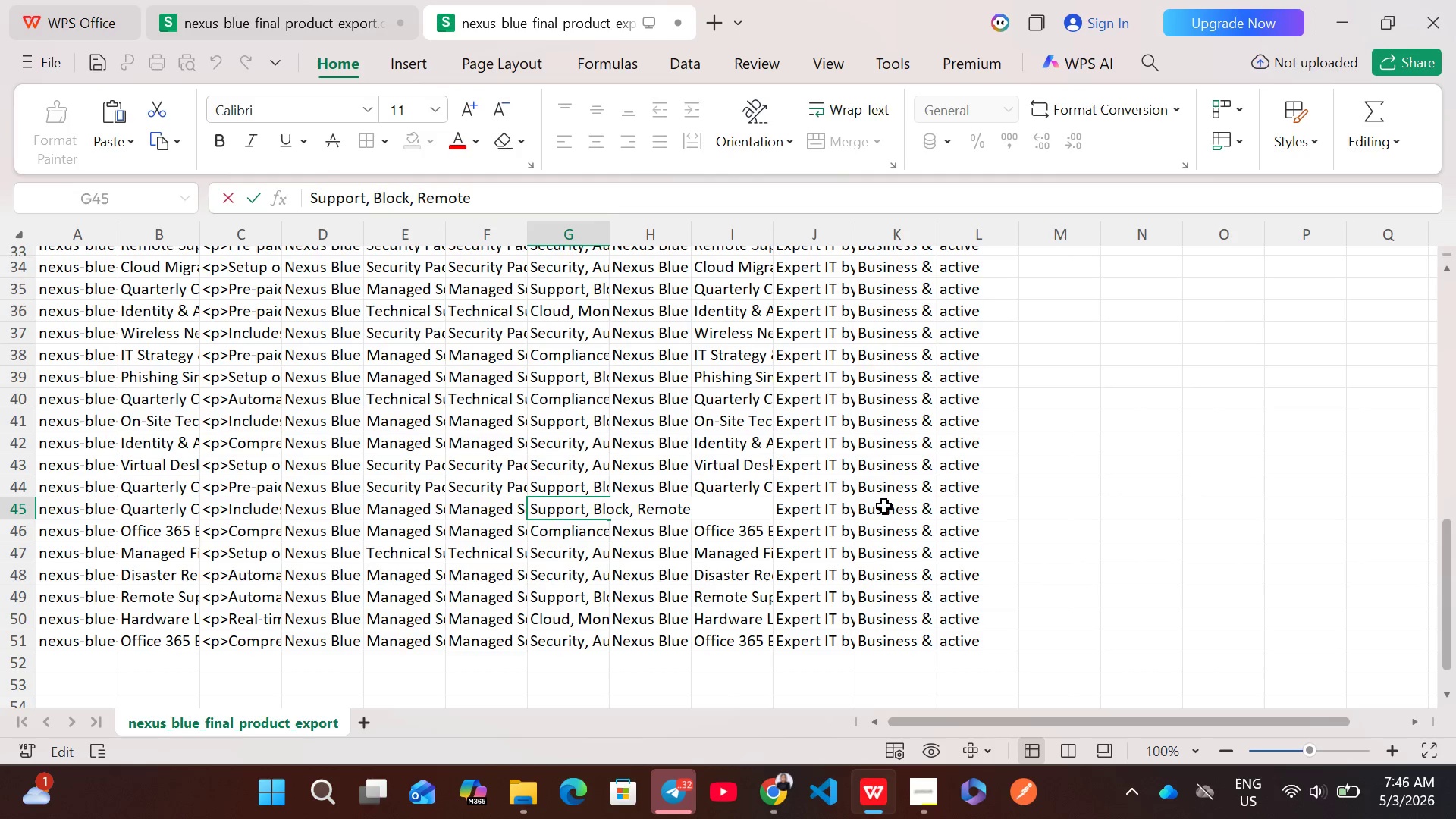 
double_click([830, 509])
 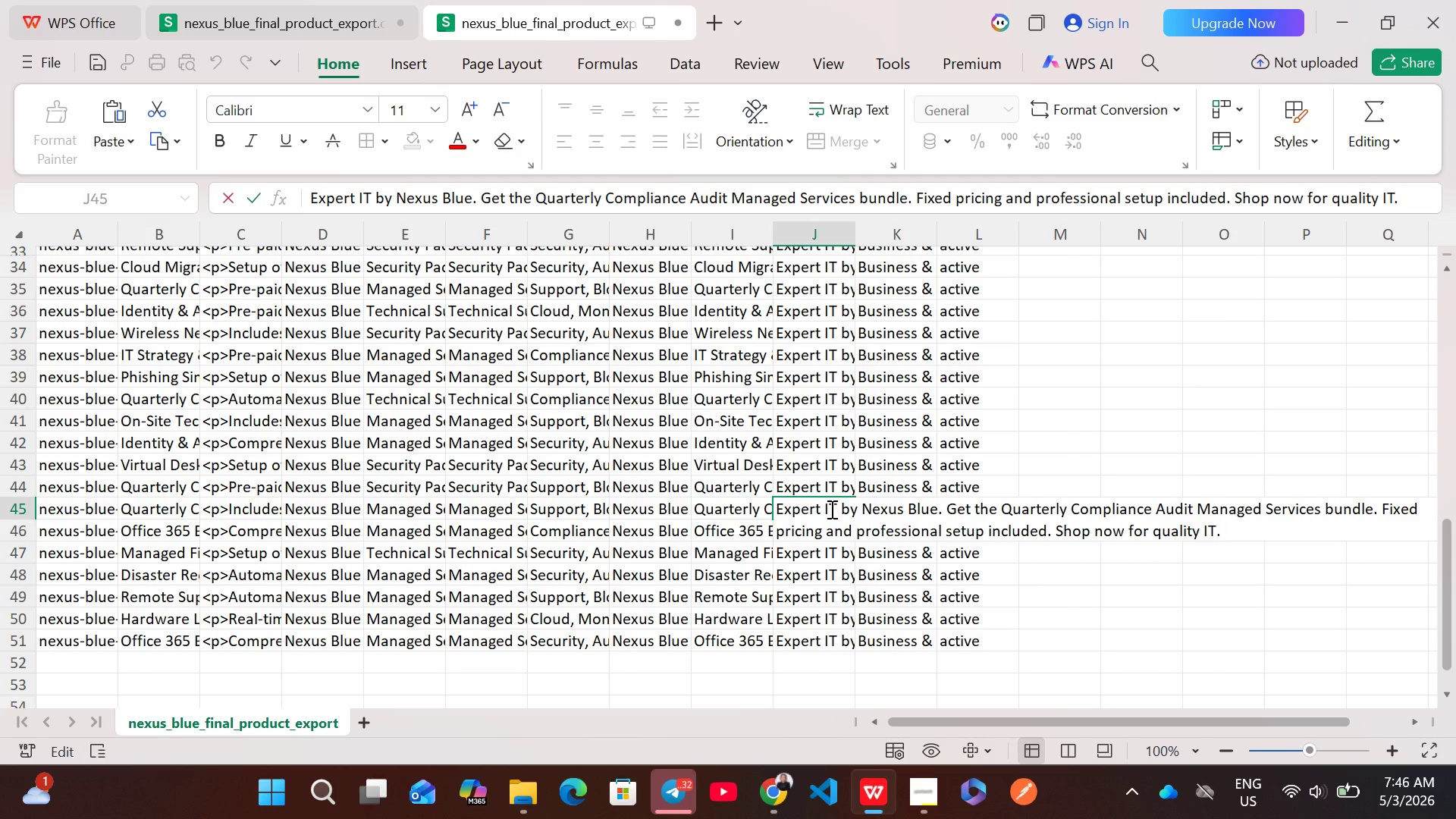 
key(Control+A)
 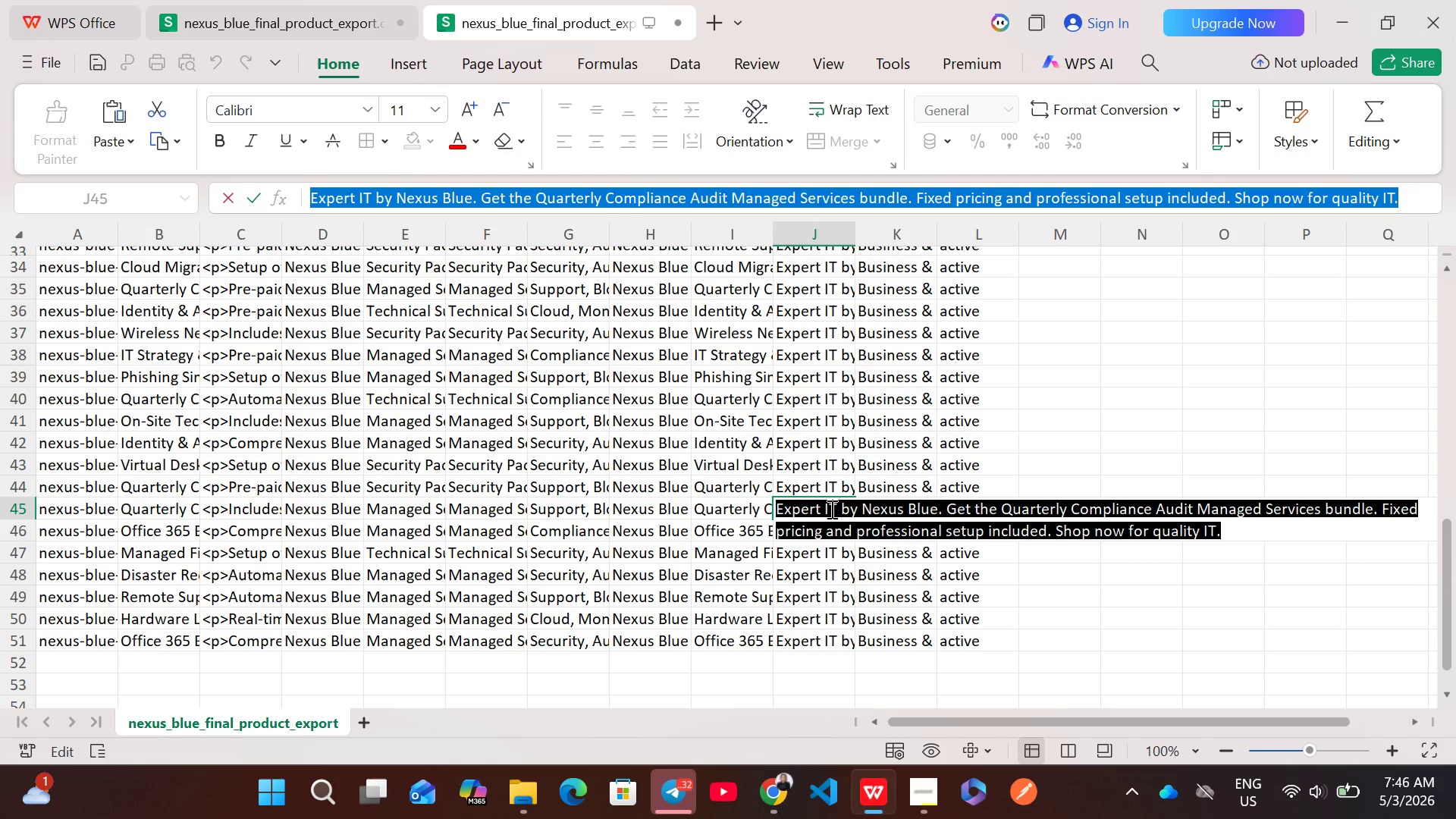 
key(Control+C)
 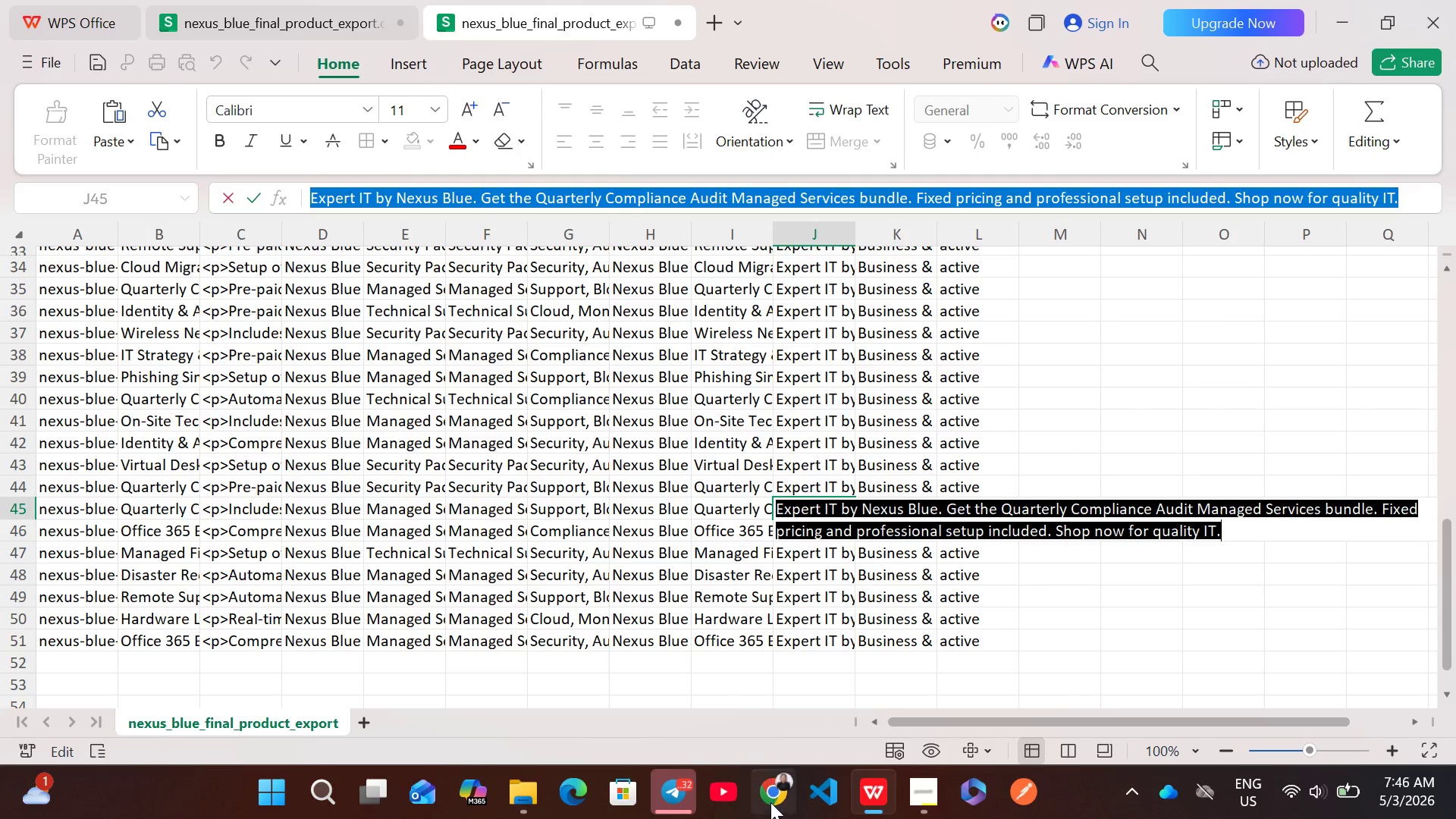 
left_click([772, 811])
 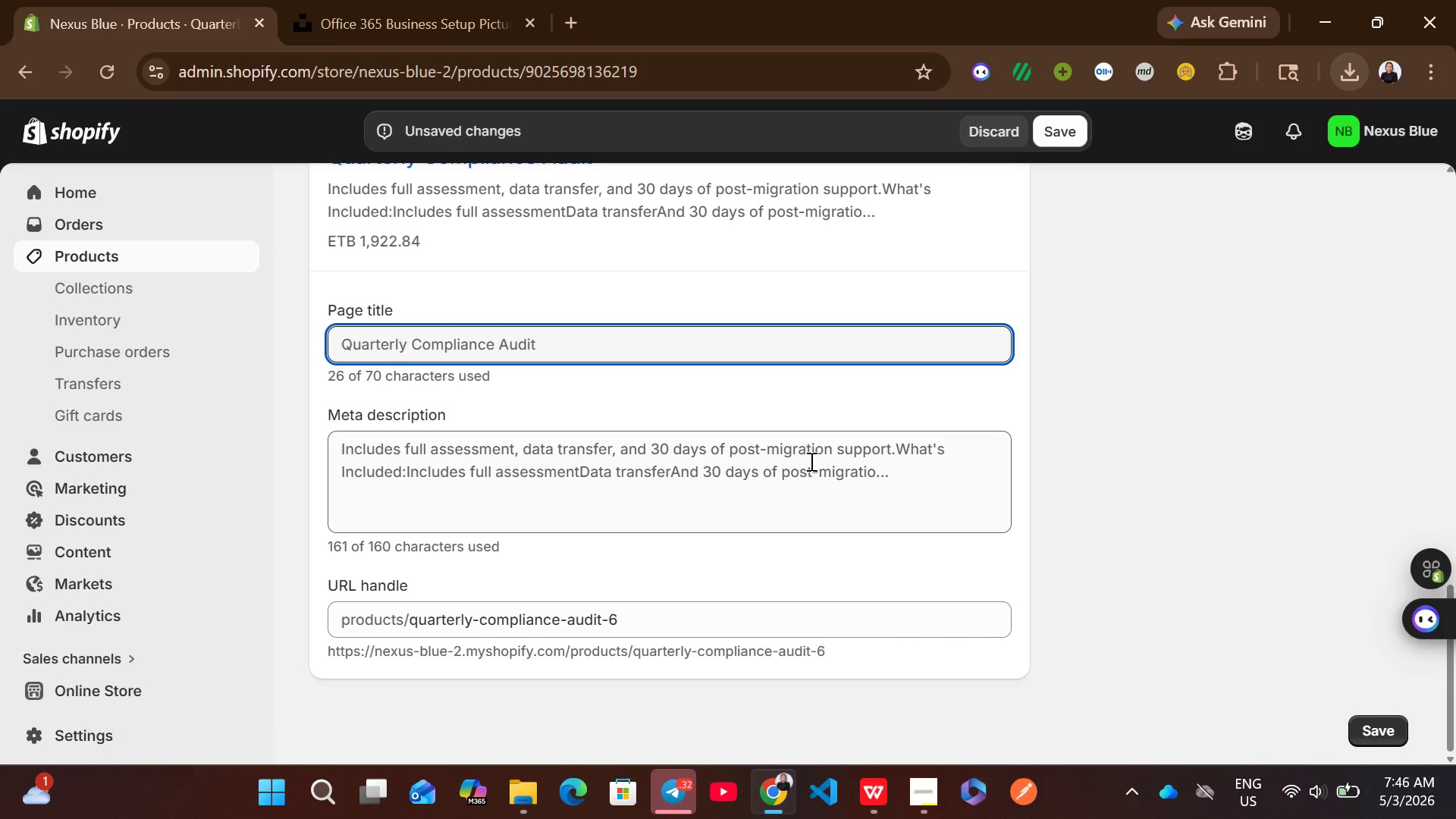 
left_click([798, 465])
 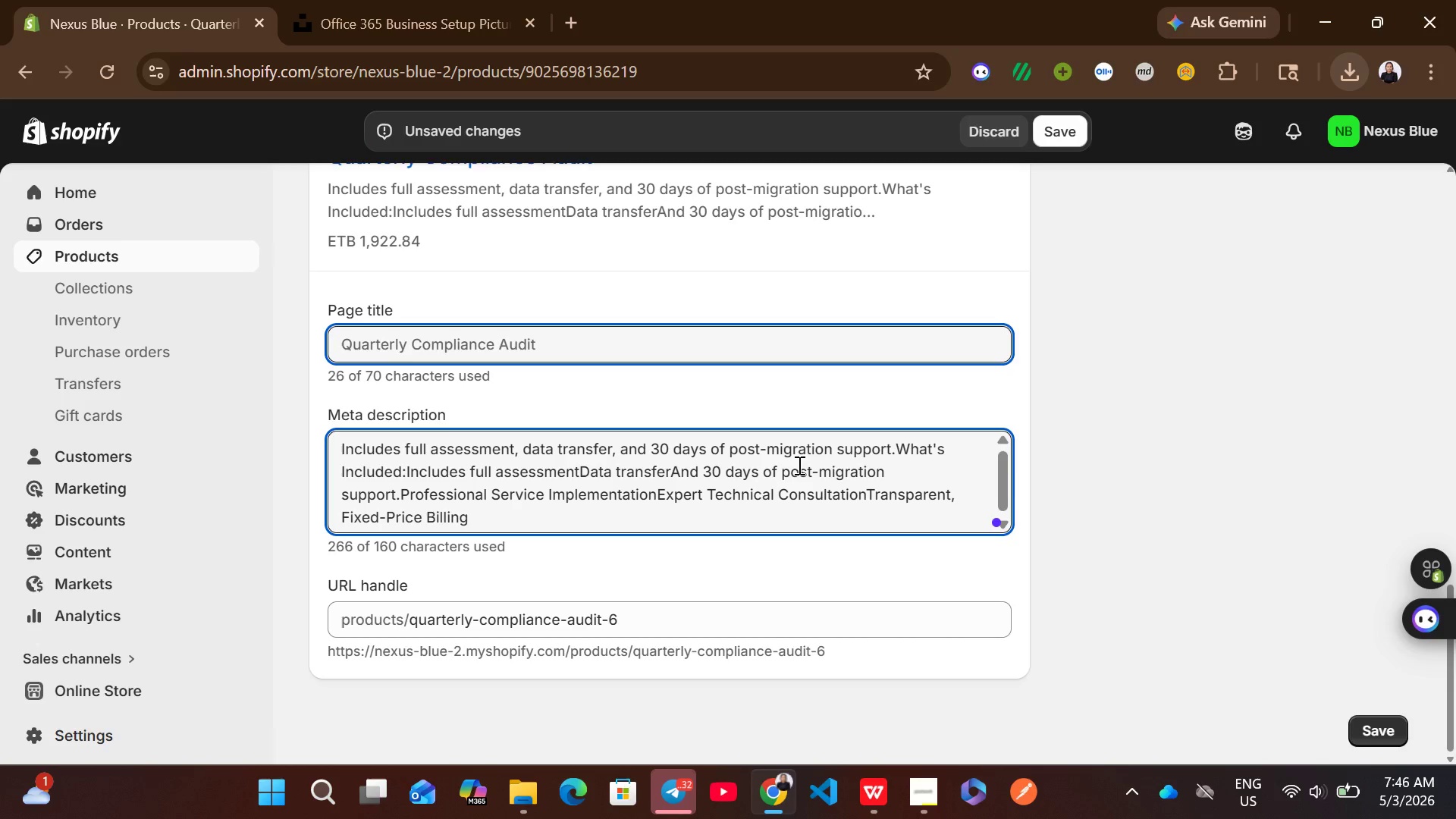 
key(Control+A)
 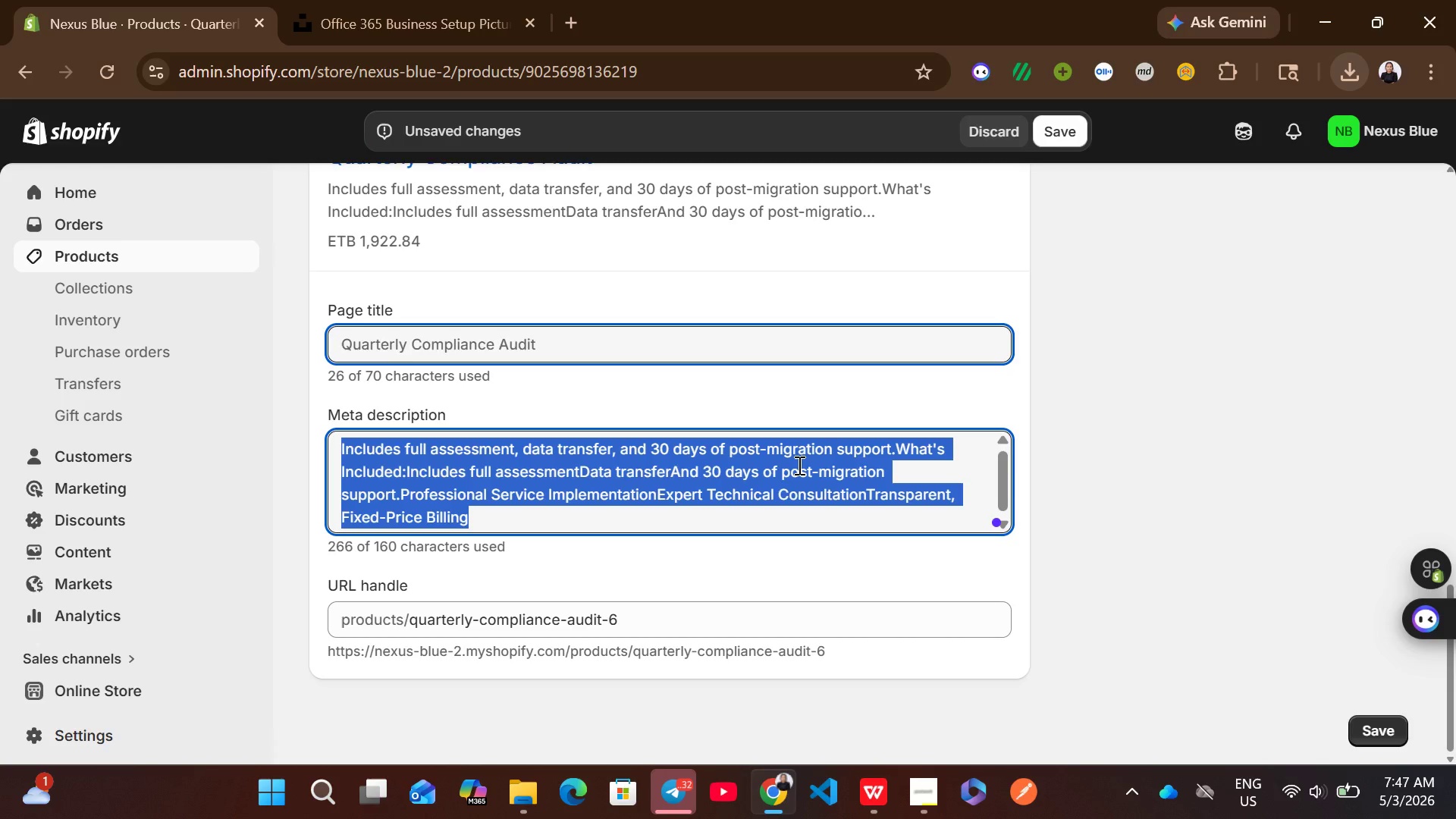 
key(Control+V)
 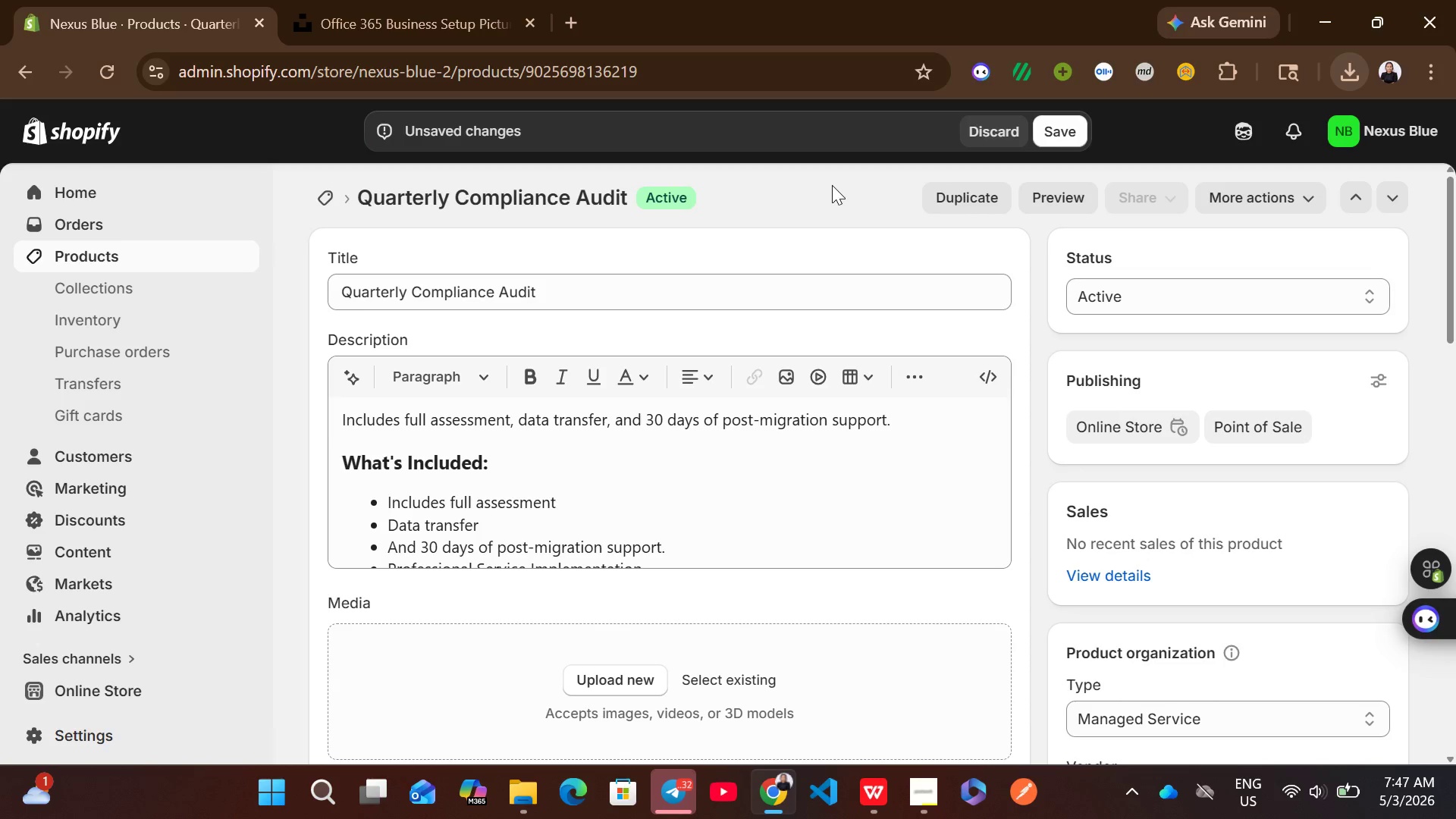 
wait(16.71)
 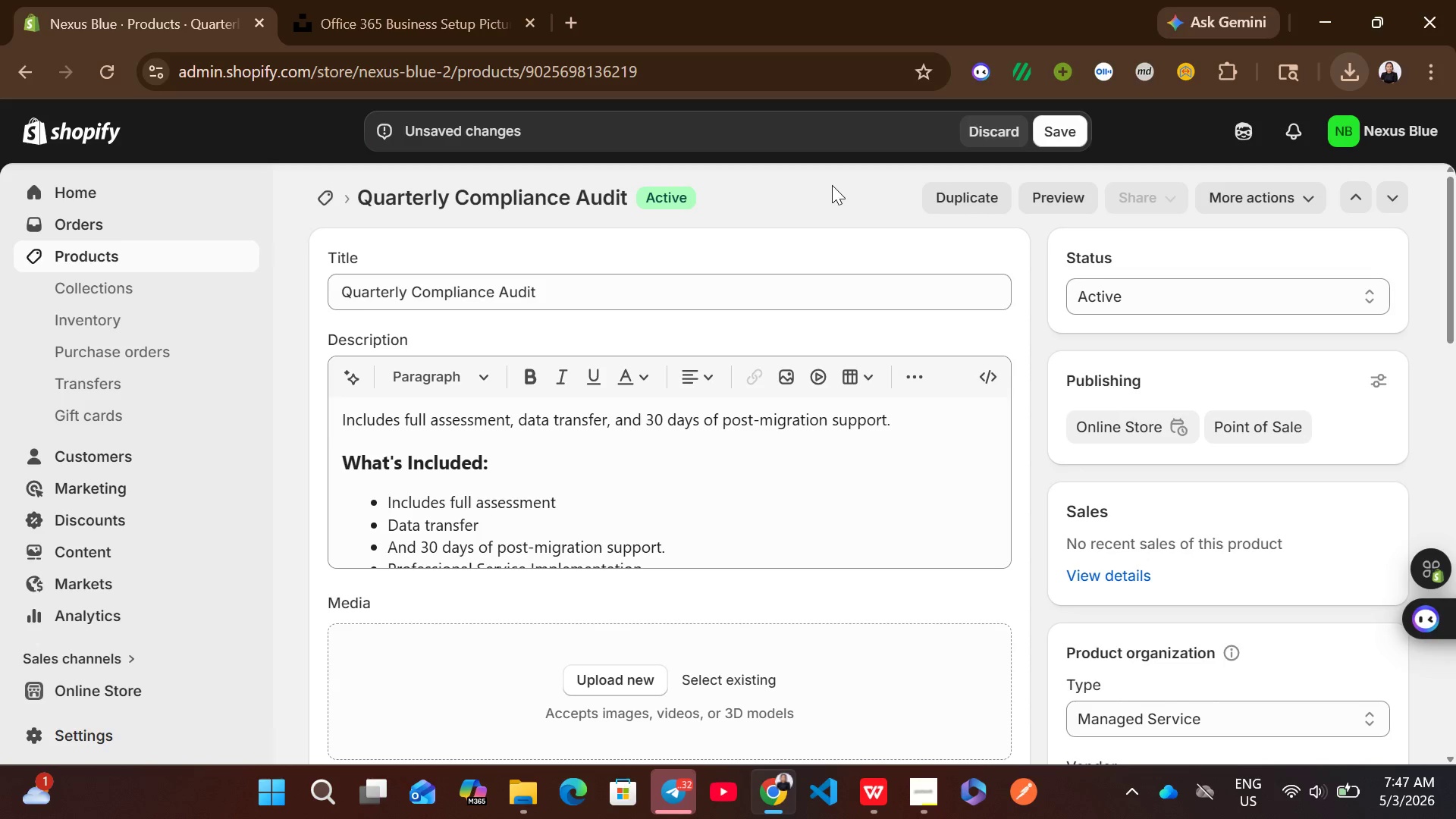 
mouse_move([666, 412])
 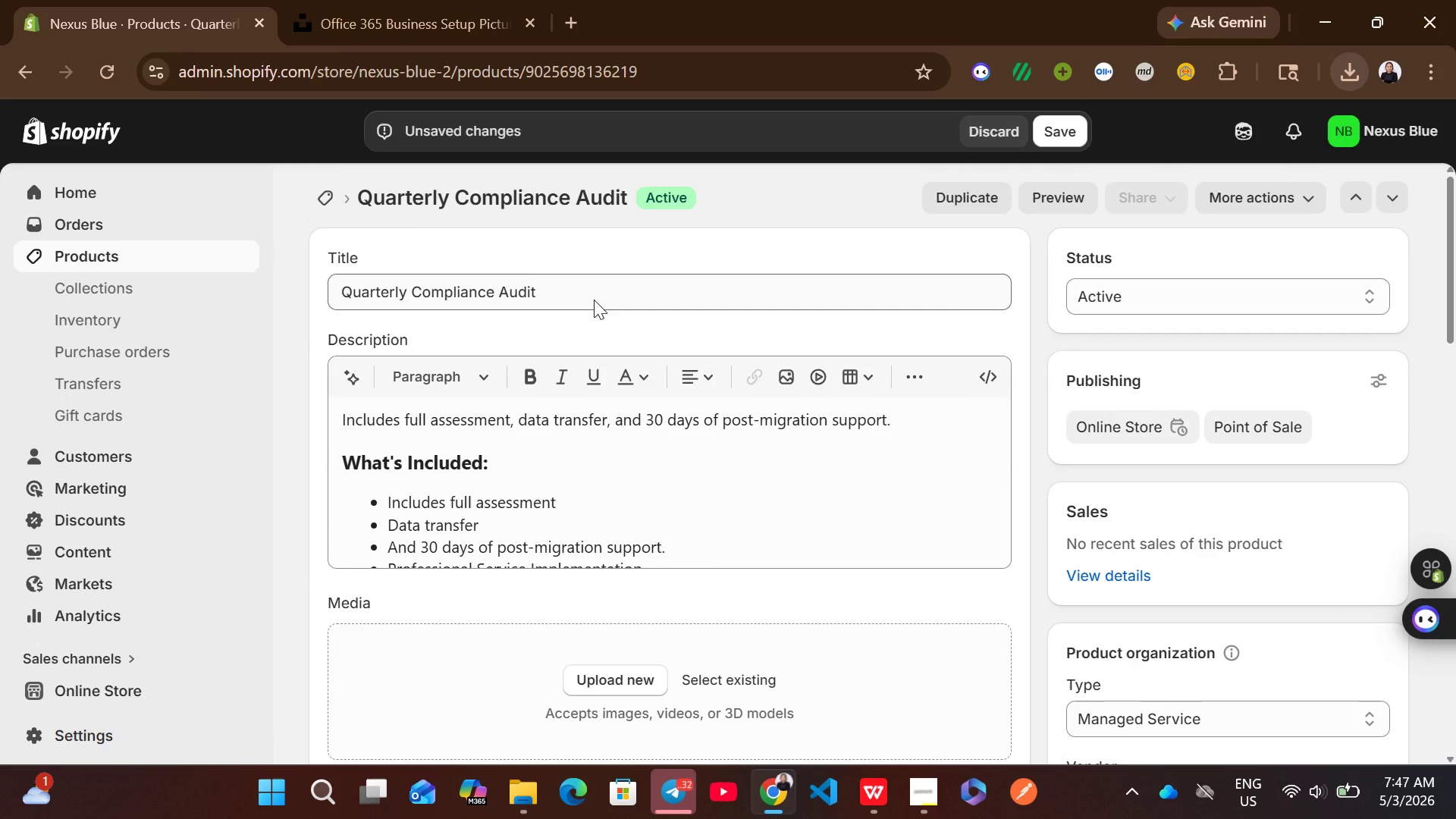 
left_click([594, 300])
 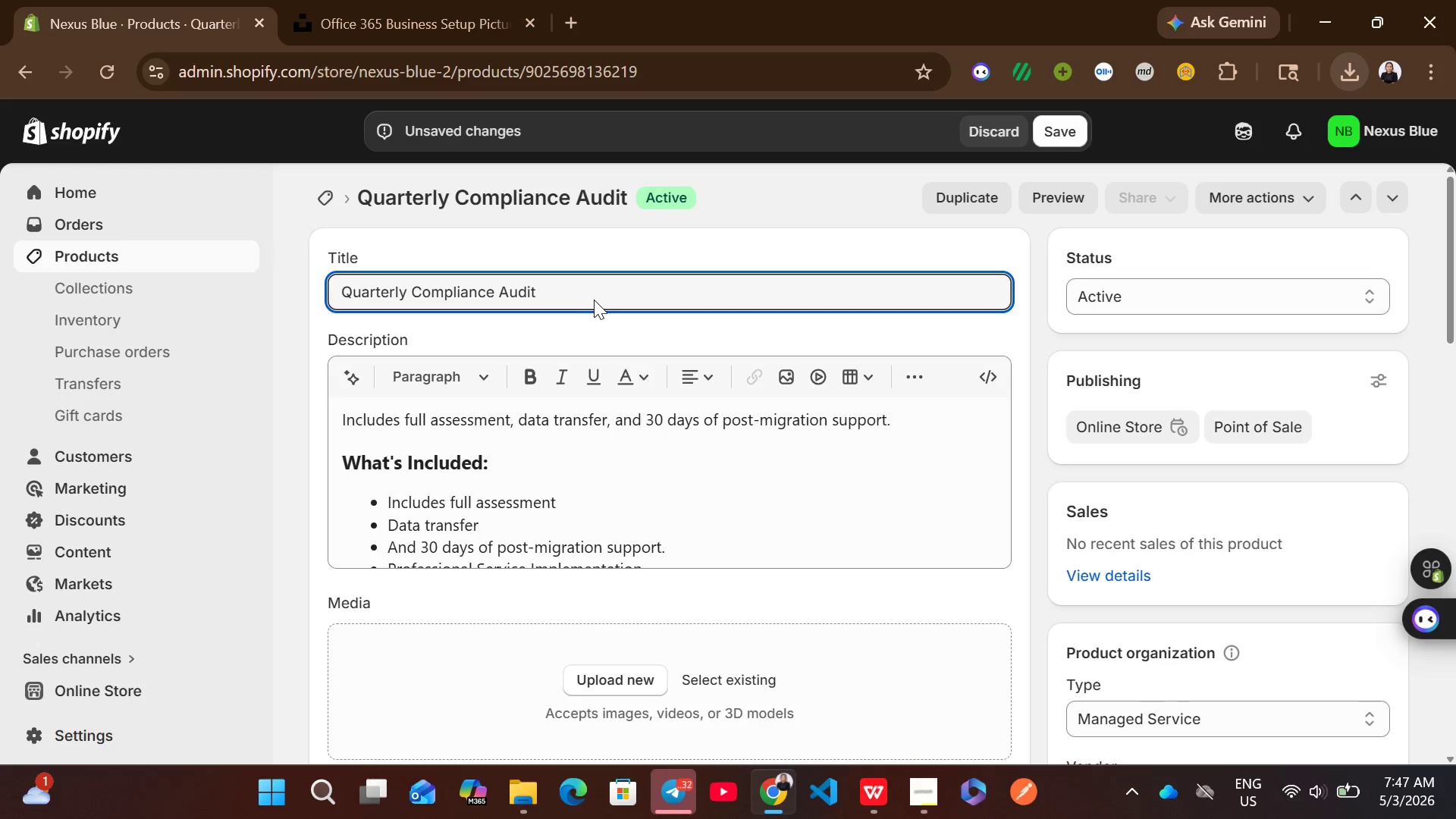 
key(Control+A)
 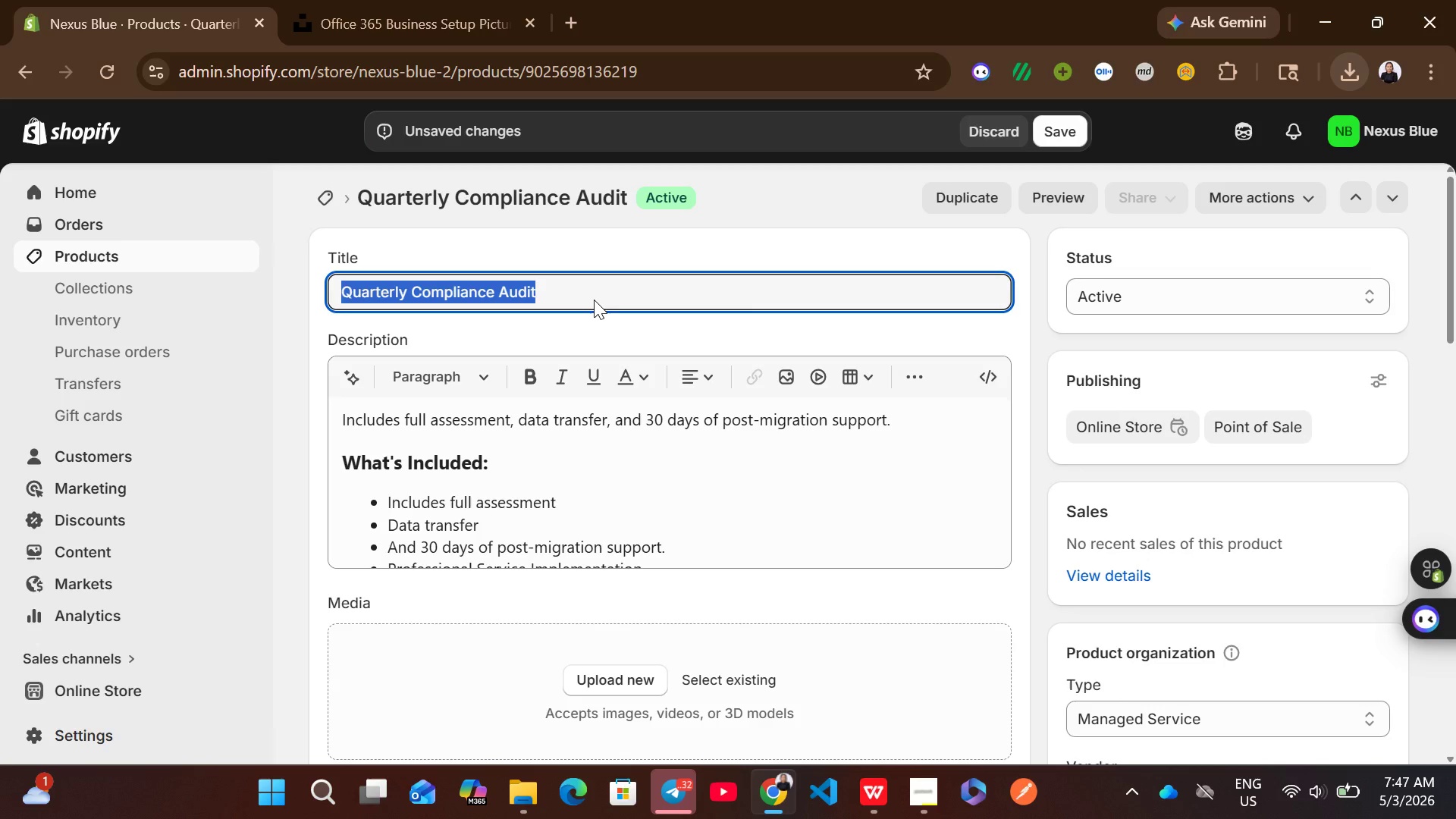 
key(Control+C)
 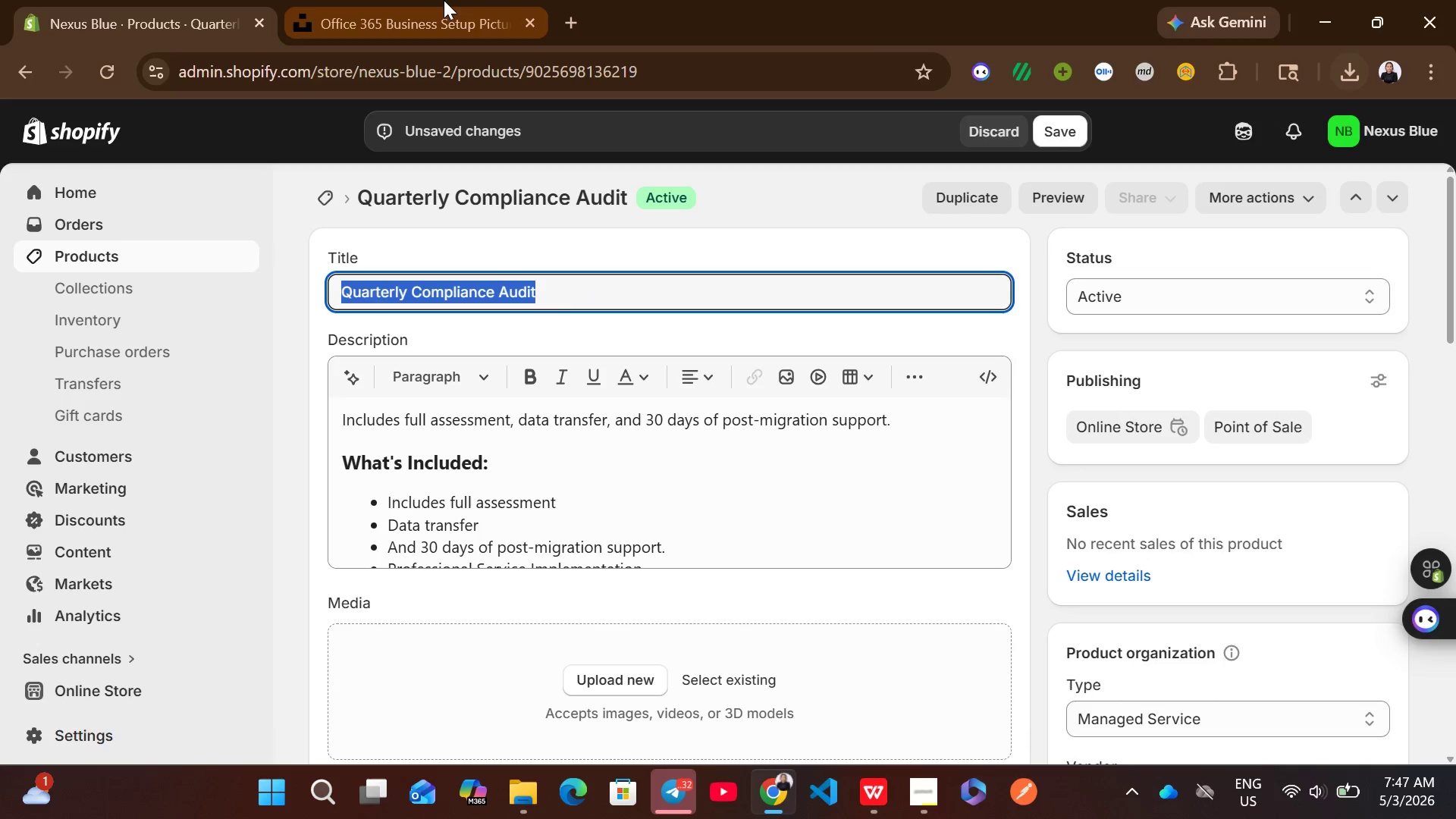 
left_click([443, 0])
 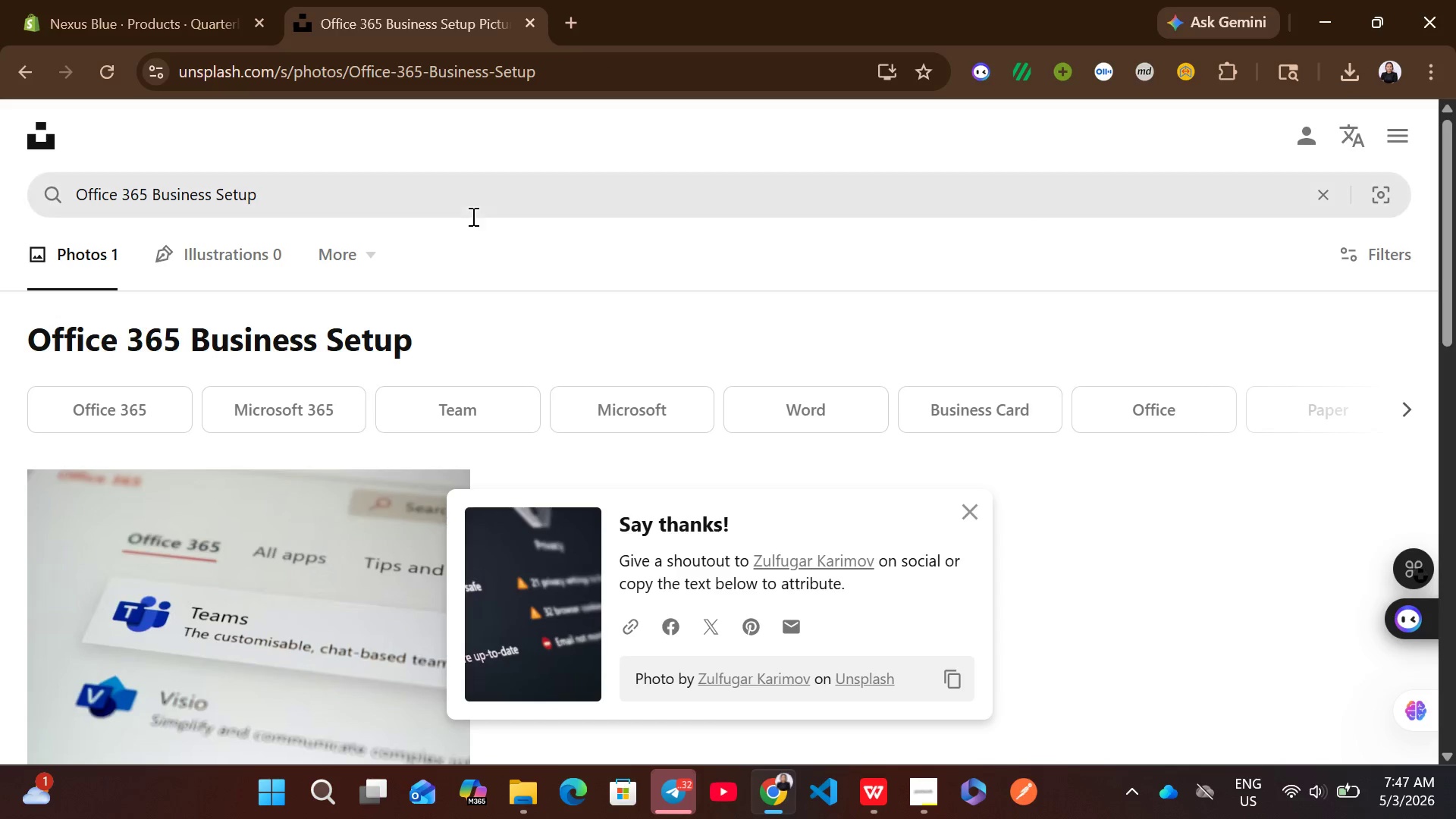 
left_click([447, 193])
 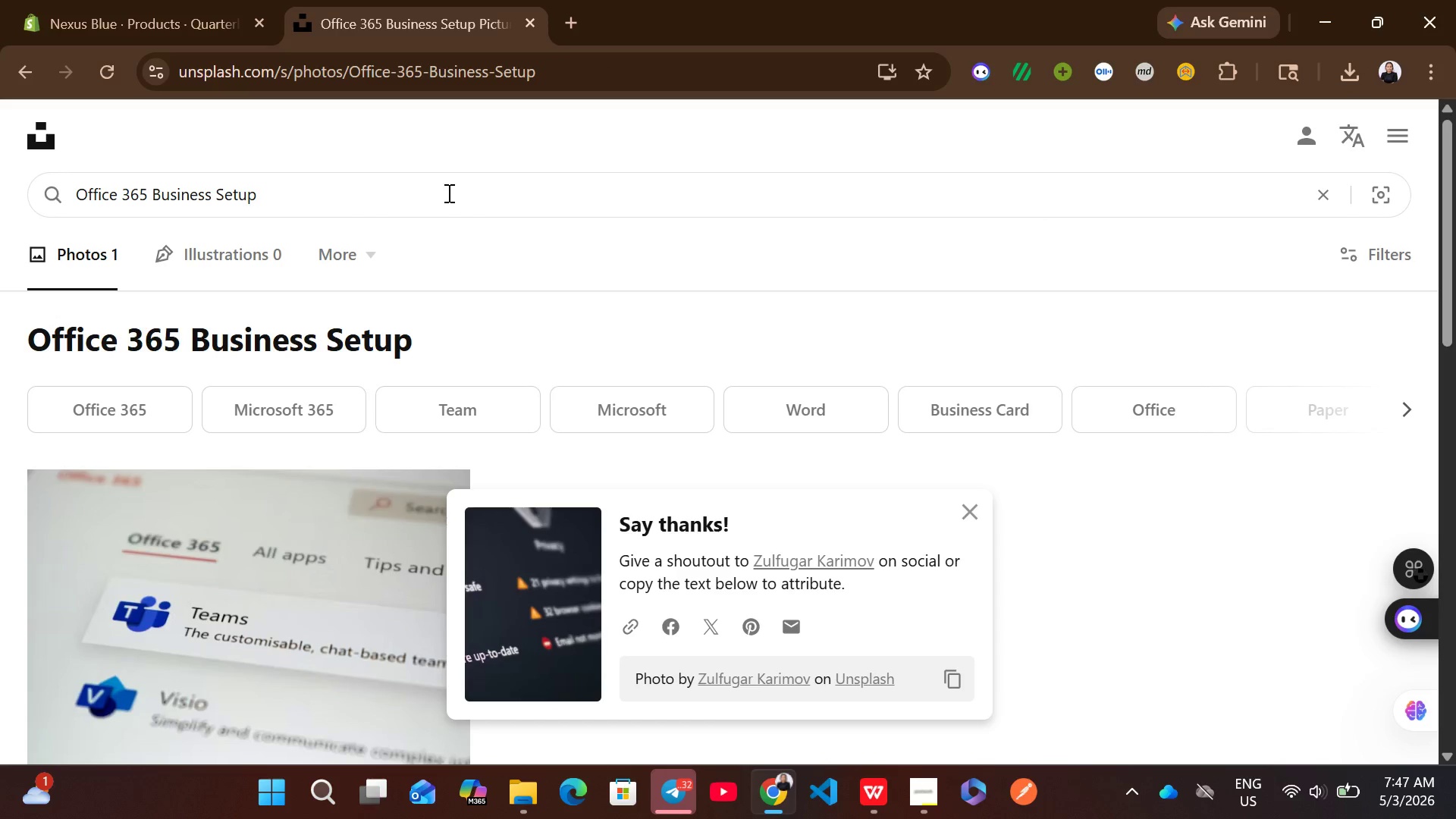 
key(Control+A)
 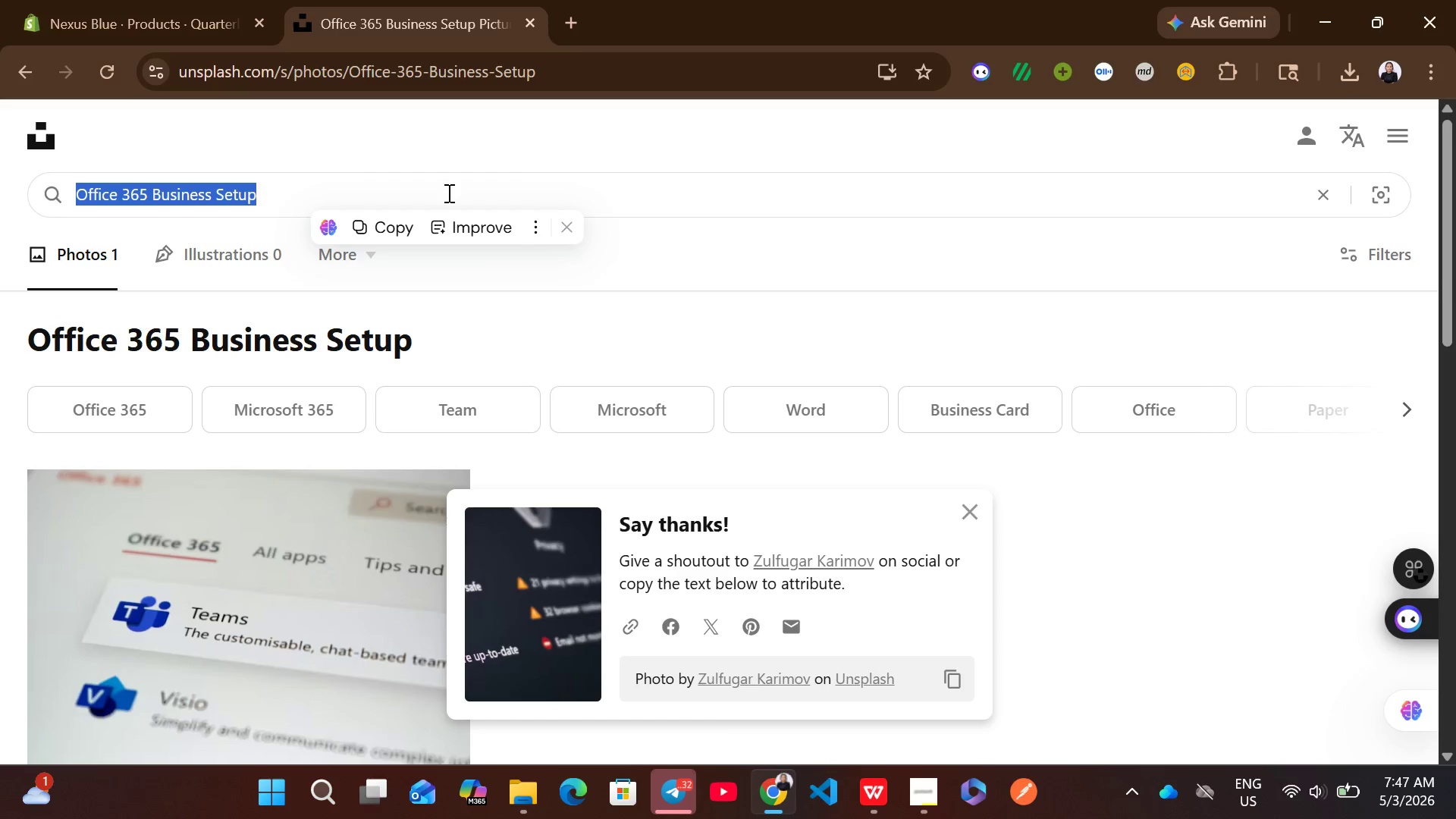 
key(Control+V)
 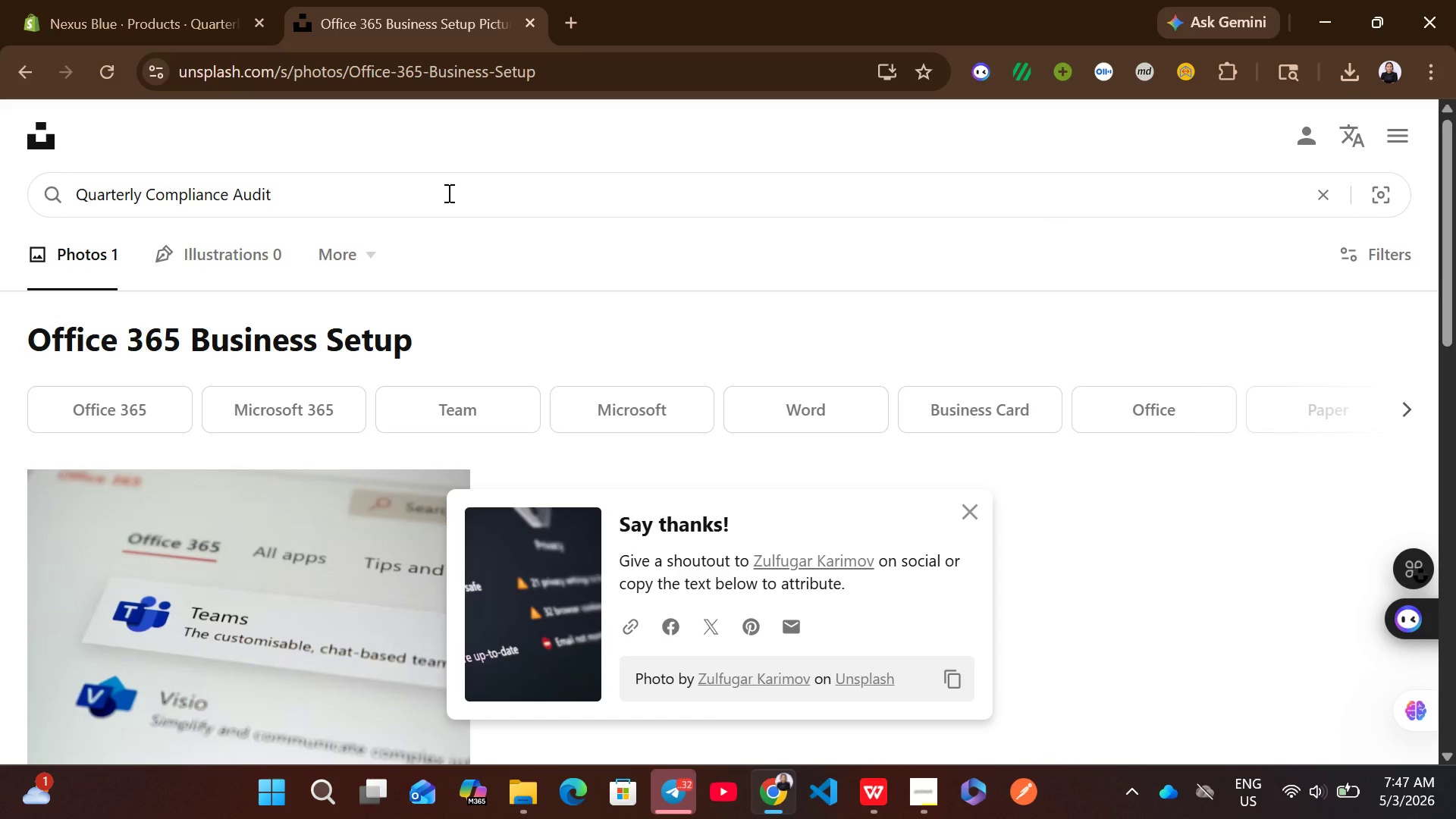 
key(Enter)
 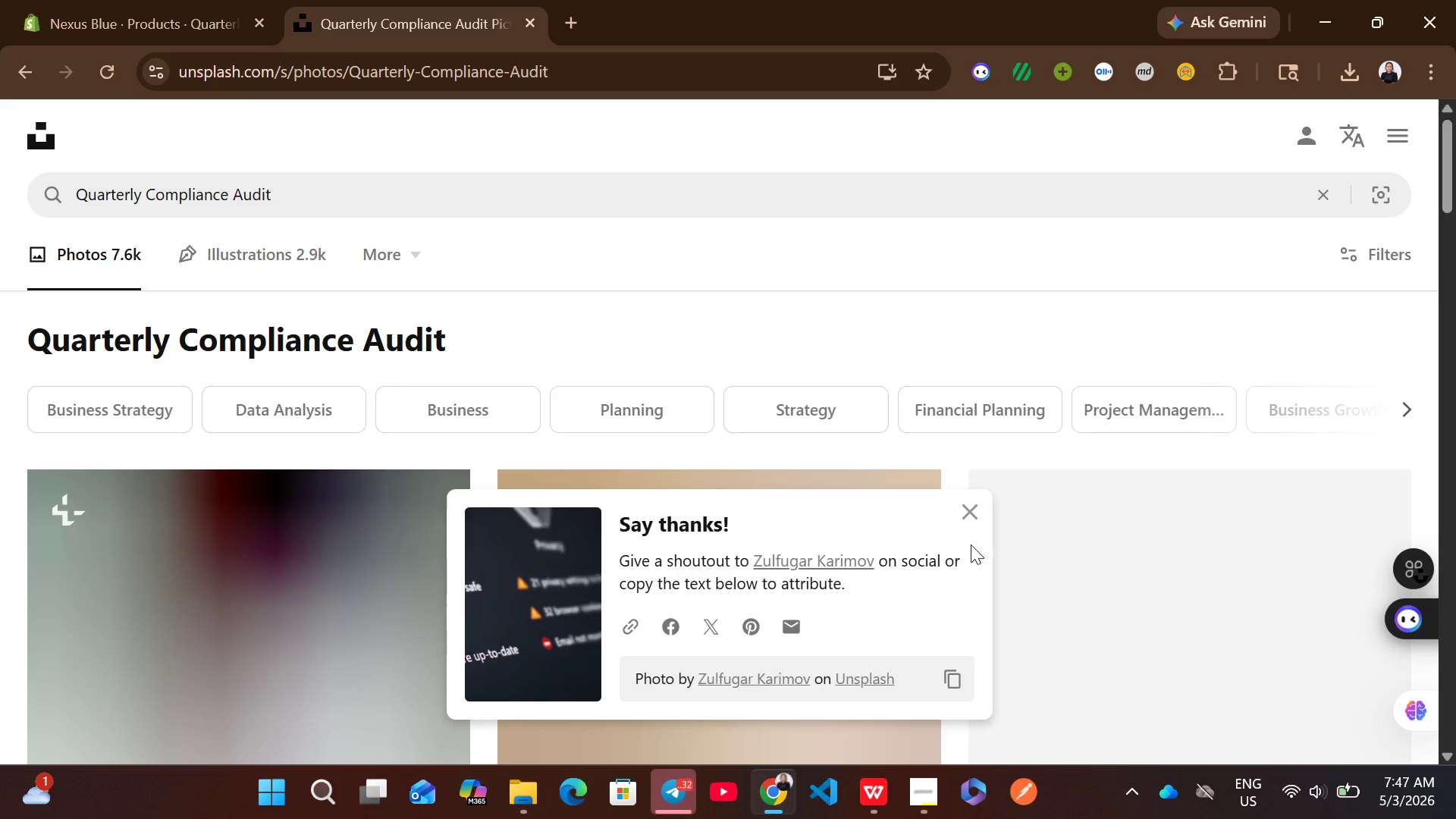 
left_click([977, 501])
 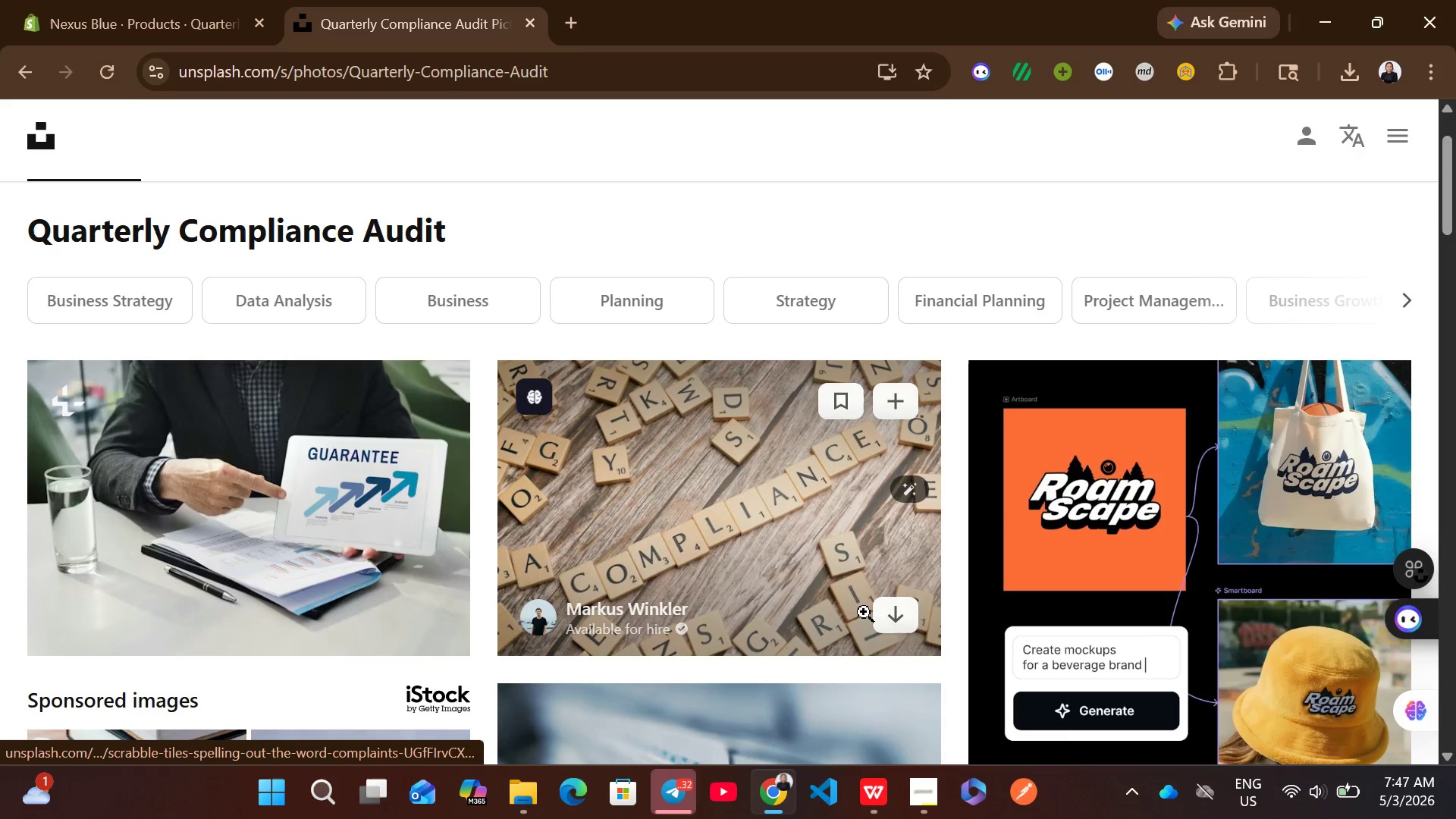 
left_click([883, 617])
 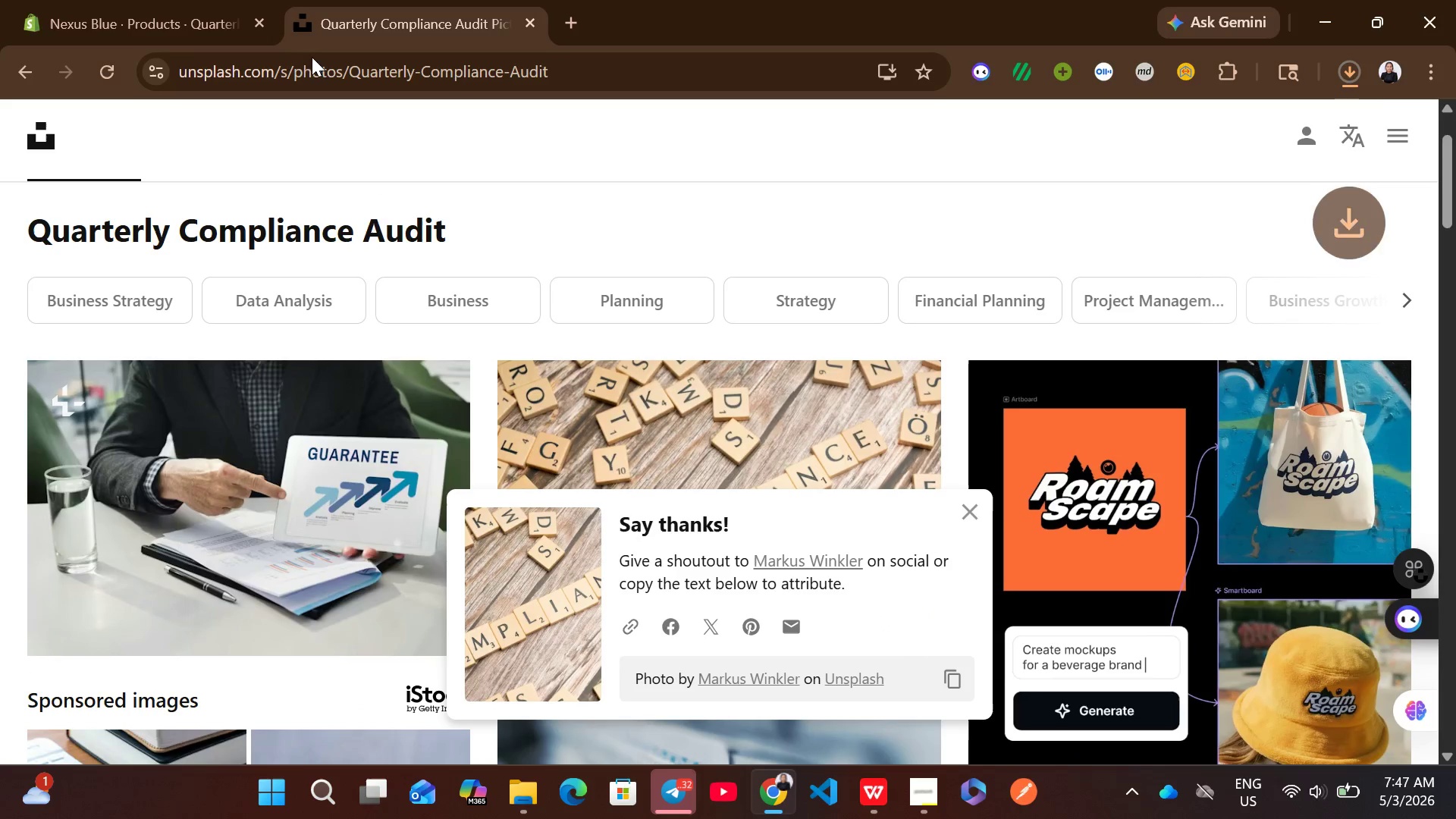 
left_click([199, 0])
 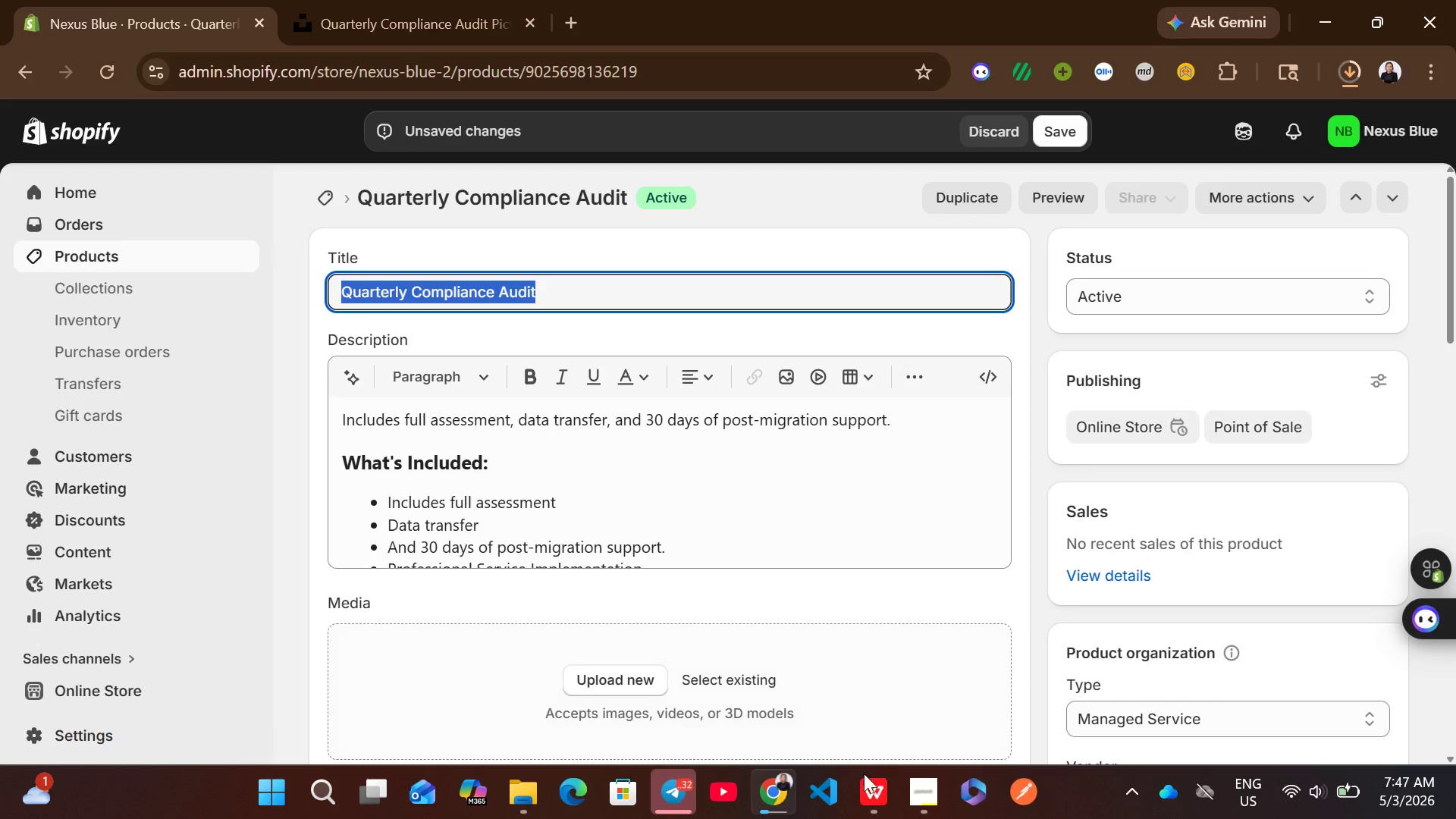 
left_click([858, 779])
 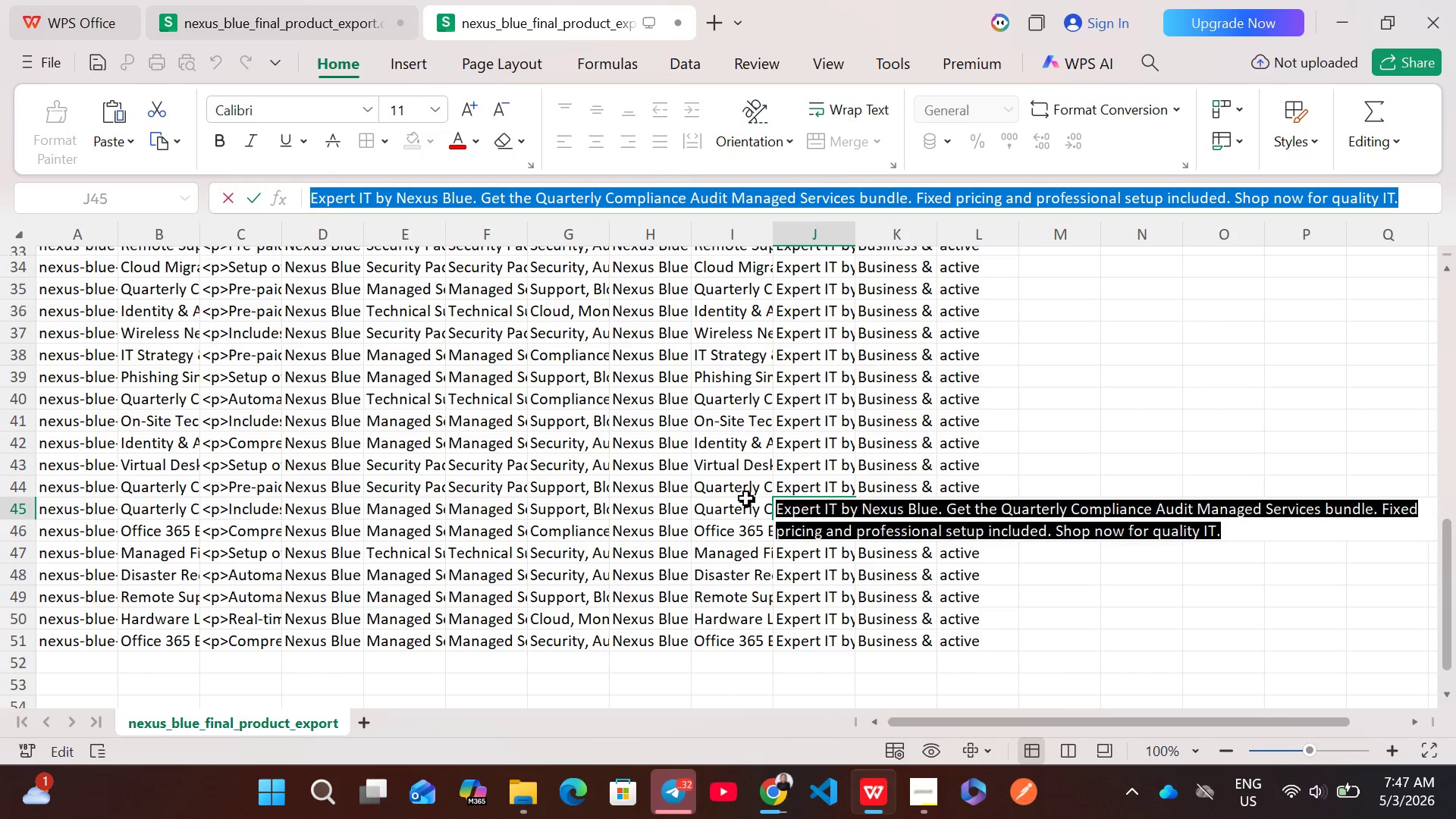 
left_click([741, 510])
 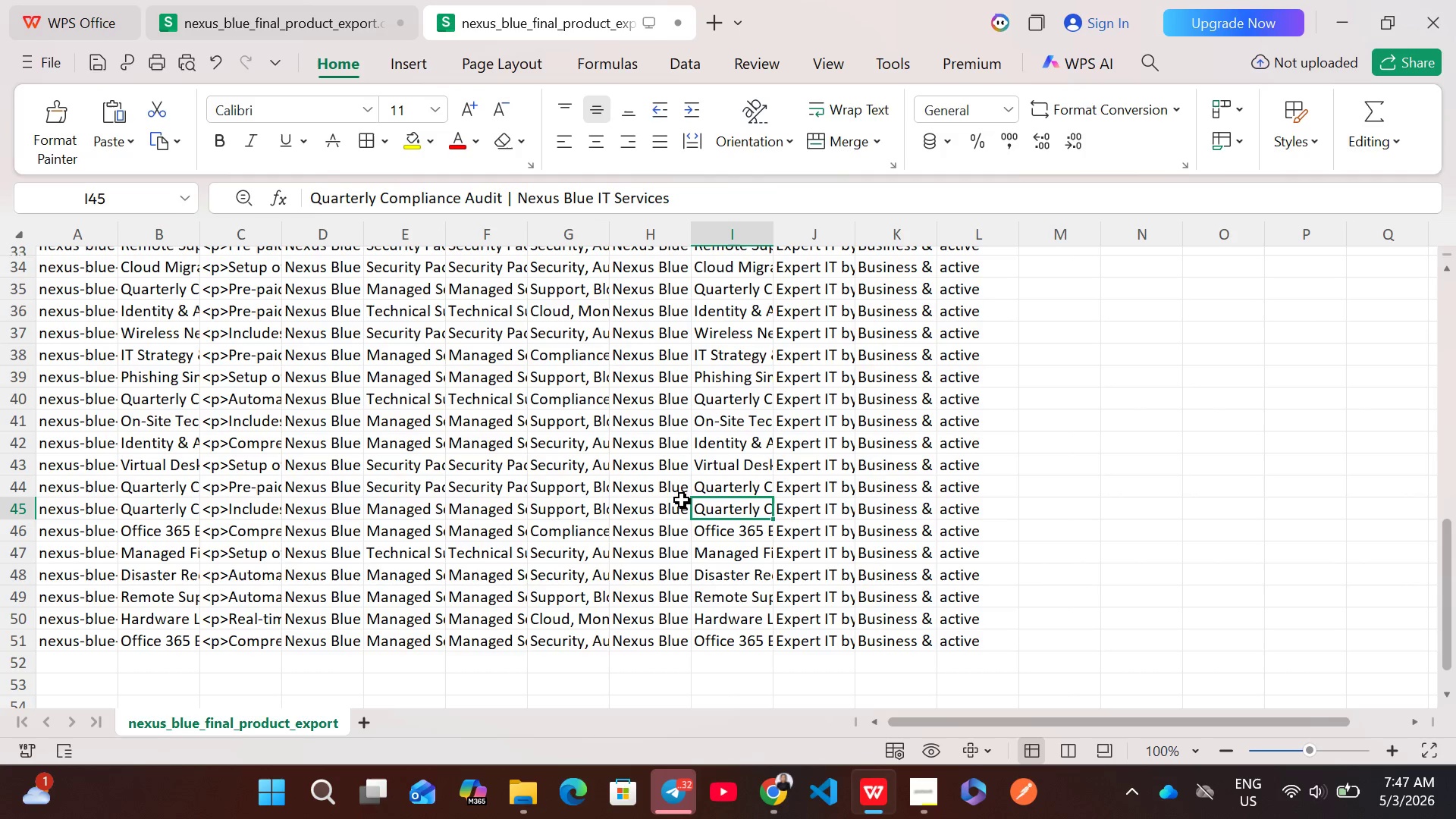 
double_click([655, 505])
 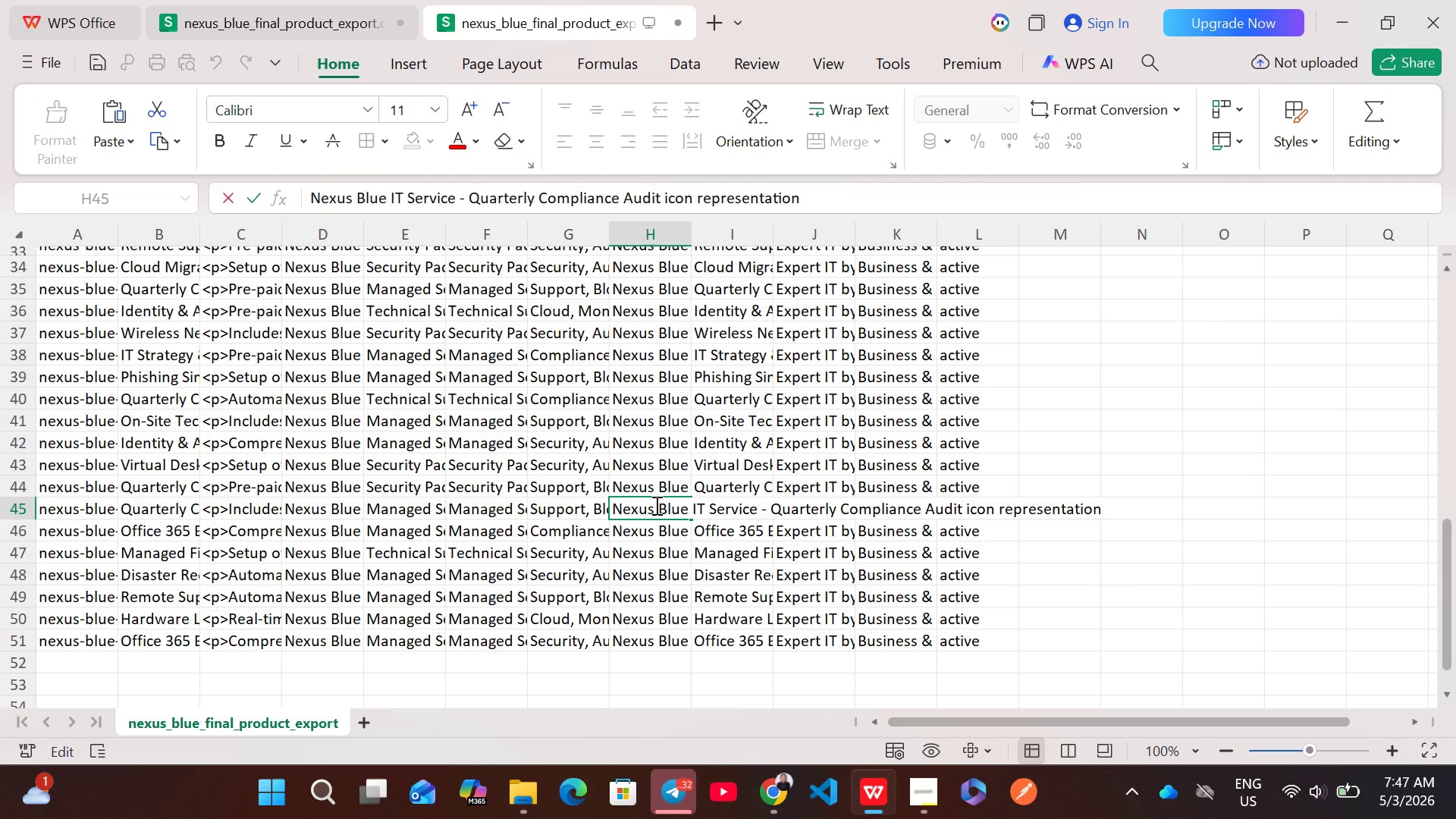 
key(Control+A)
 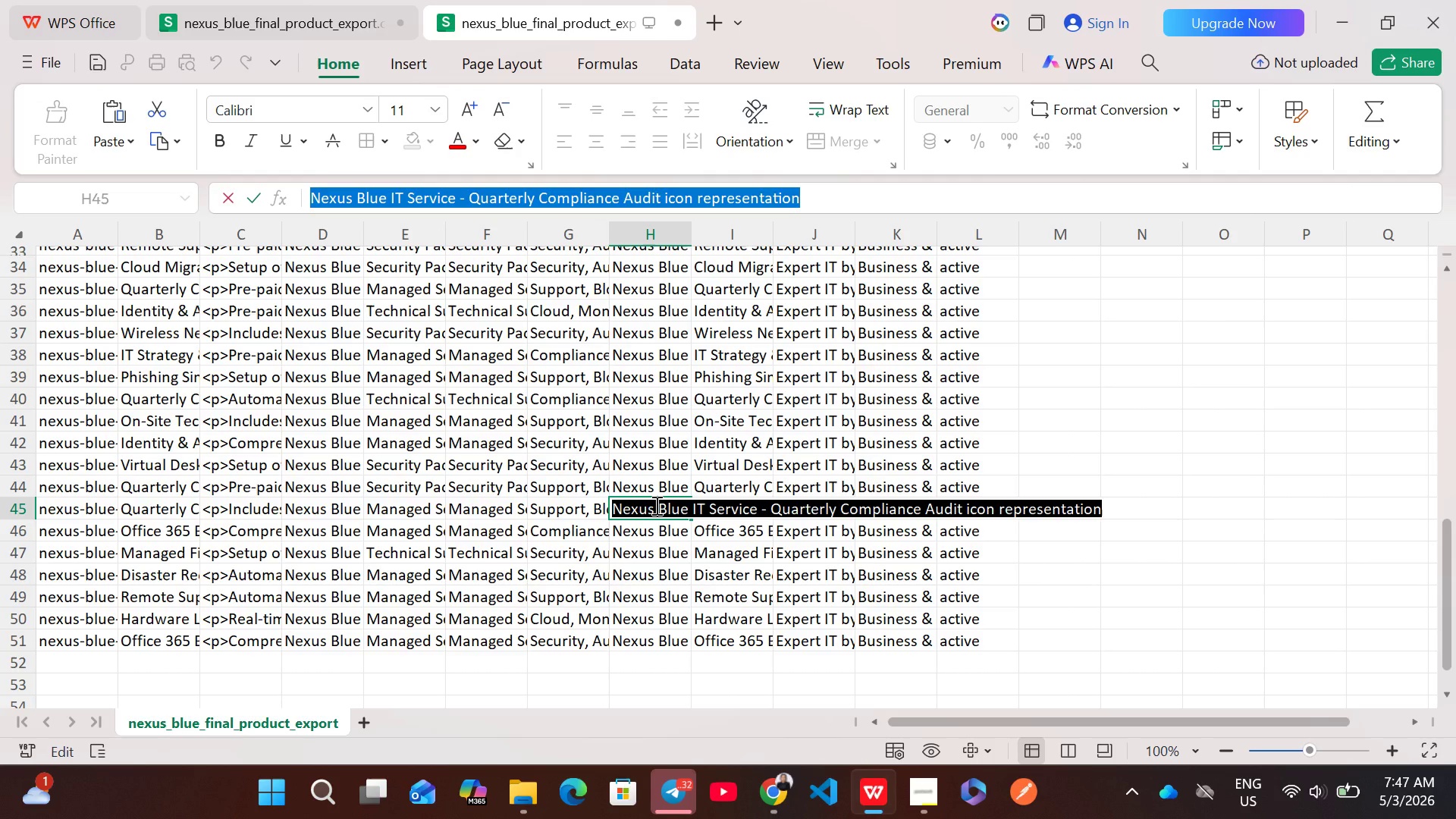 
key(Control+C)
 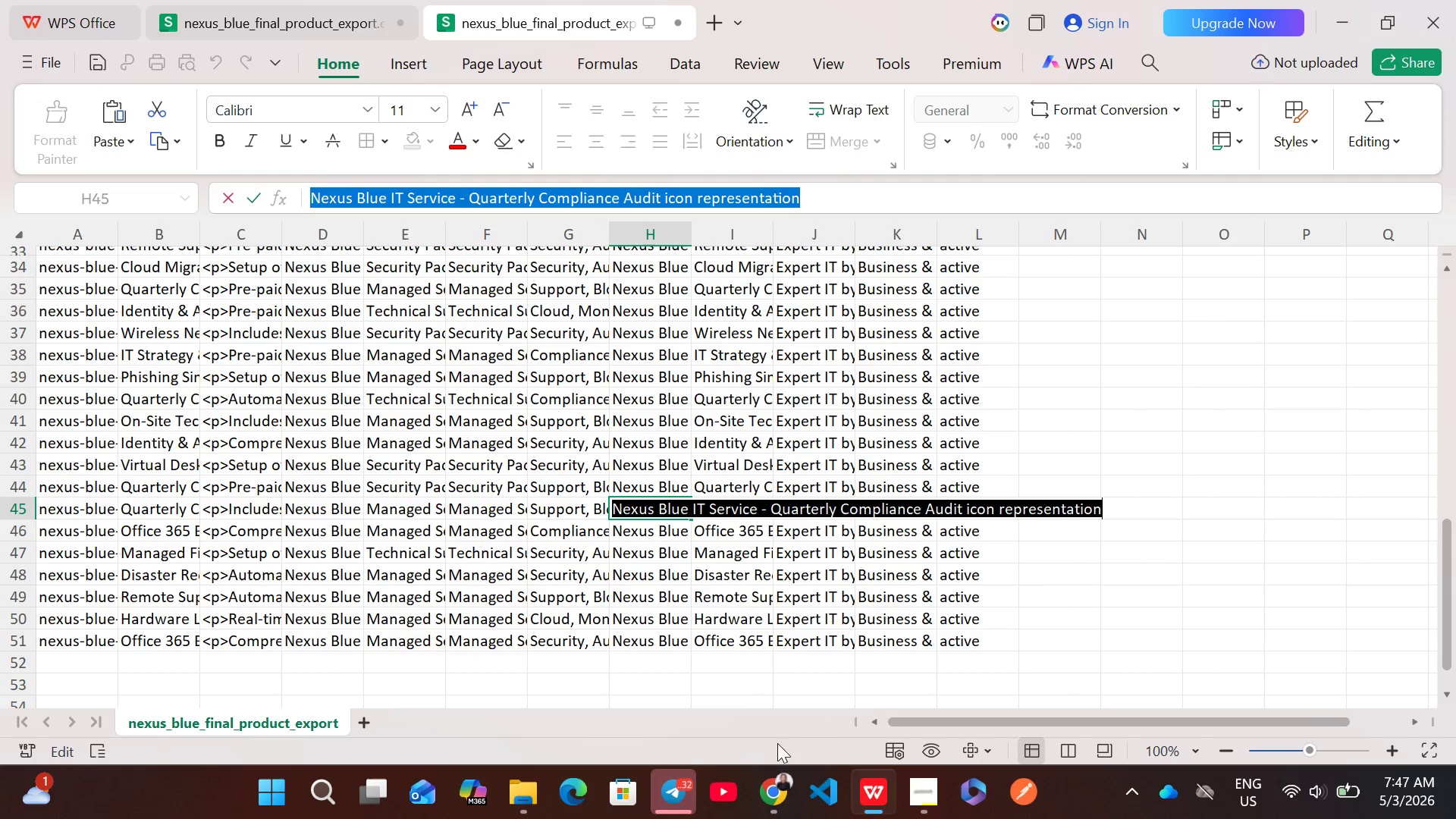 
left_click([772, 799])
 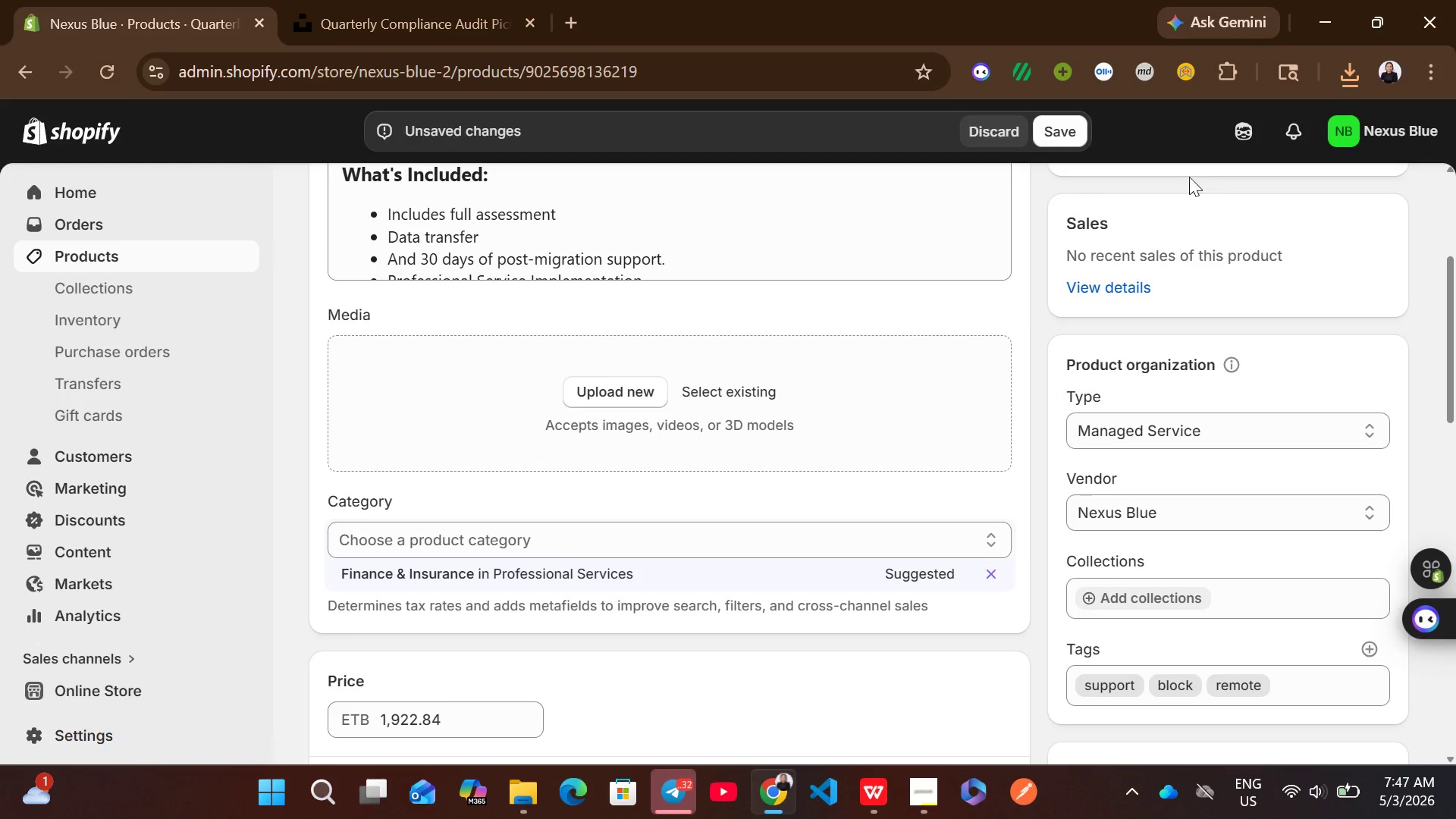 
left_click([1343, 80])
 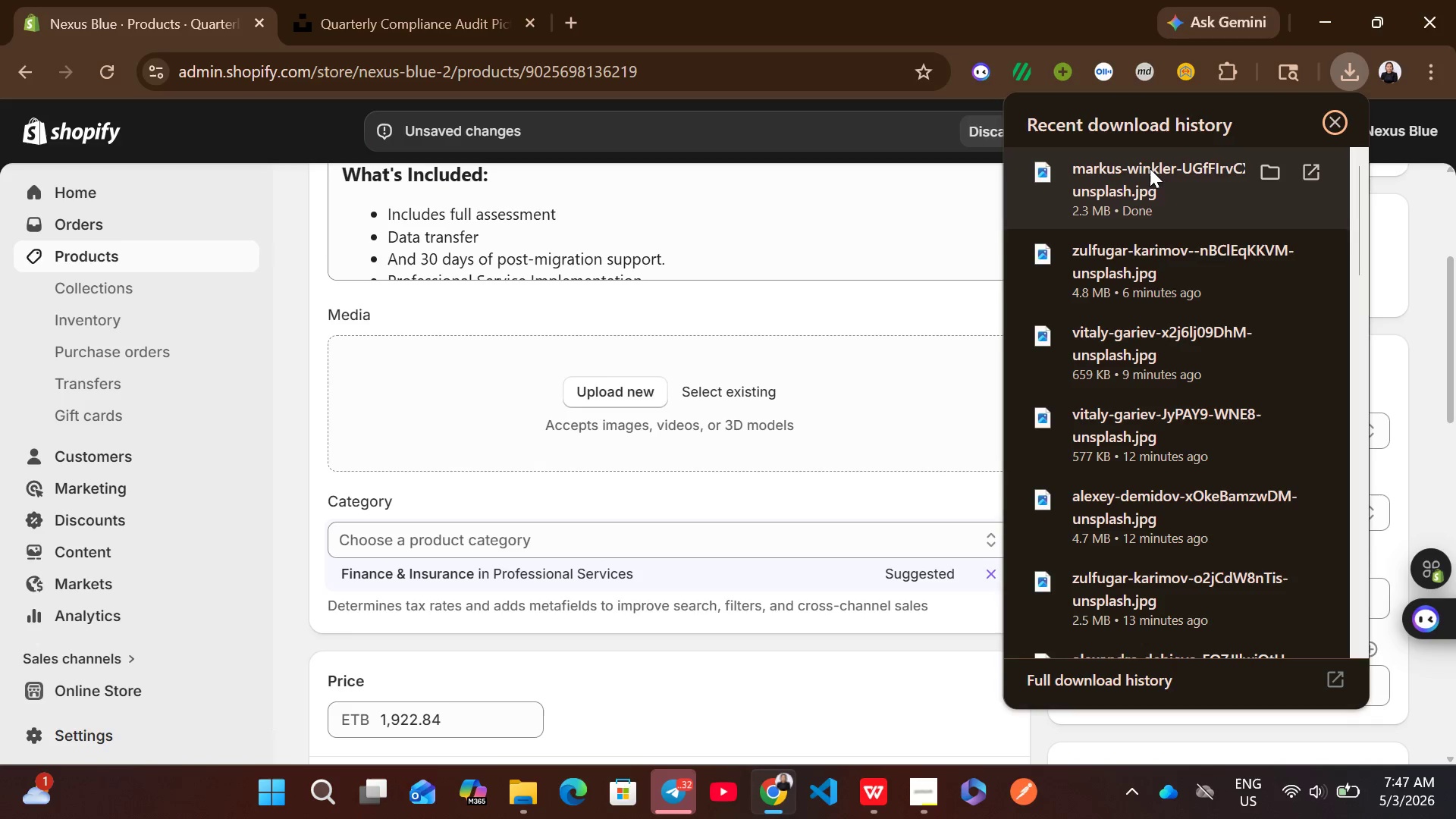 
left_click_drag(start_coordinate=[1148, 168], to_coordinate=[526, 694])
 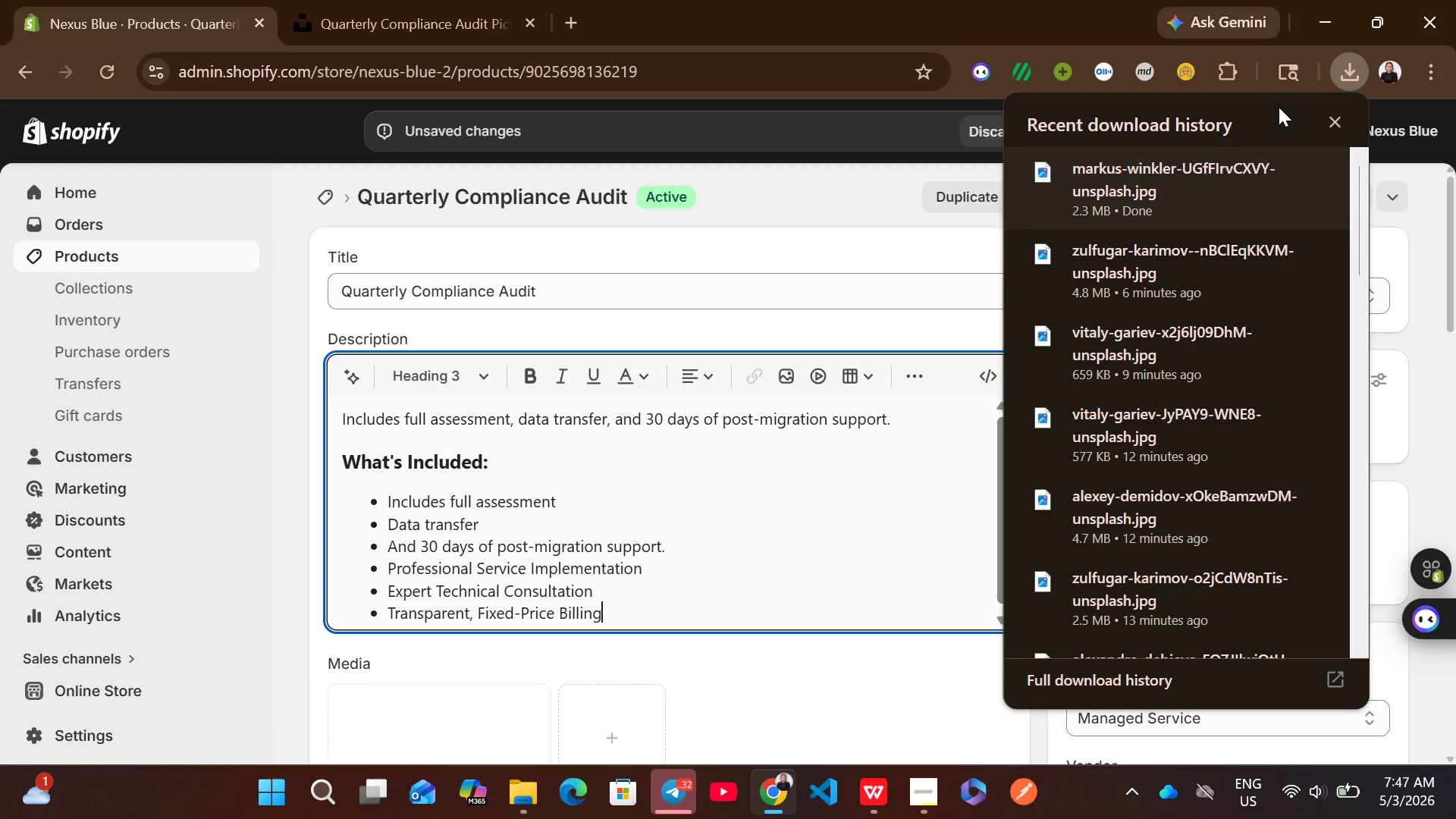 
left_click([1341, 111])
 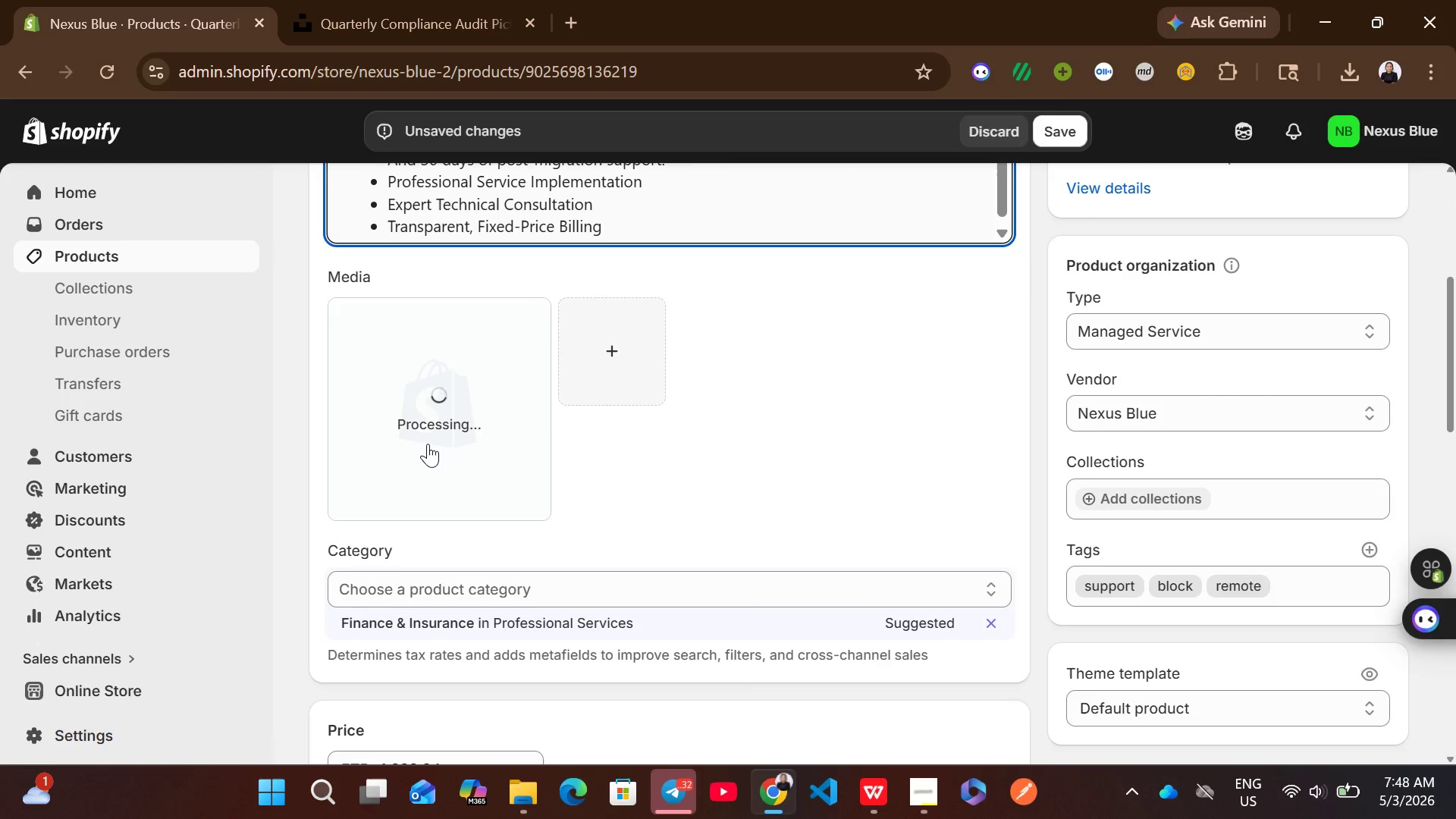 
wait(5.98)
 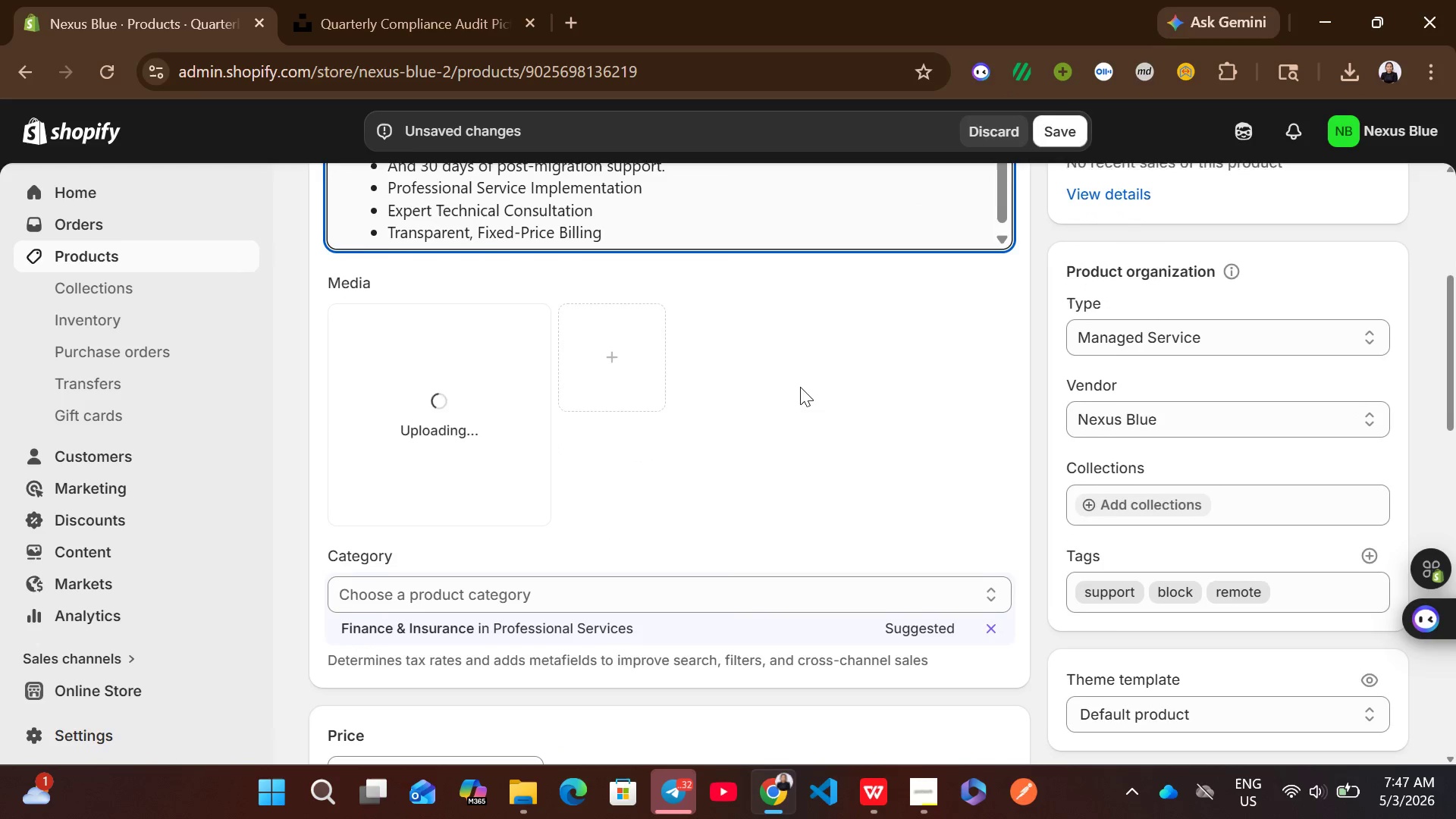 
left_click([430, 443])
 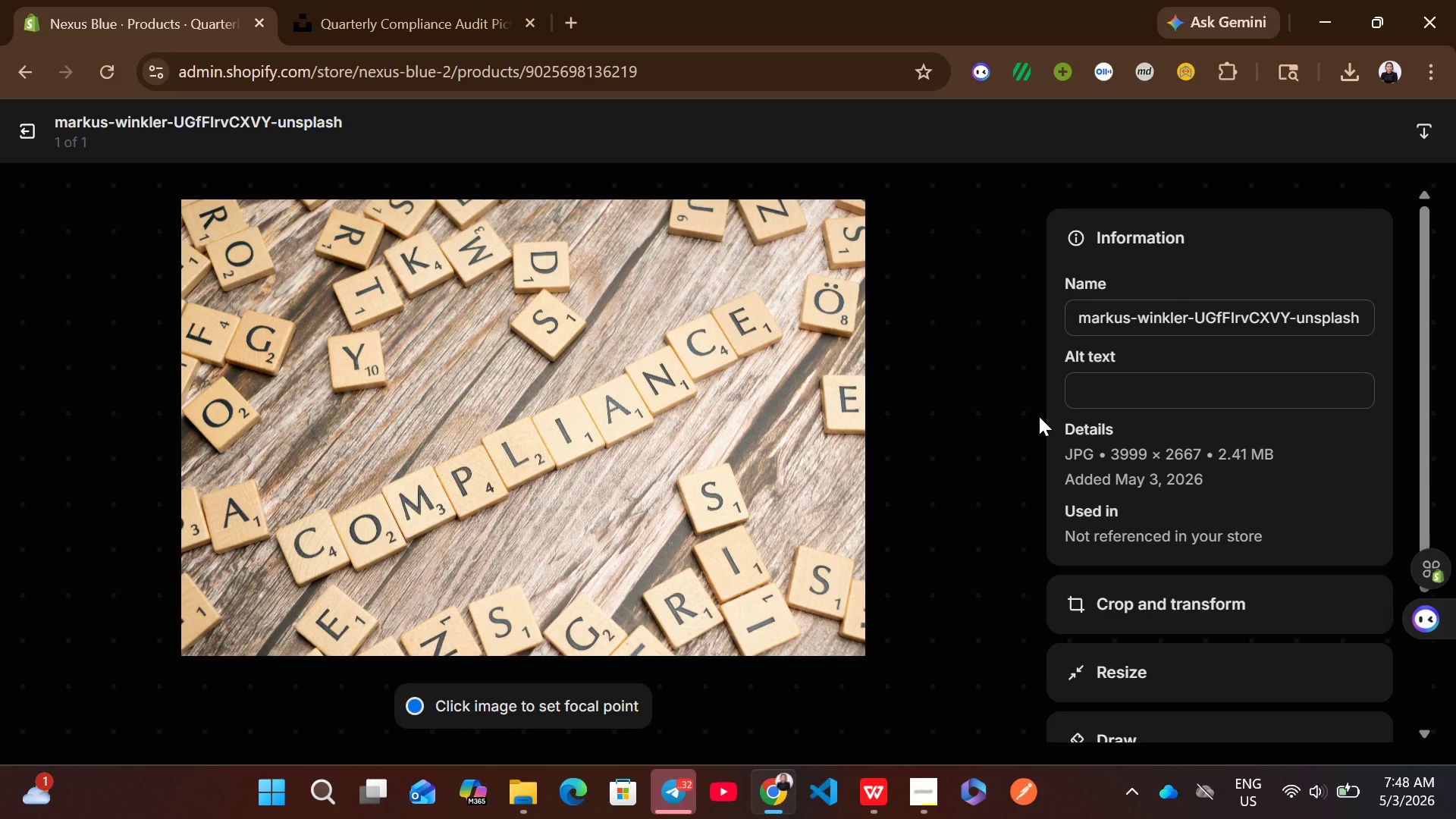 
wait(6.66)
 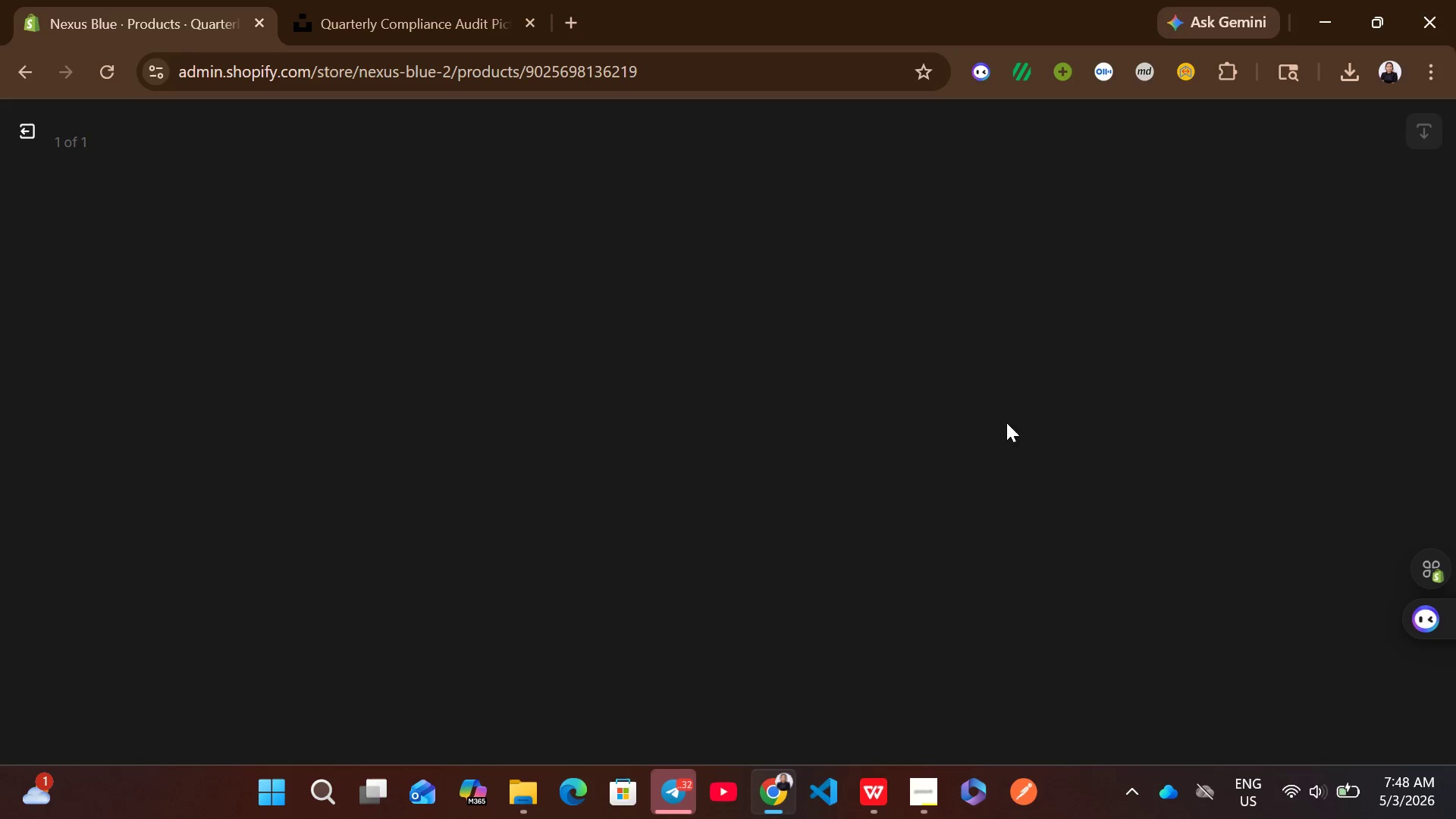 
left_click([1104, 396])
 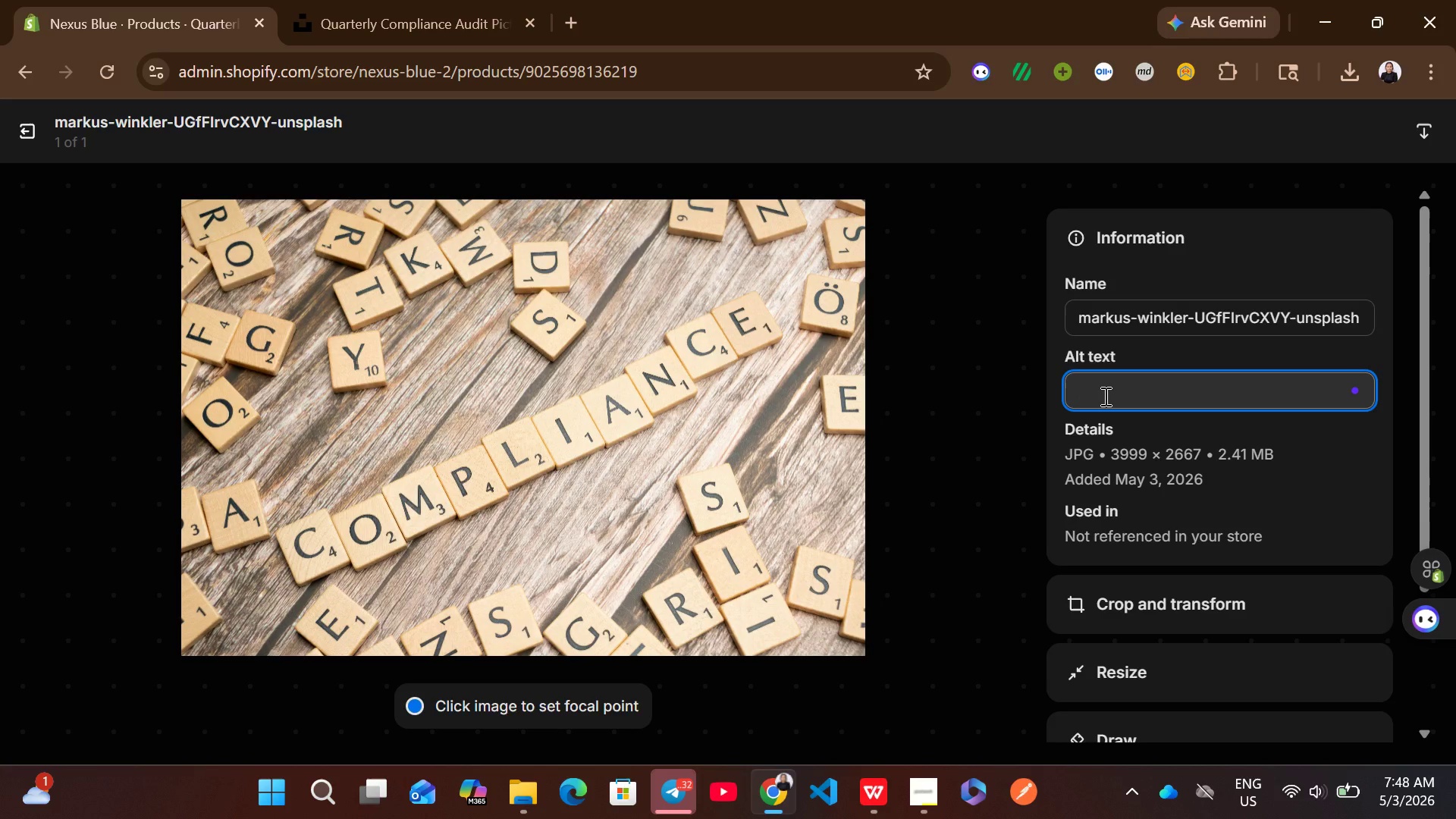 
hold_key(key=ControlLeft, duration=0.73)
 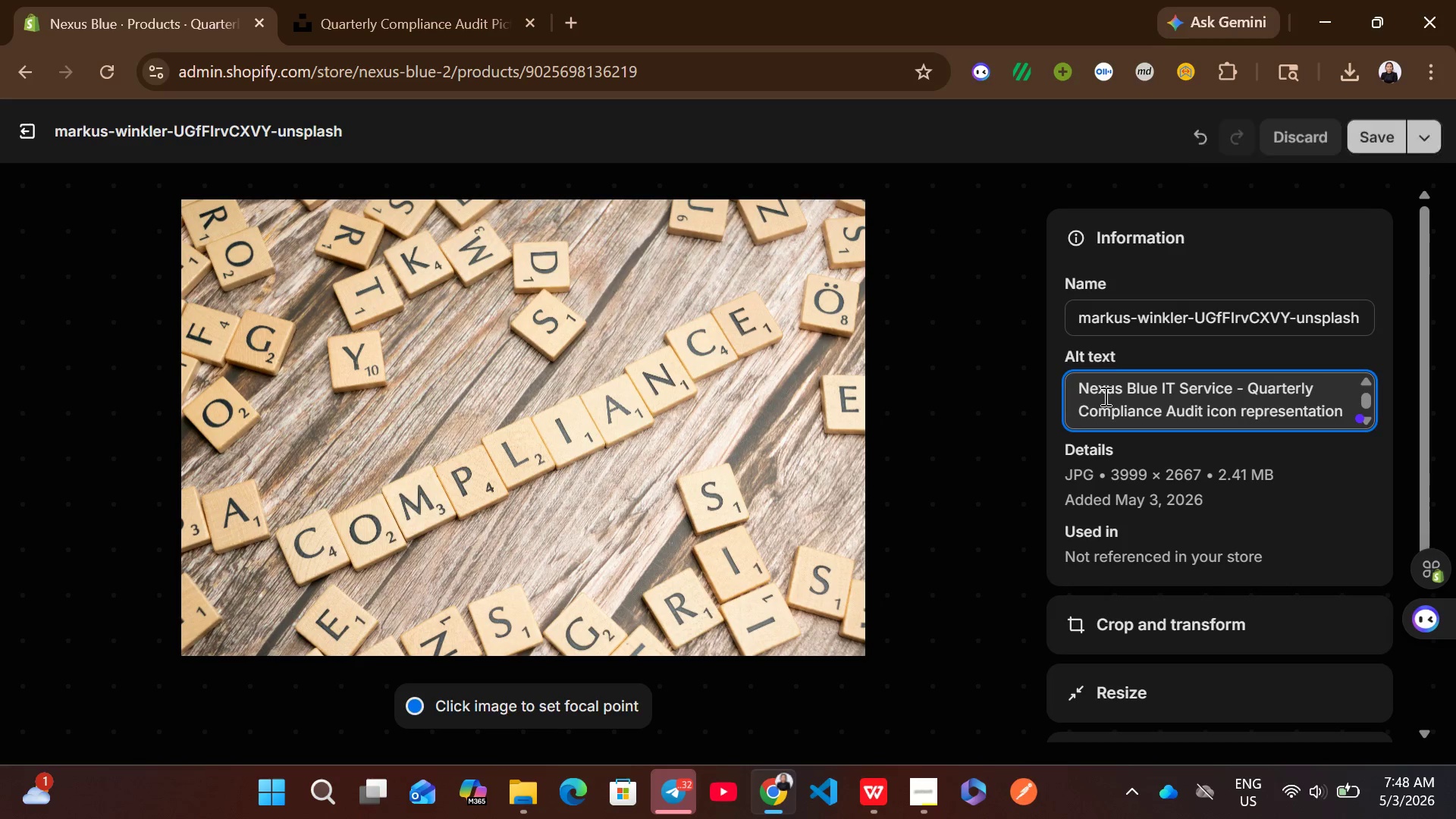 
hold_key(key=V, duration=0.31)
 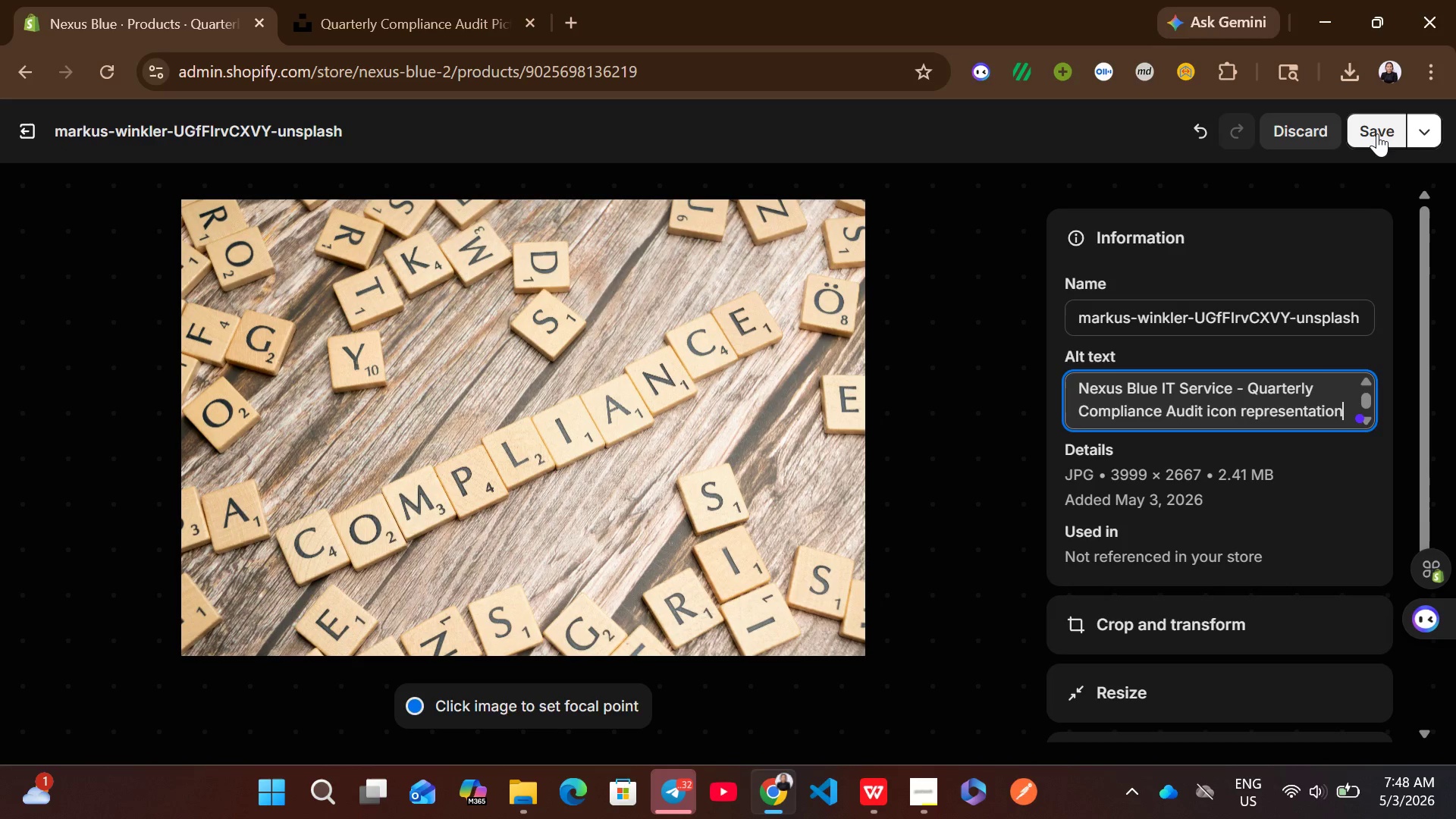 
double_click([1377, 133])
 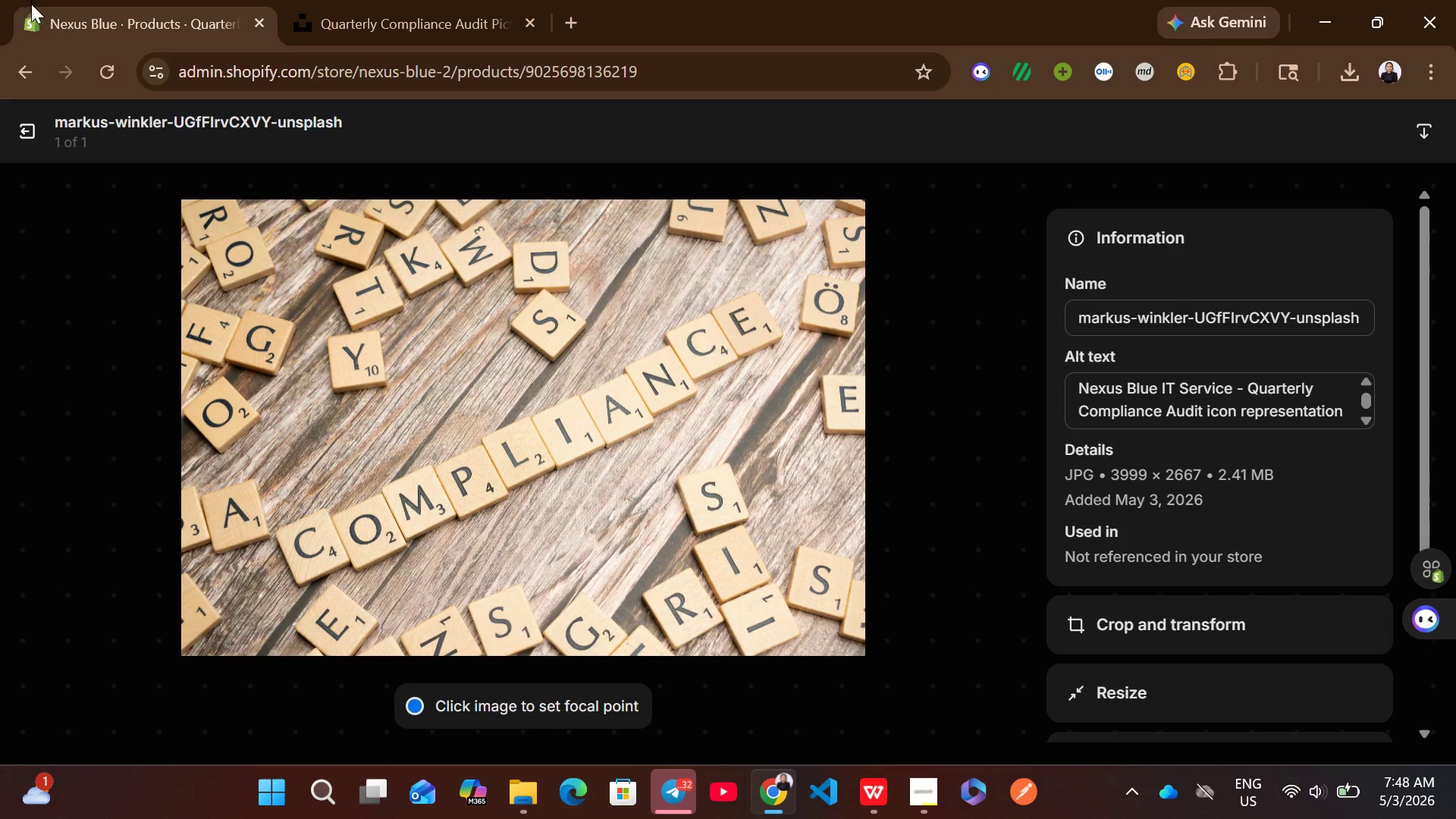 
left_click([23, 127])
 